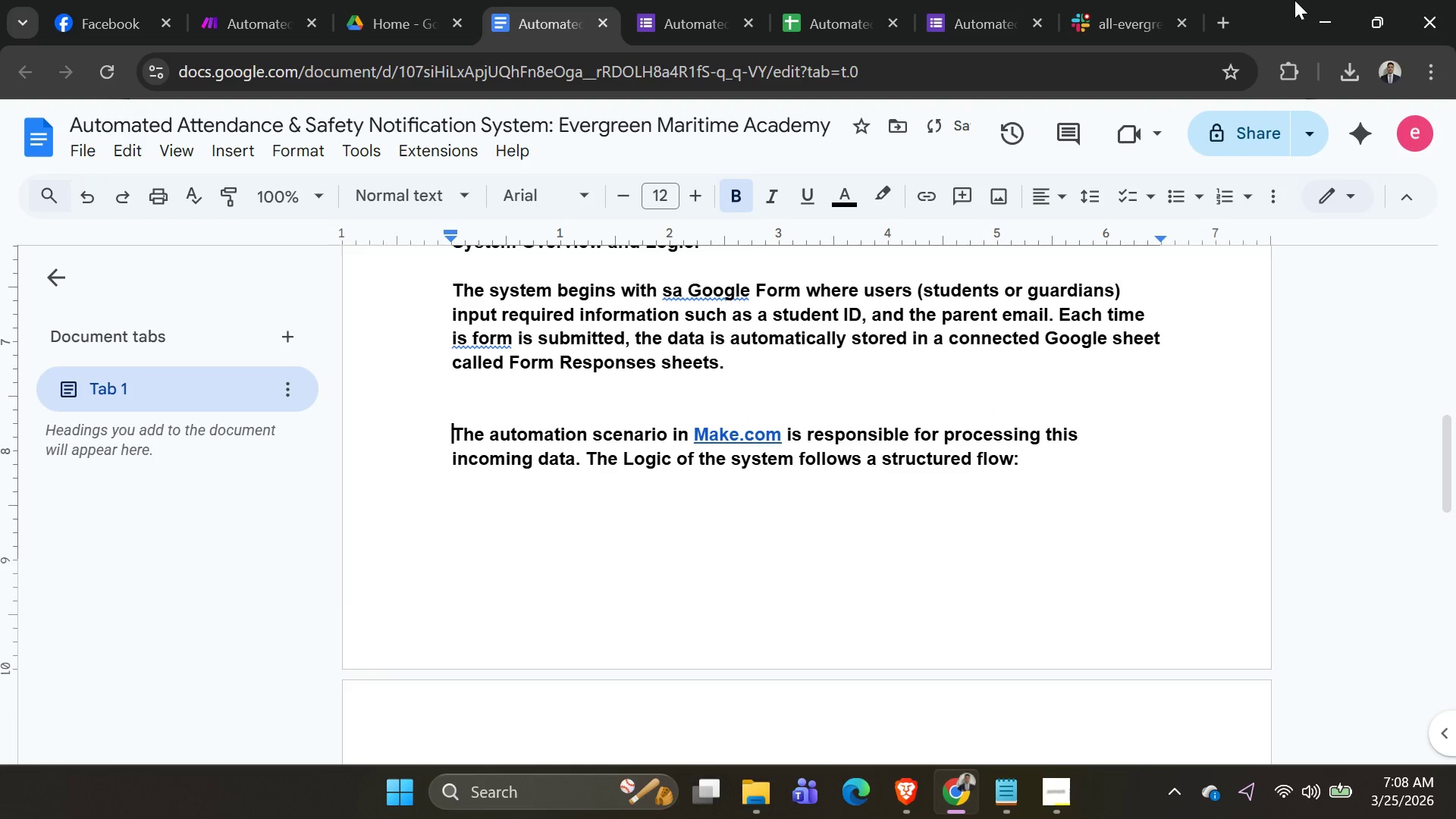 
key(Control+Z)
 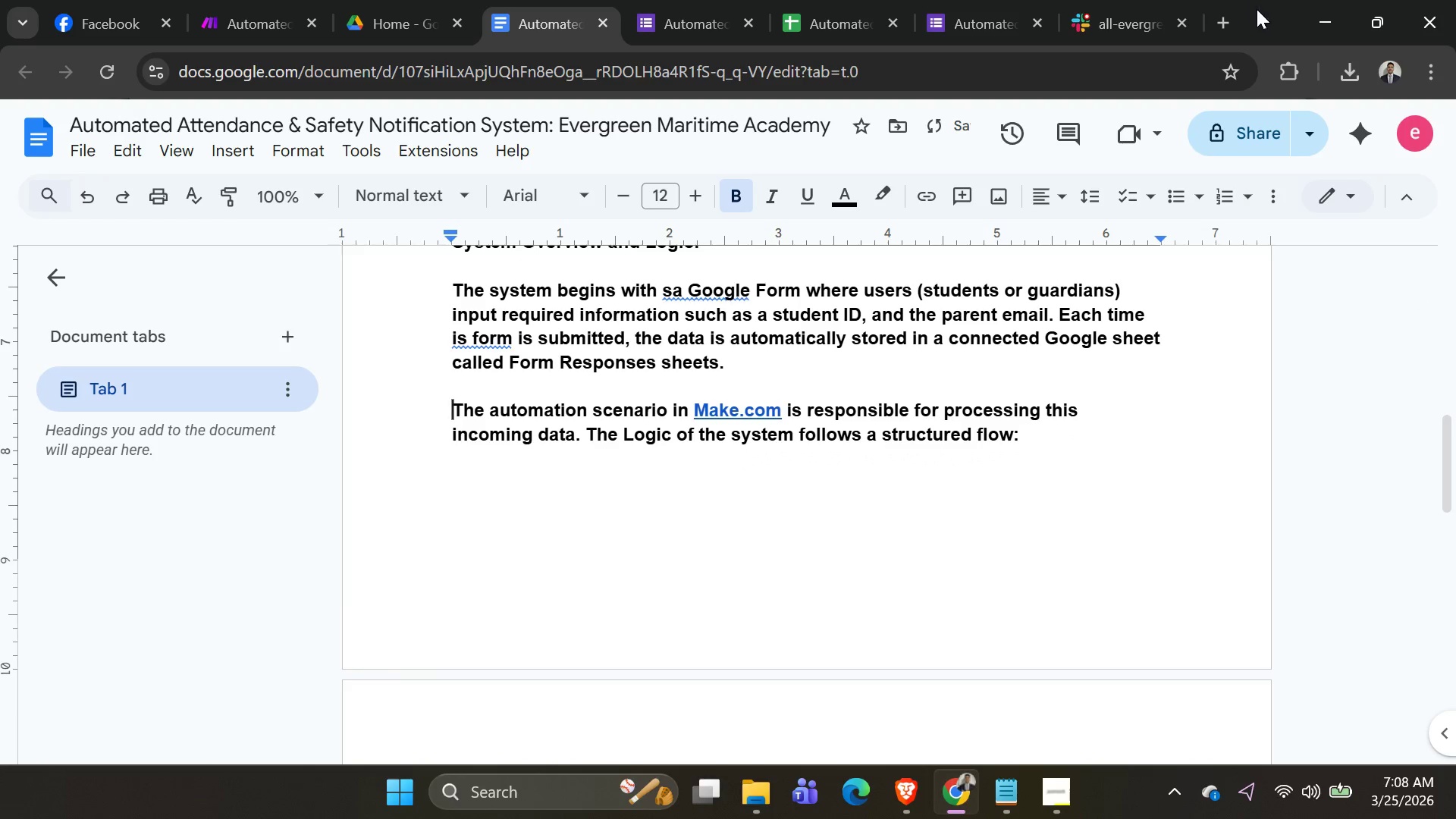 
scroll: coordinate [1015, 482], scroll_direction: up, amount: 5.0
 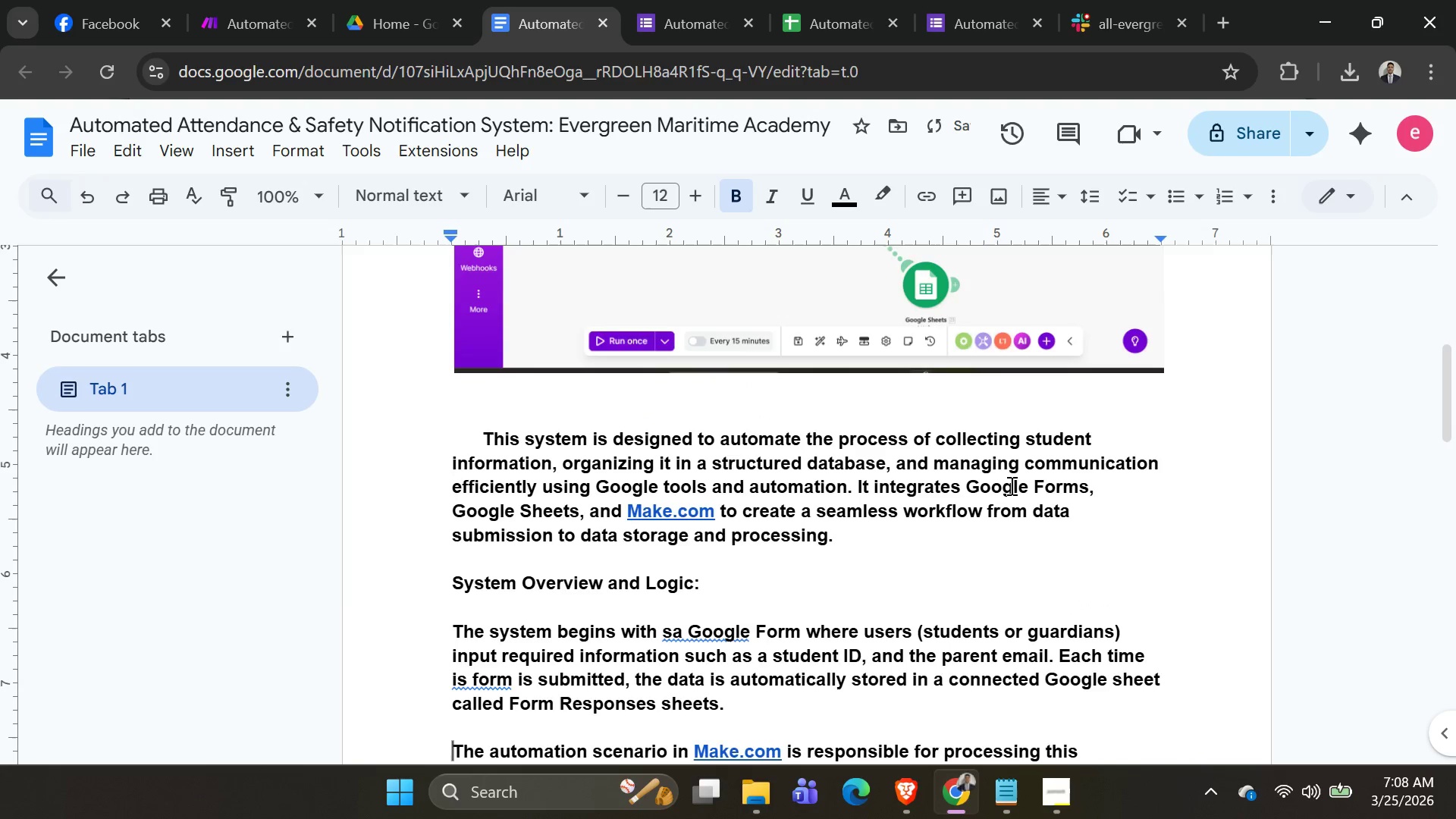 
scroll: coordinate [1007, 485], scroll_direction: down, amount: 1.0
 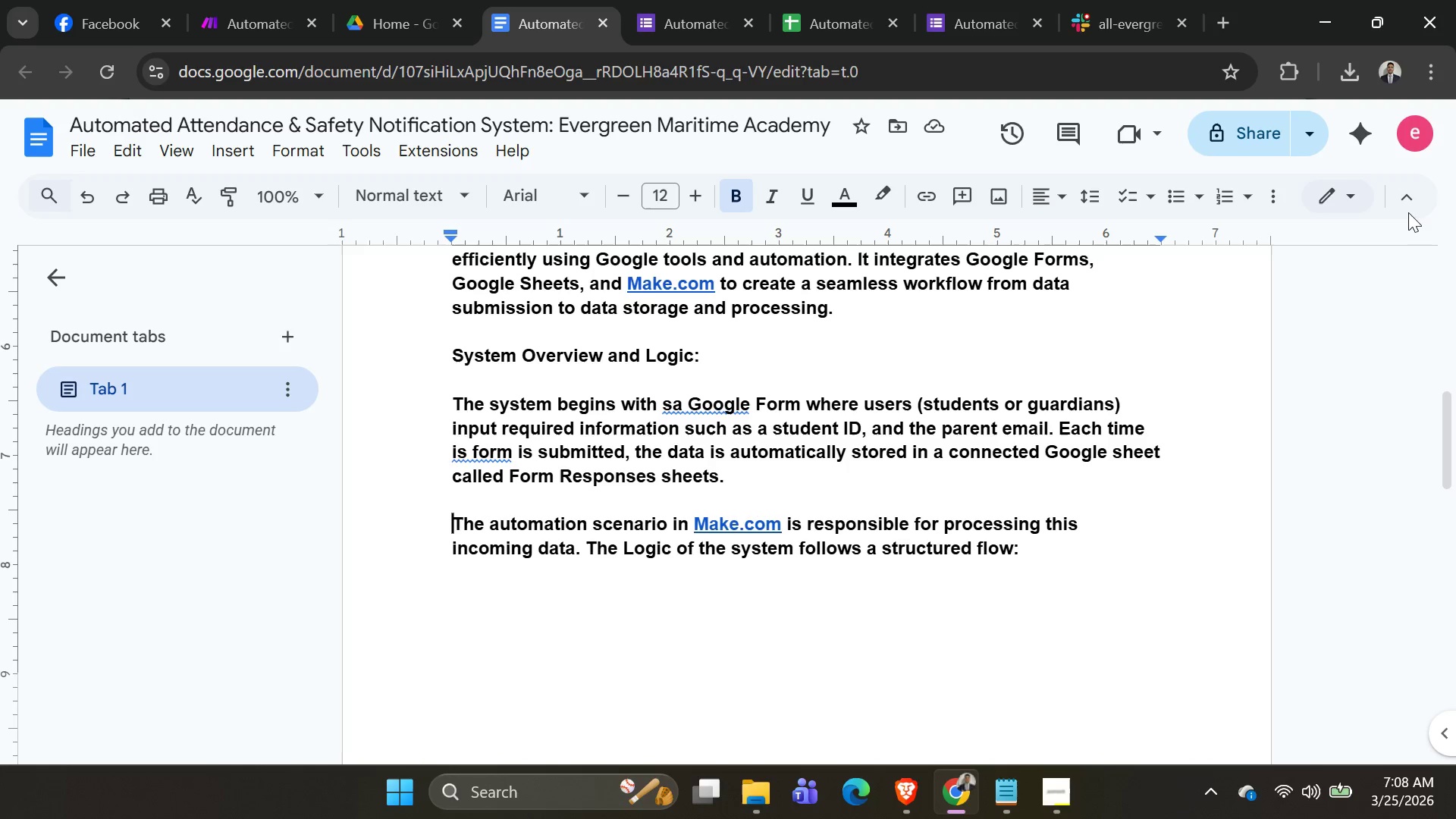 
wait(5.14)
 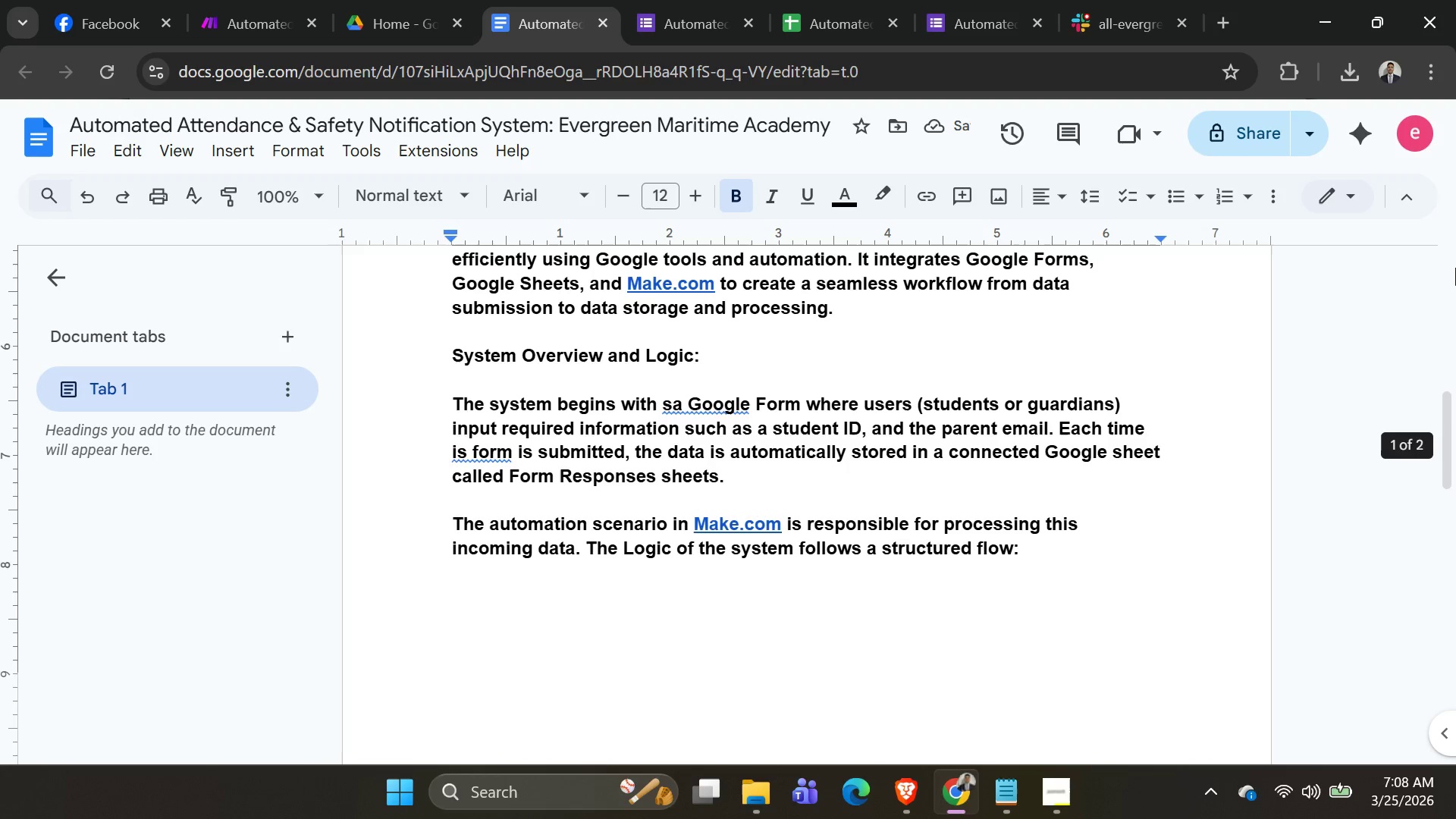 
left_click([1031, 549])
 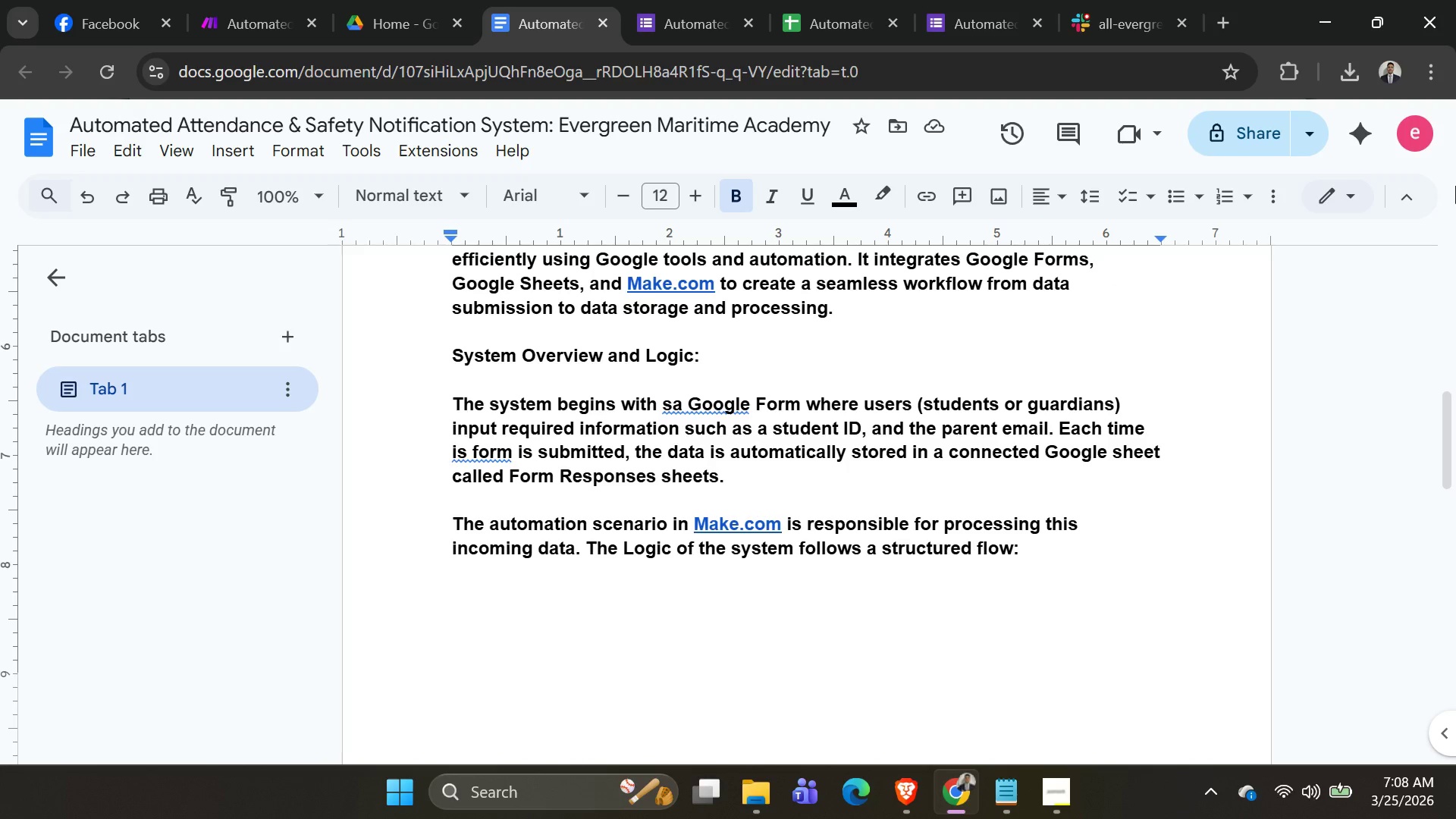 
key(Shift+Enter)
 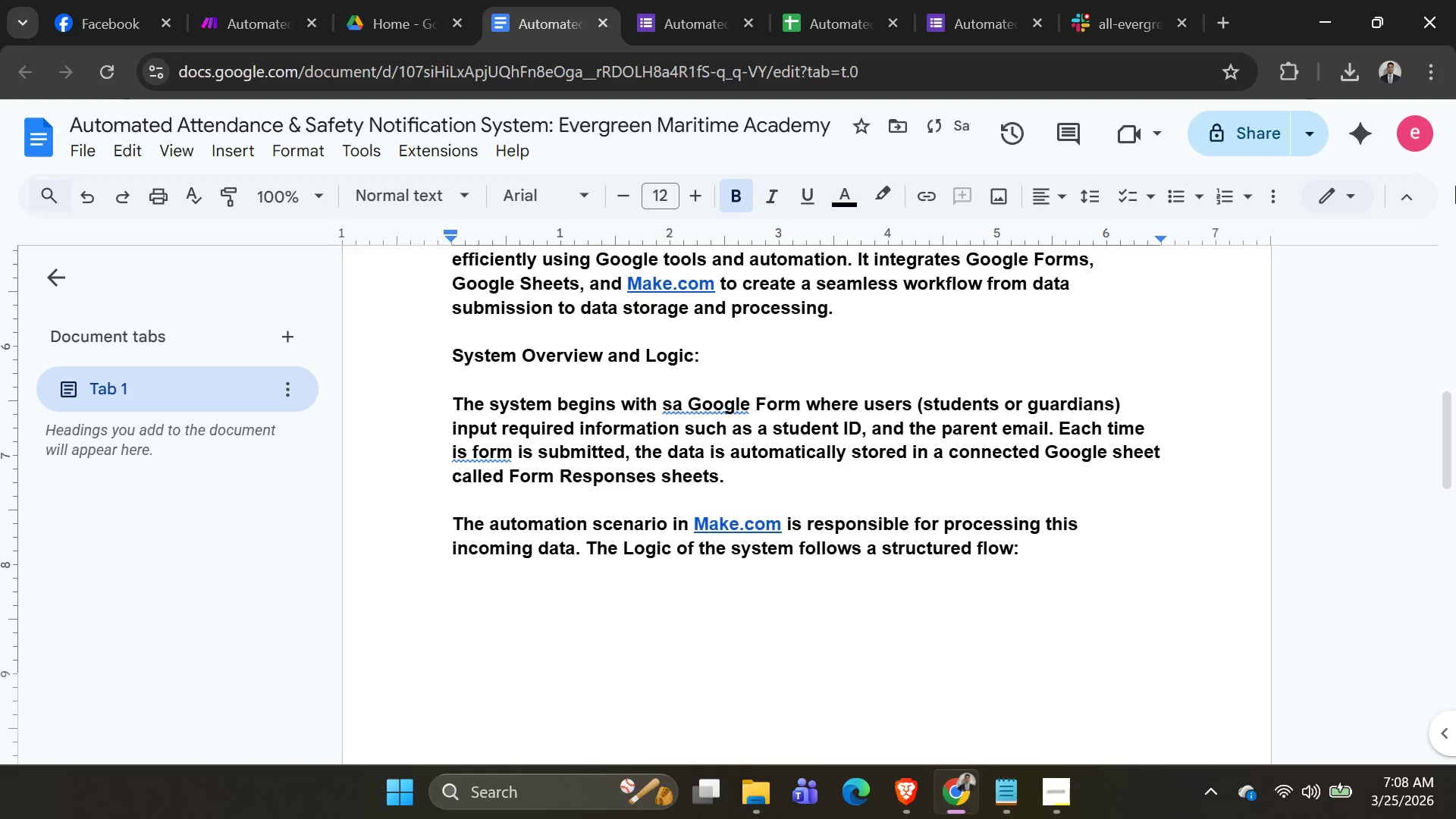 
key(Shift+Enter)
 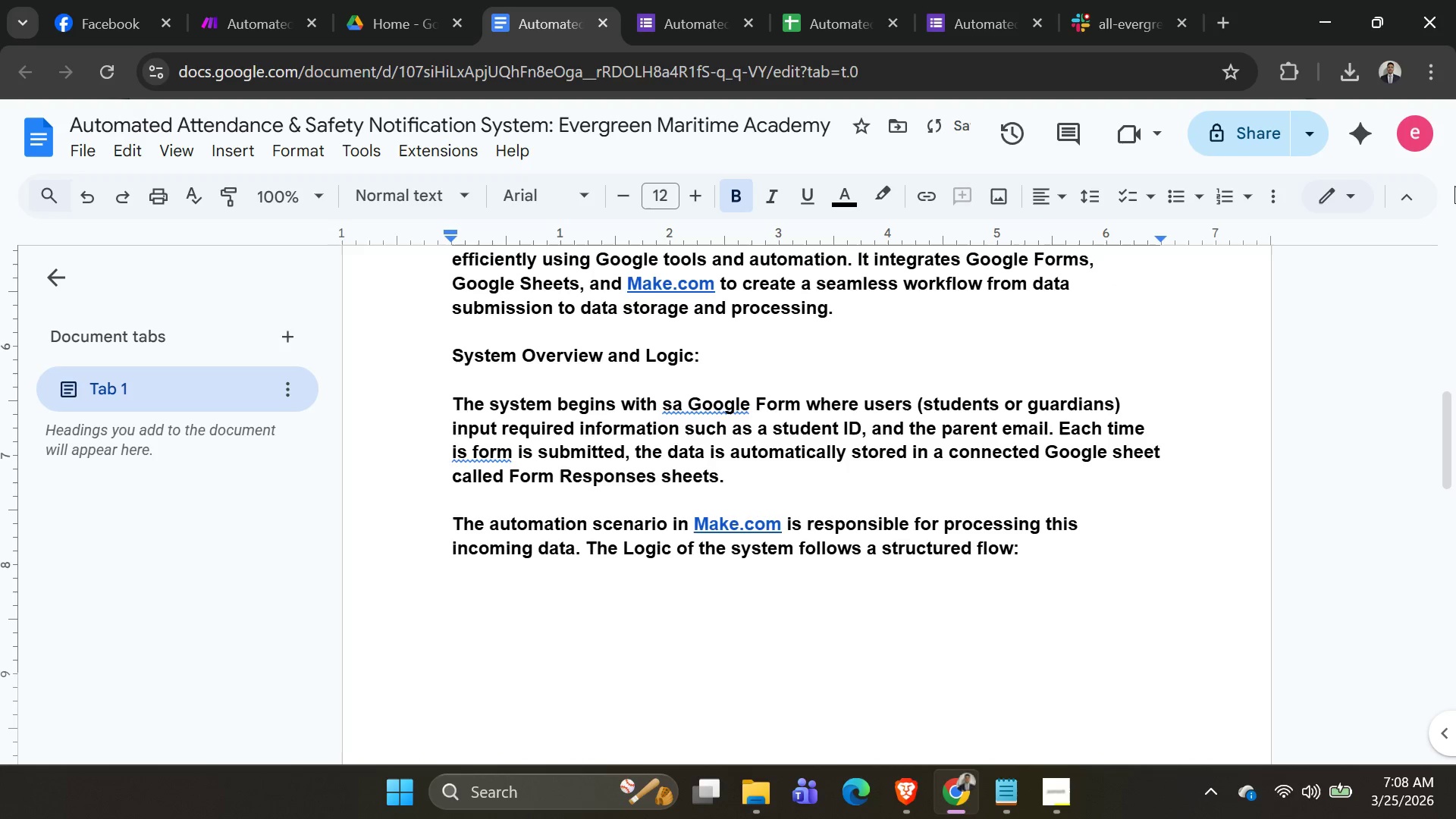 
key(Space)
 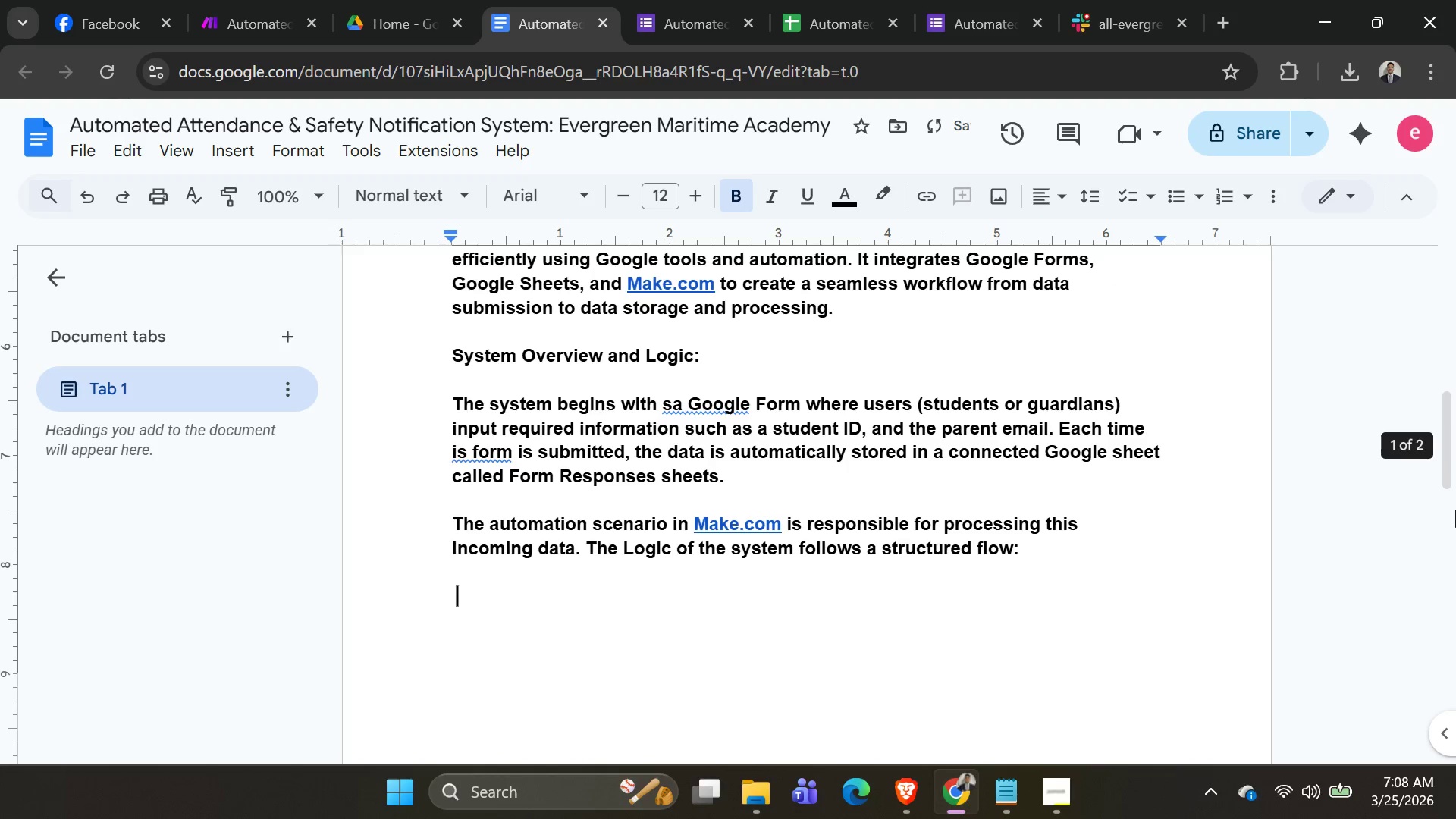 
key(Backspace)
 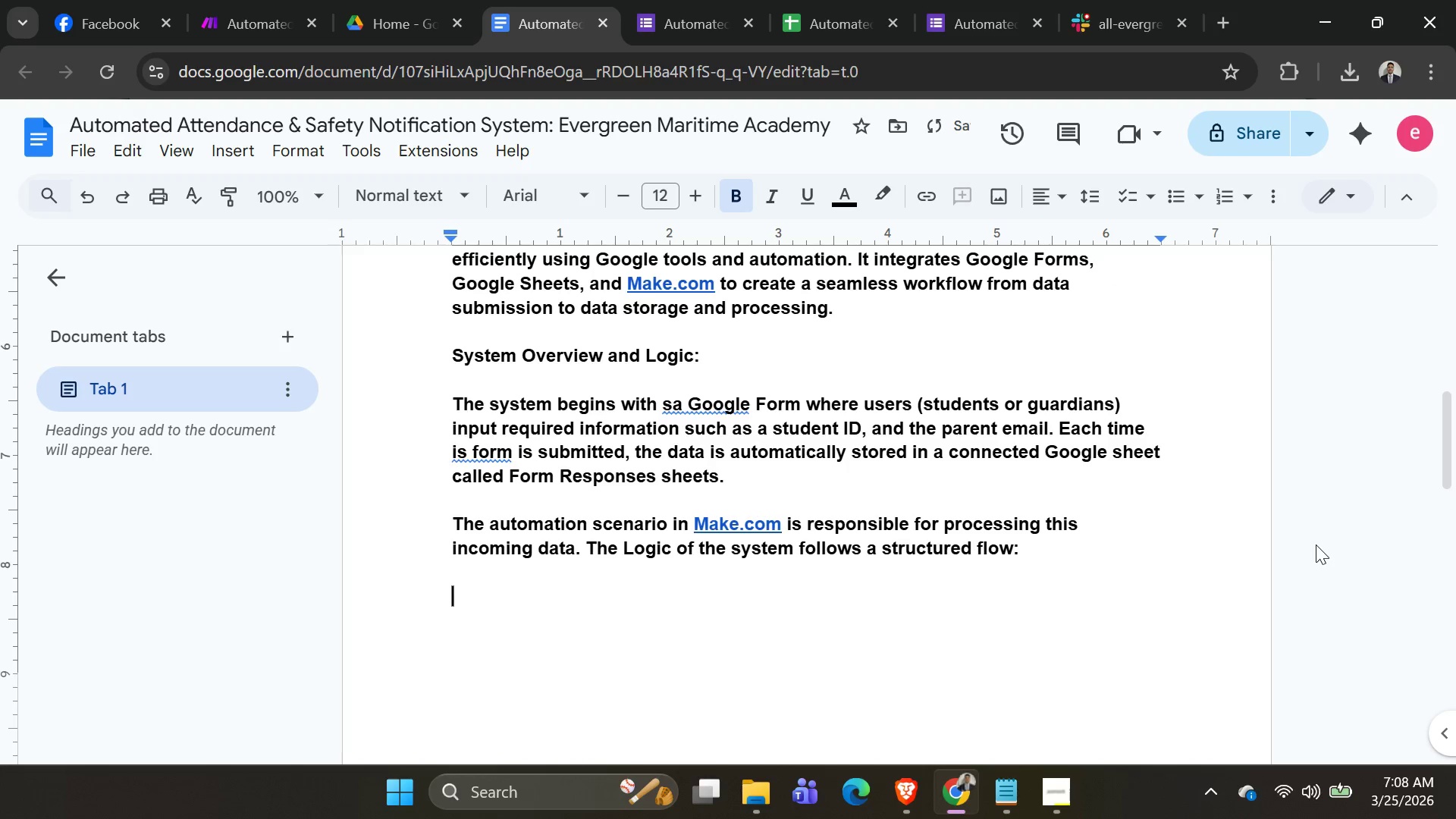 
key(Backspace)
 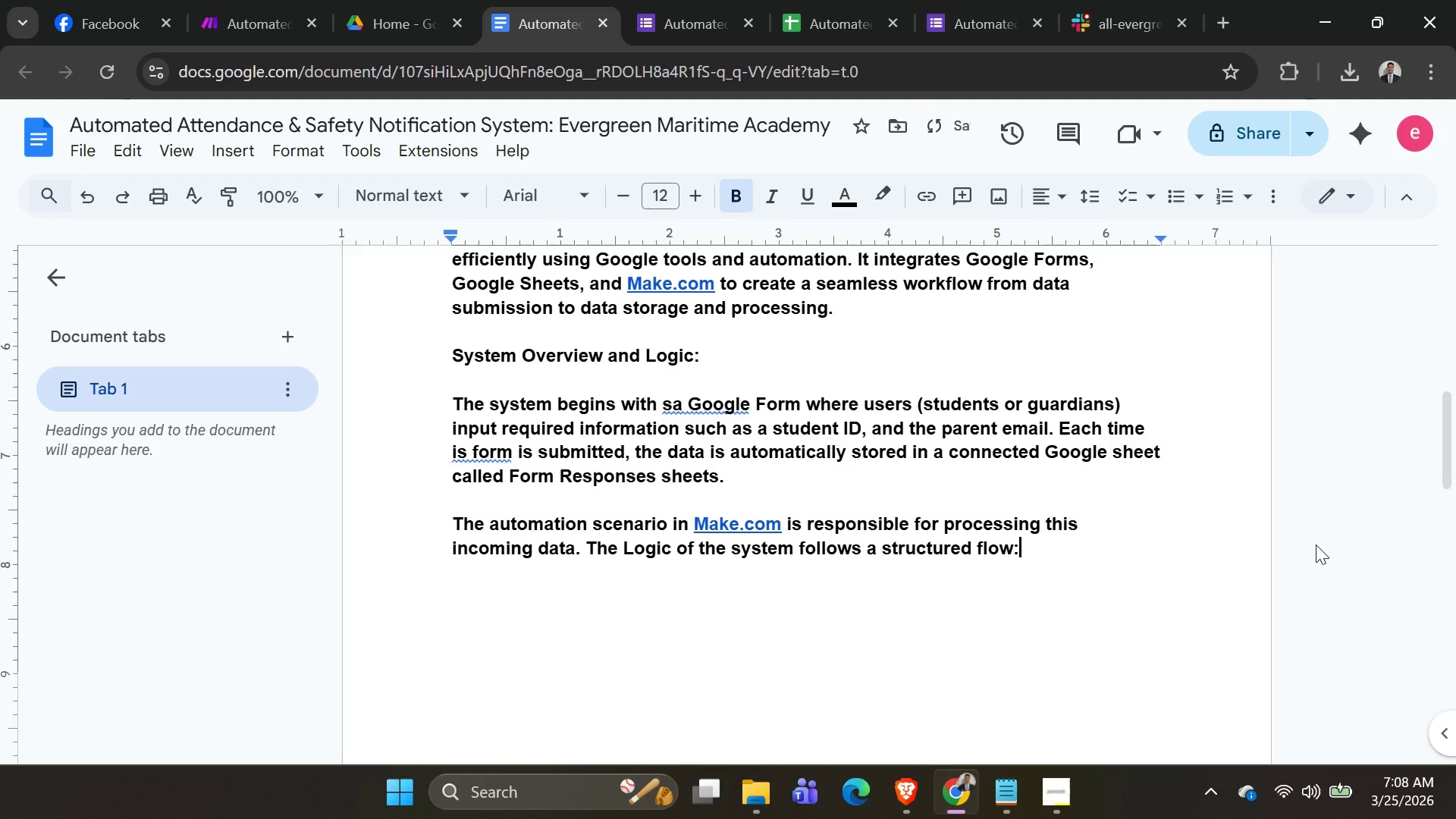 
key(Backspace)
 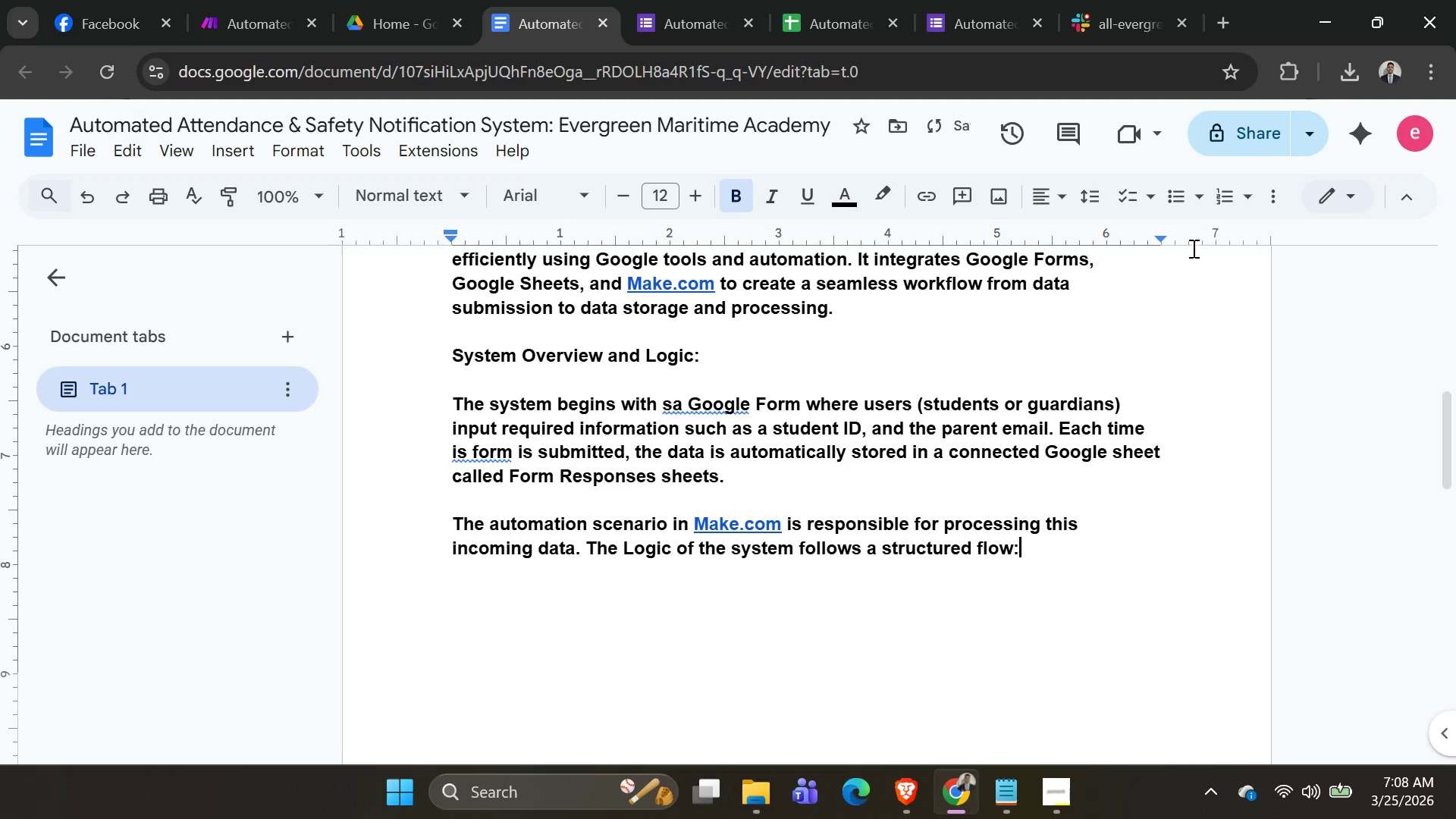 
left_click([1156, 203])
 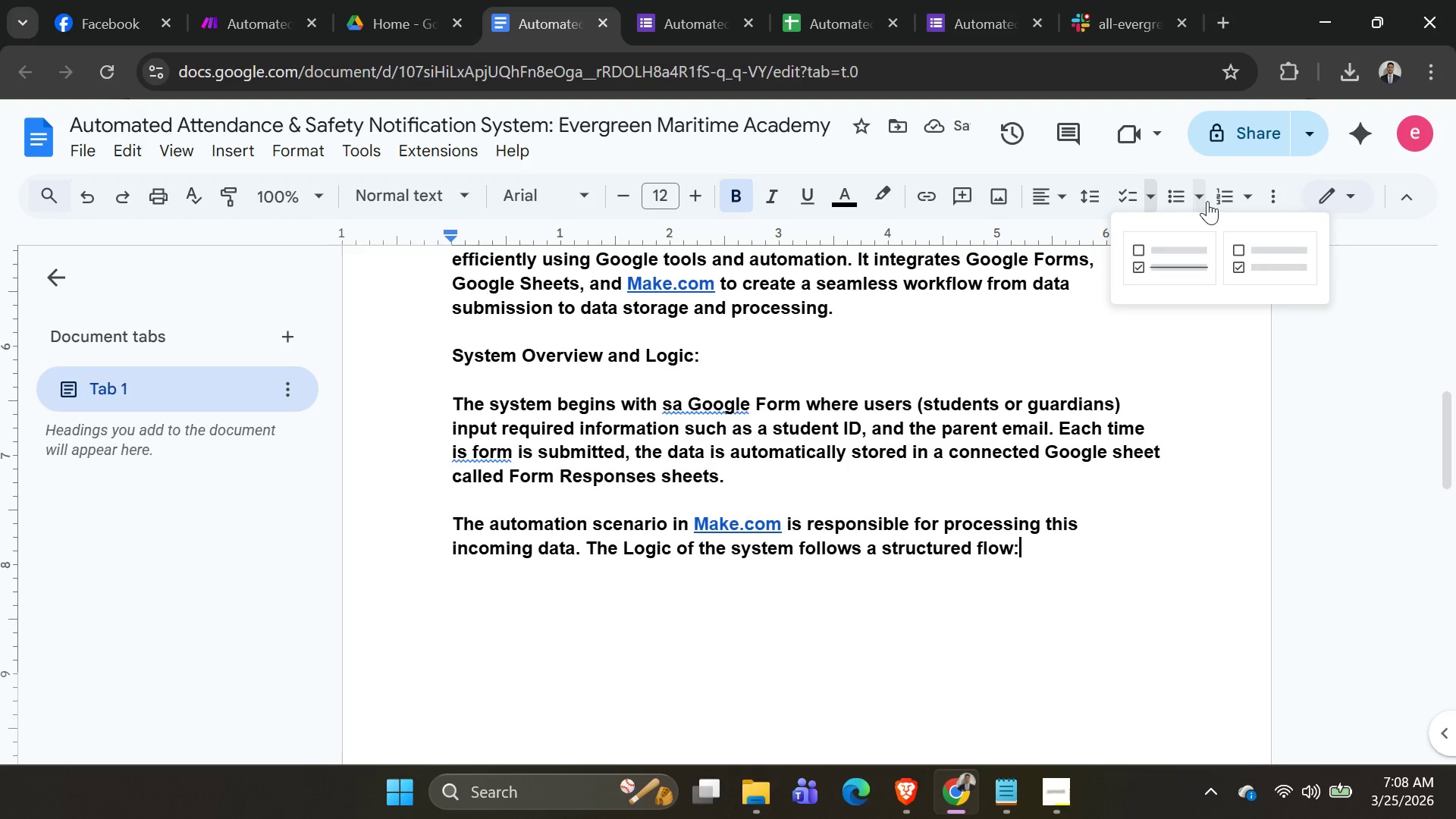 
left_click([1205, 201])
 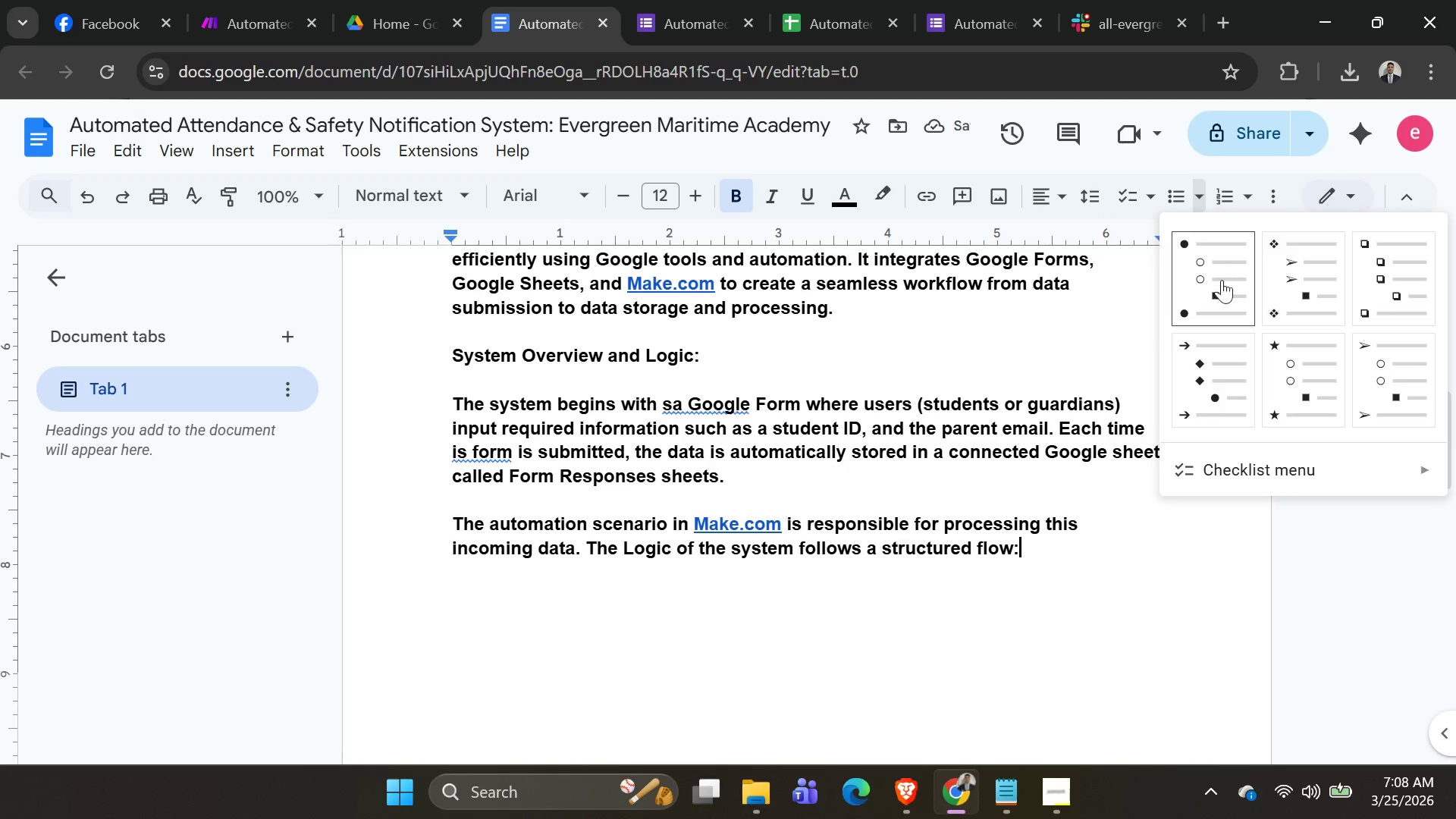 
left_click([1222, 281])
 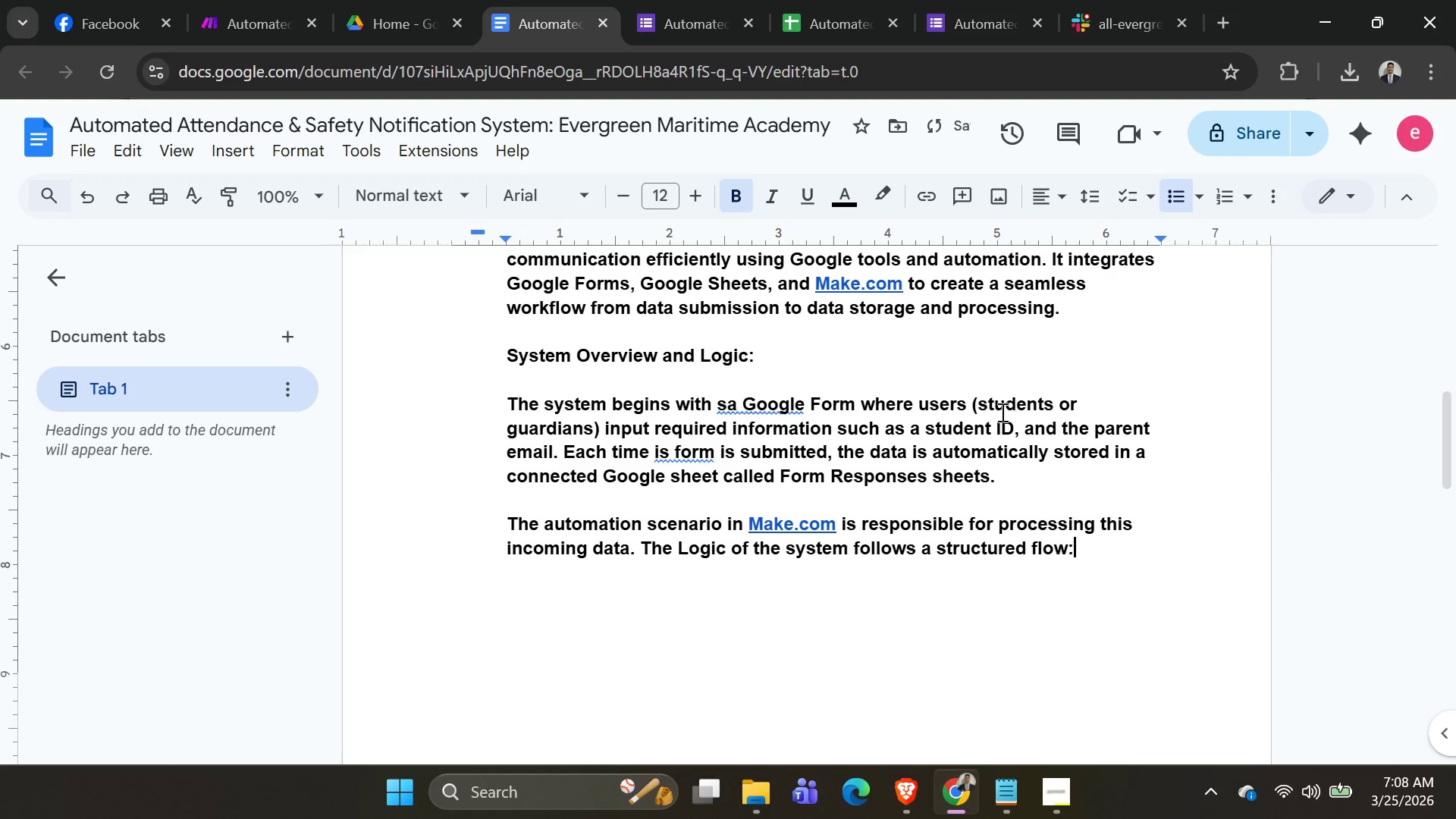 
scroll: coordinate [875, 506], scroll_direction: up, amount: 2.0
 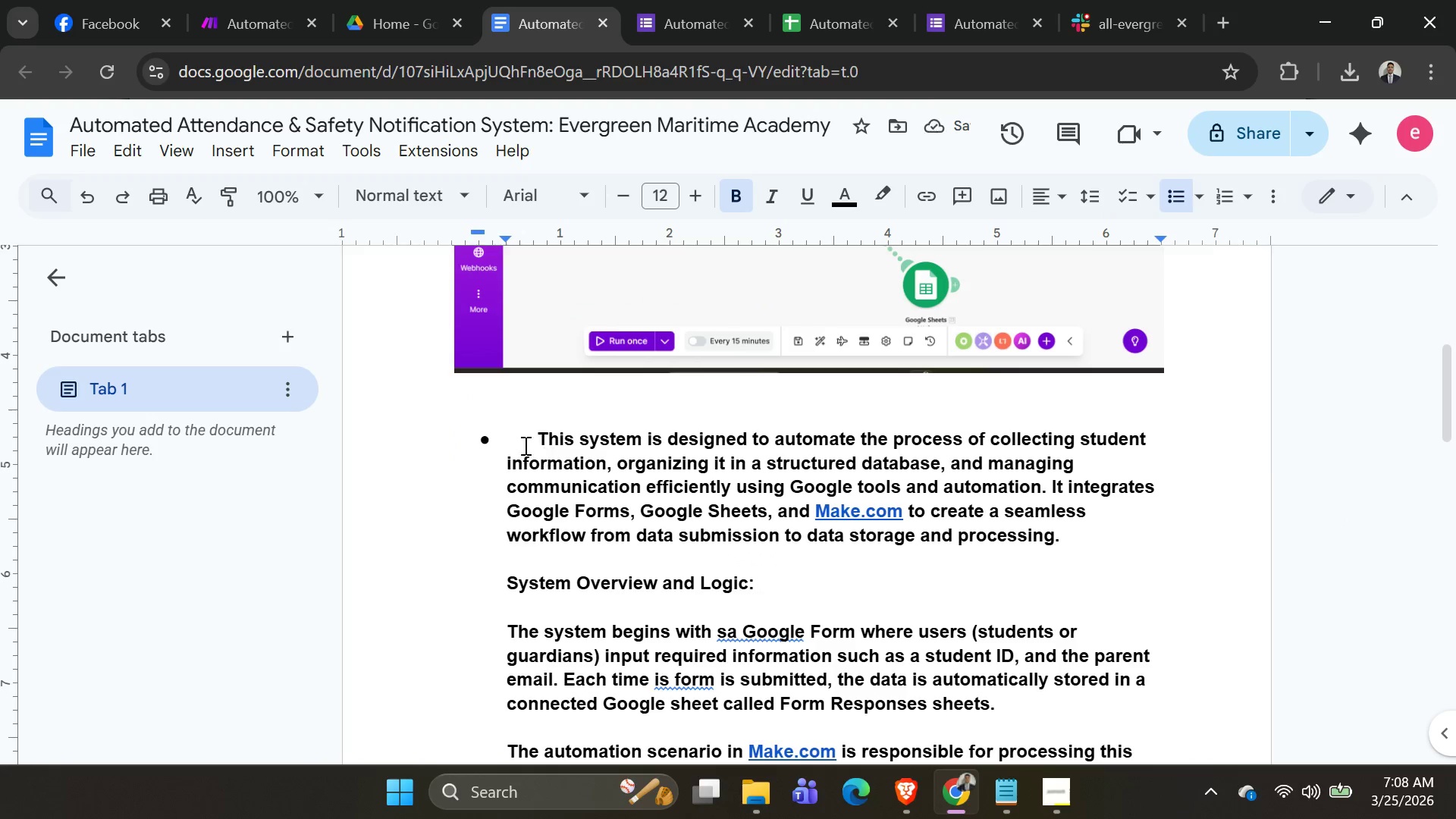 
left_click([524, 445])
 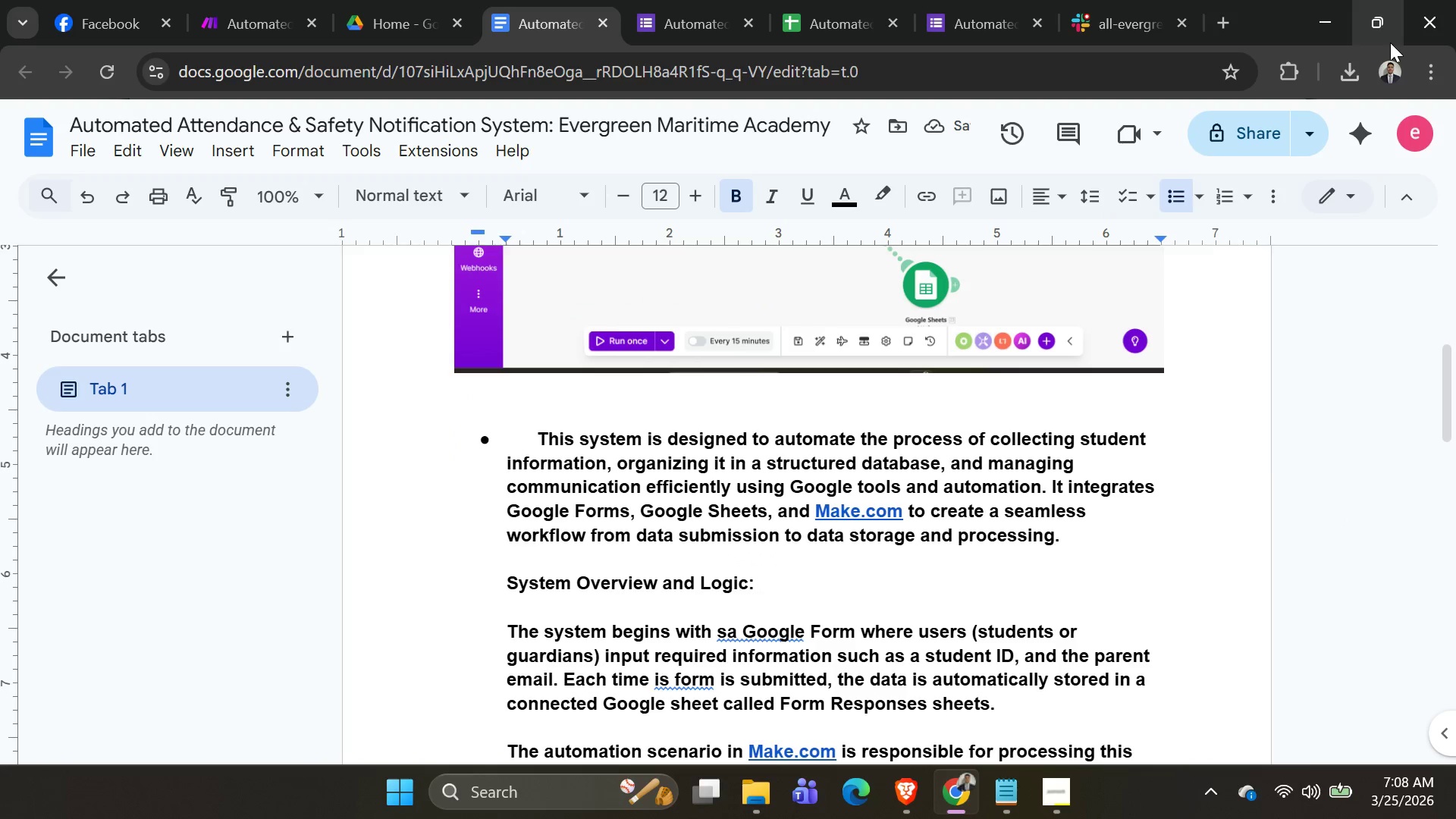 
key(Backspace)
 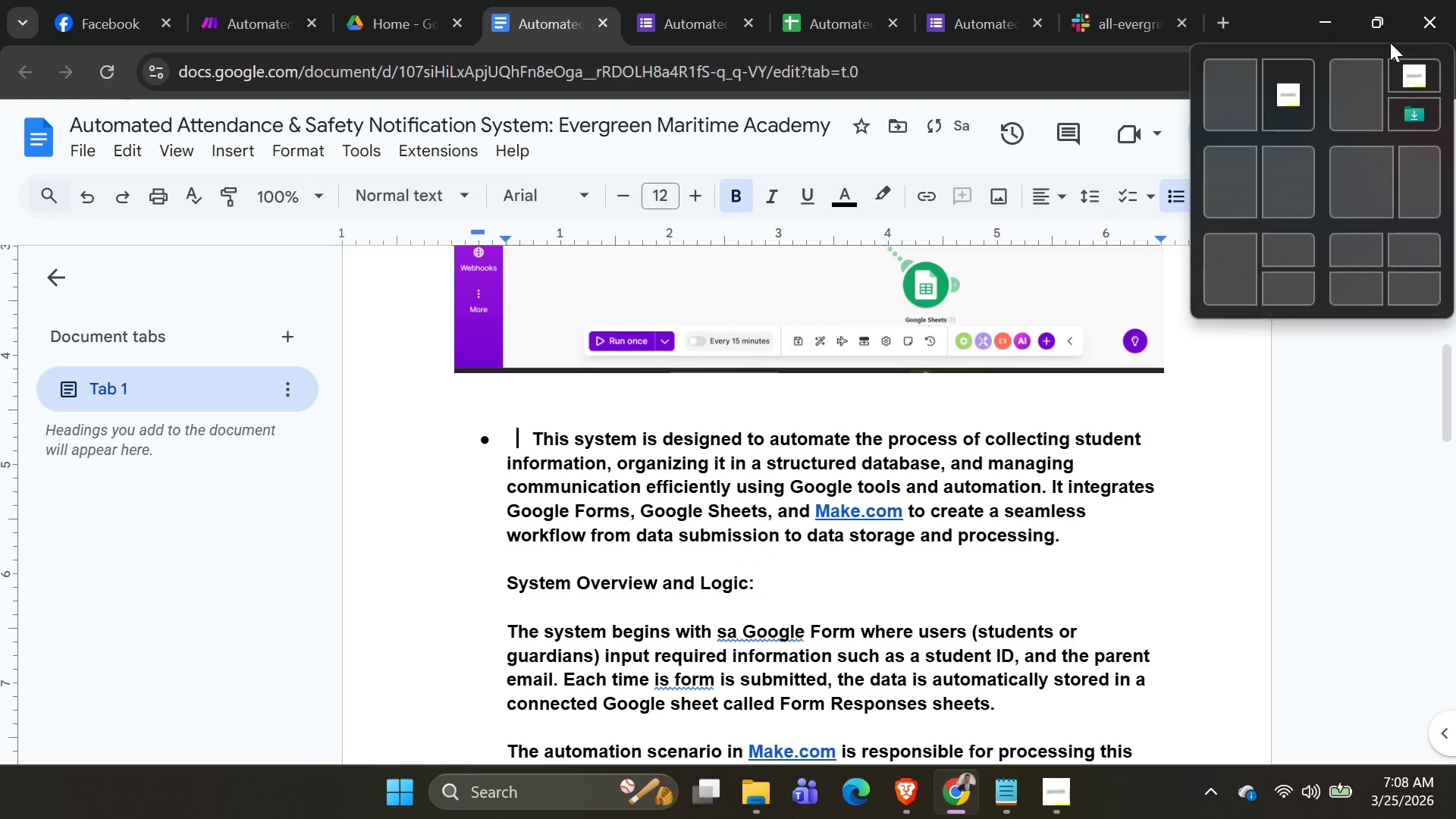 
key(Backspace)
 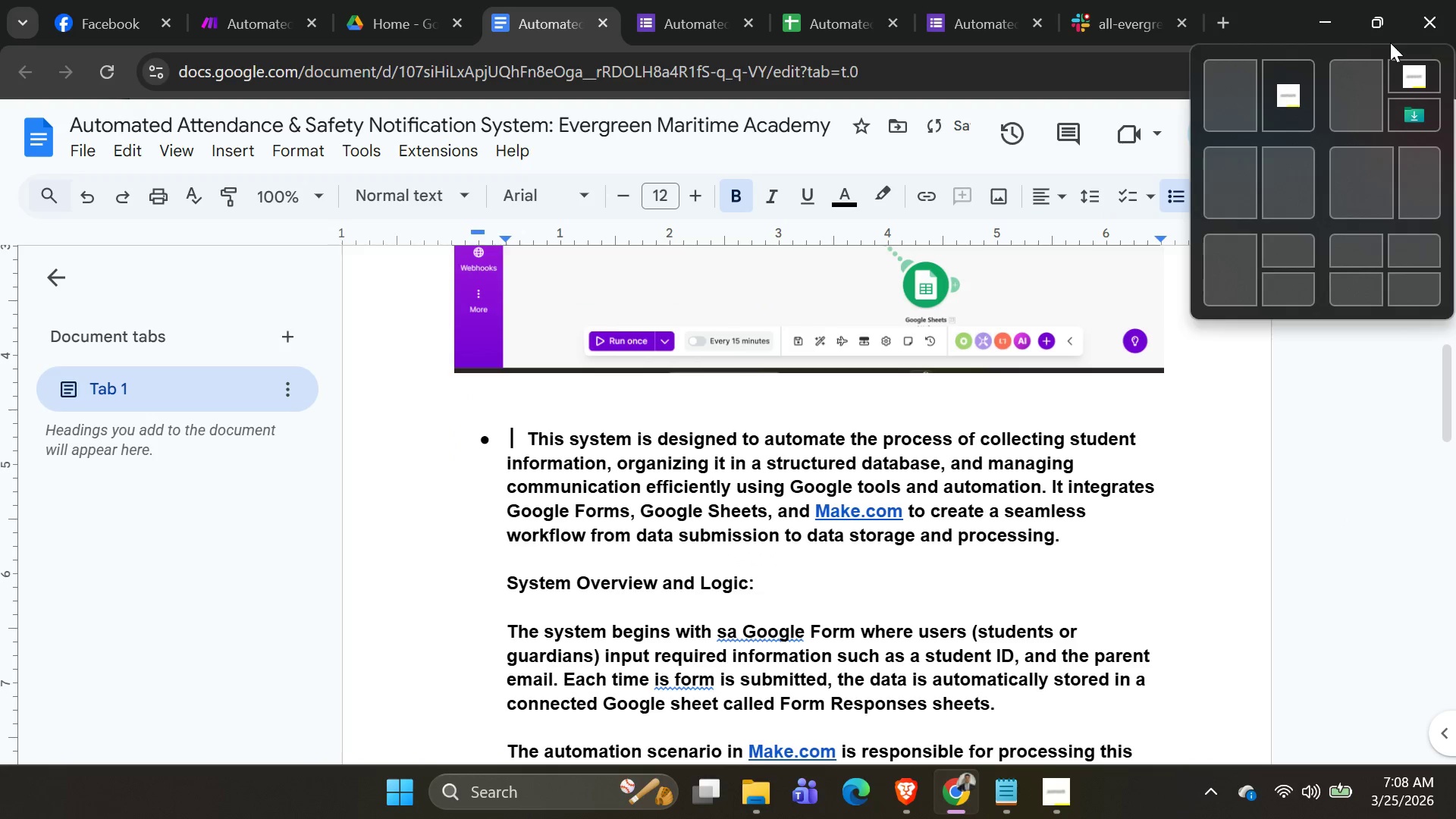 
key(Backspace)
 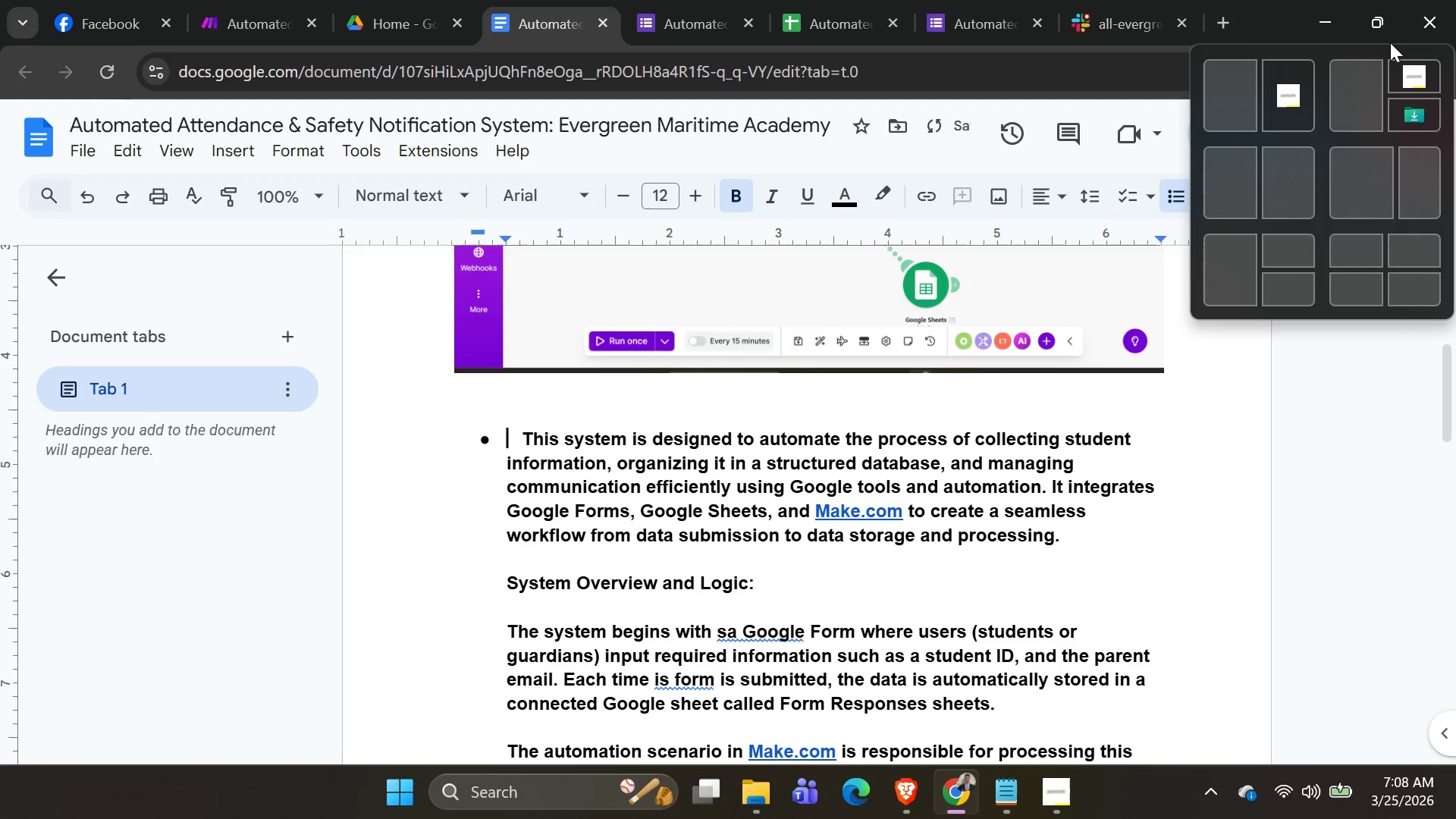 
key(Backspace)
 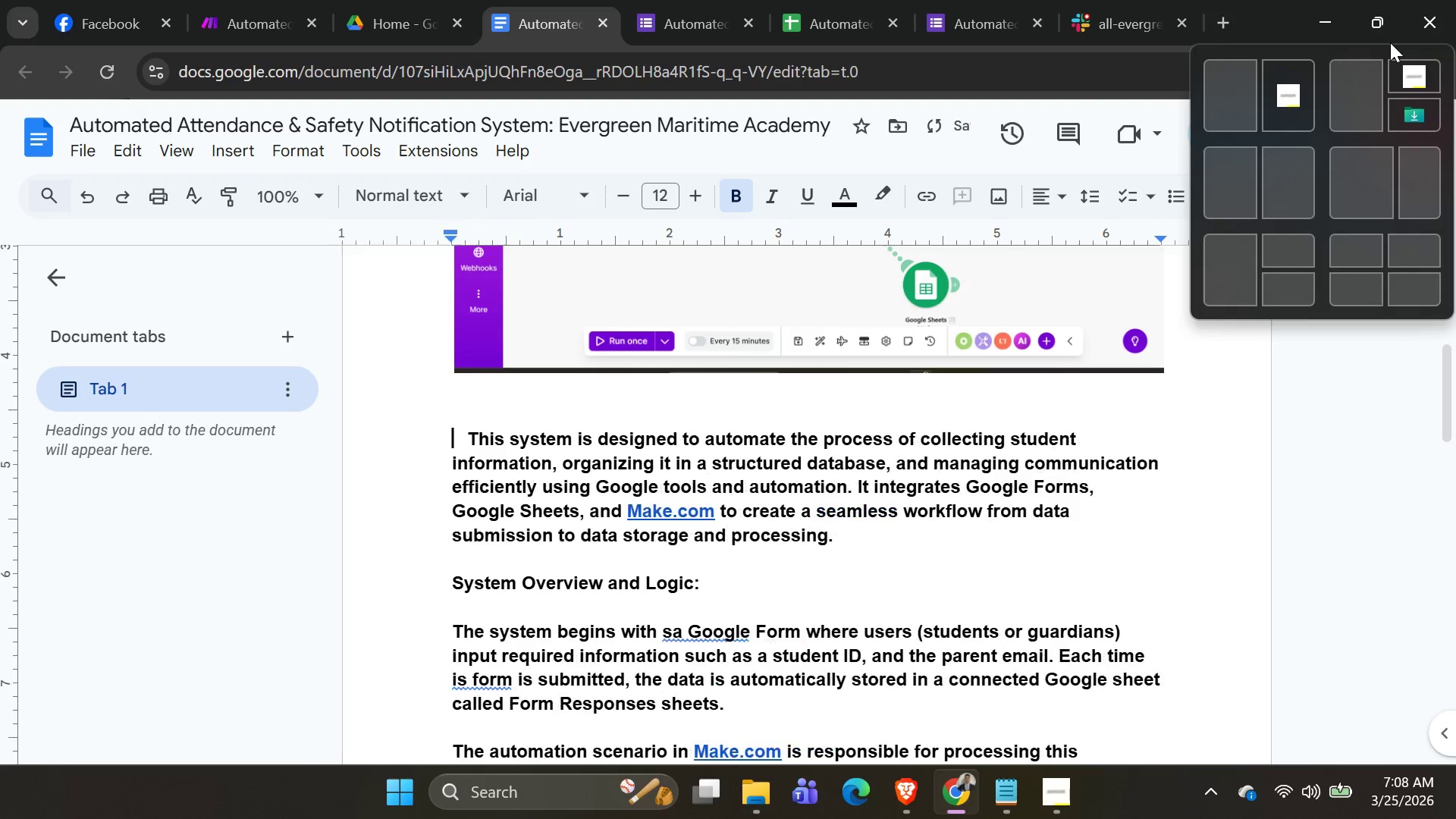 
key(Backspace)
 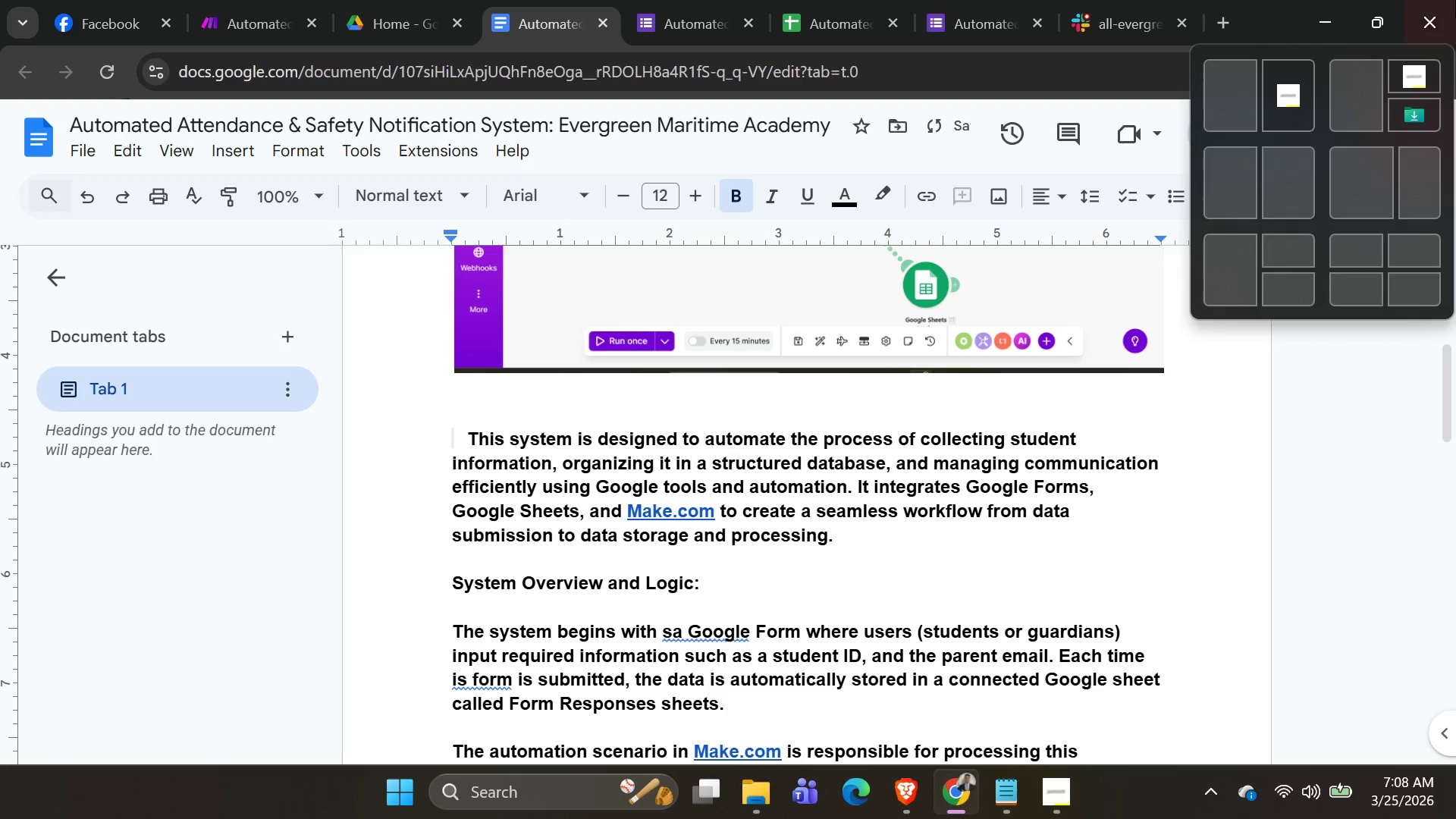 
key(ArrowRight)
 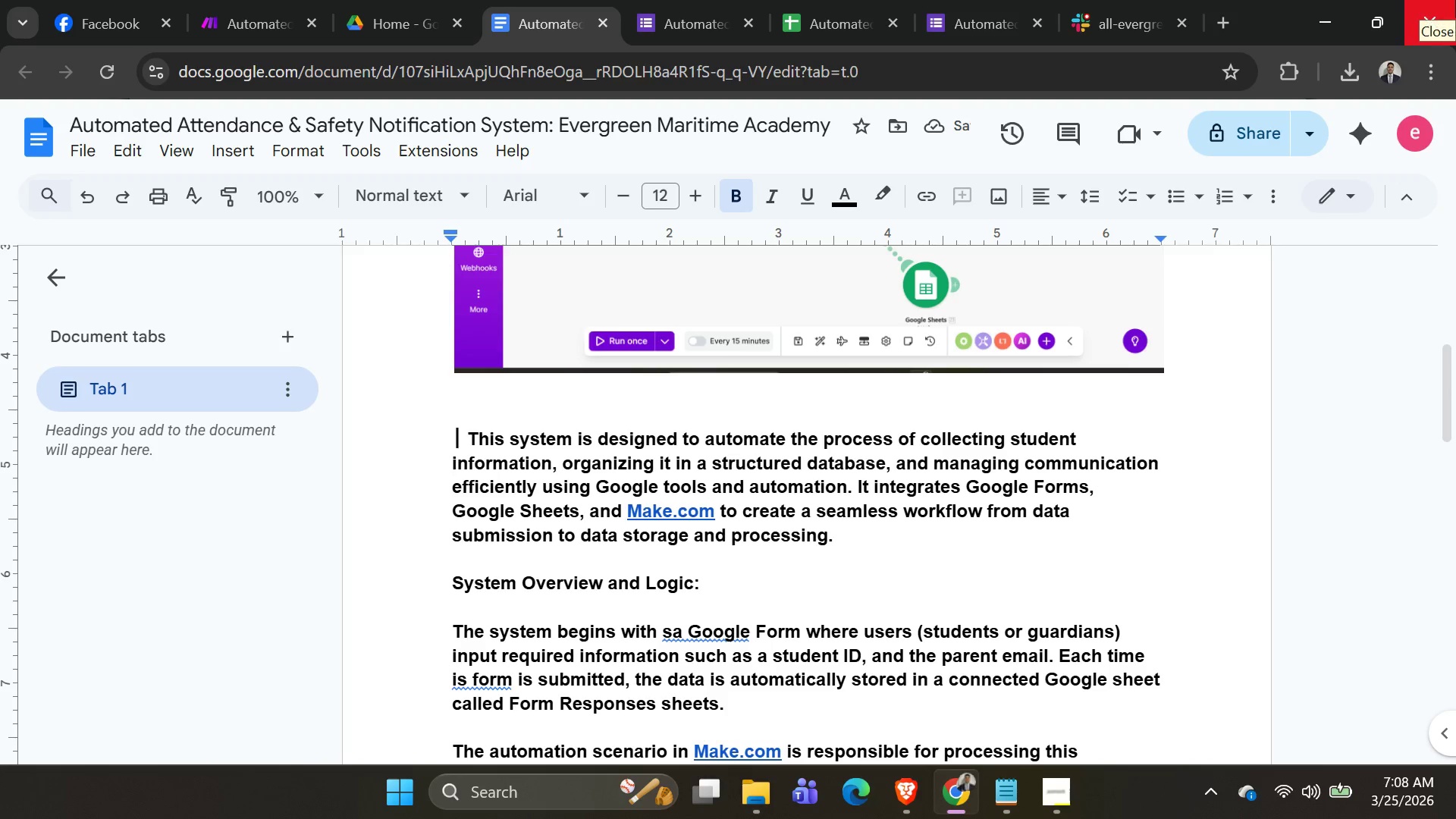 
key(ArrowRight)
 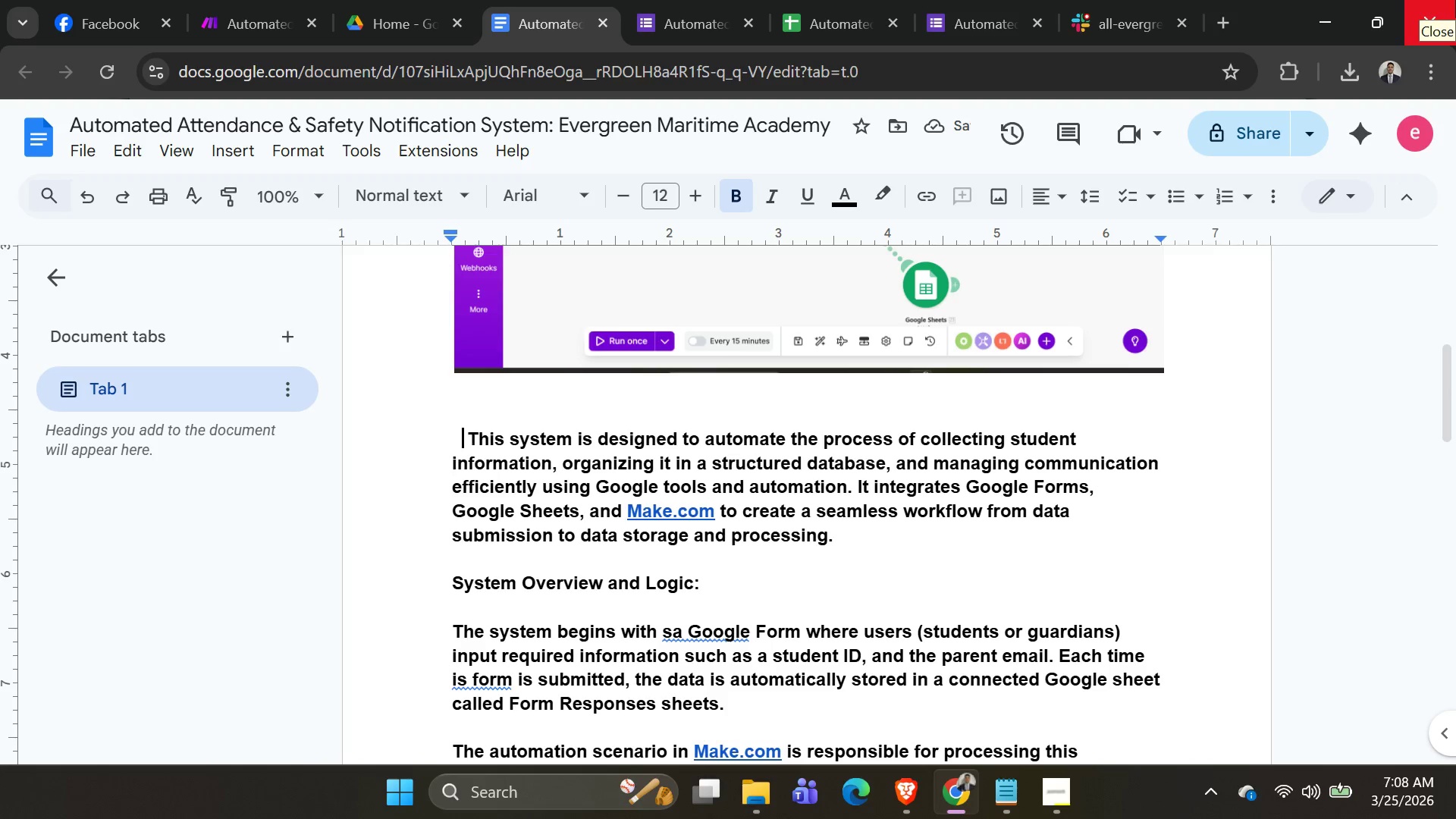 
key(ArrowRight)
 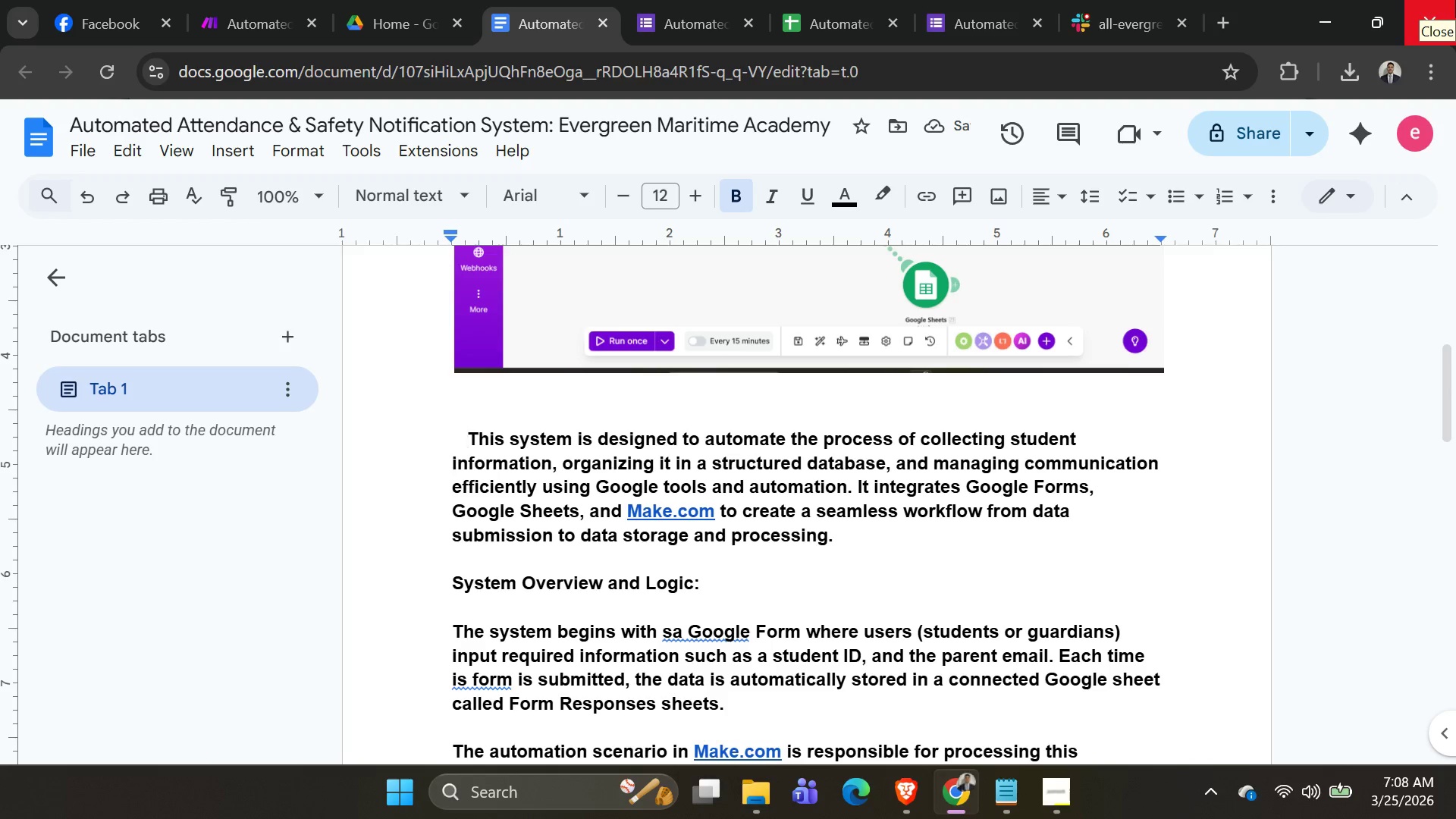 
key(Backspace)
 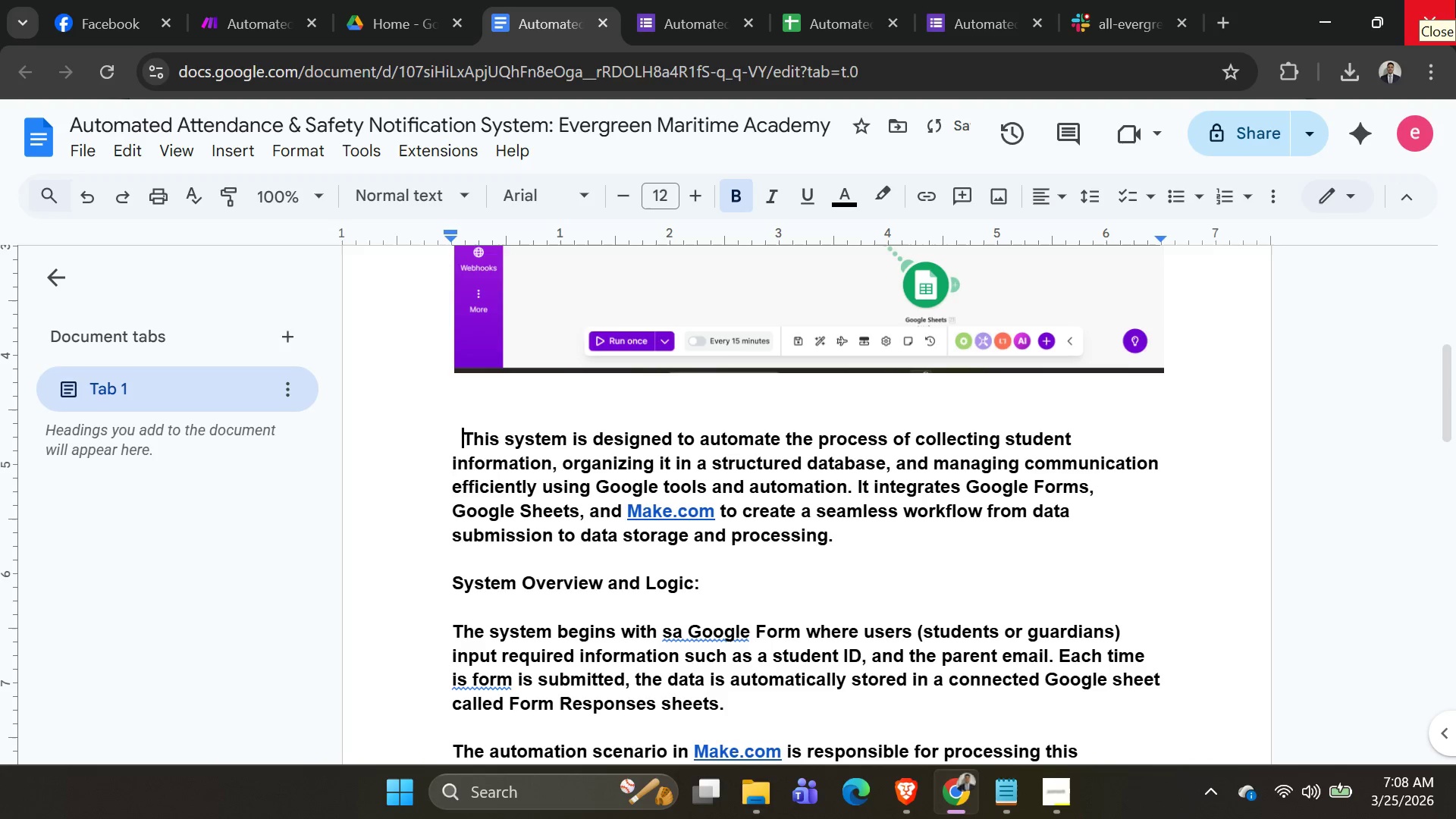 
key(Backspace)
 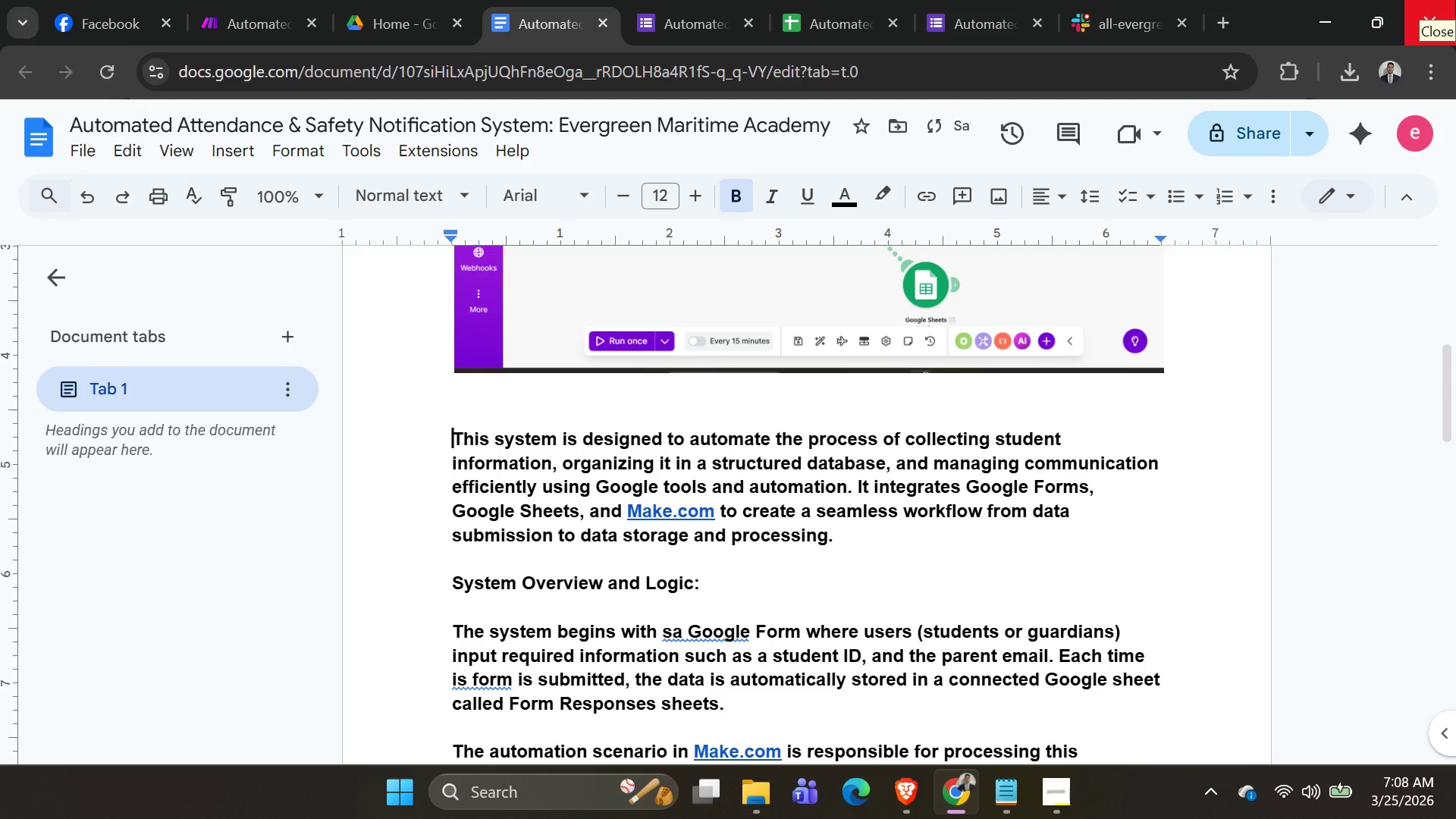 
key(Backspace)
 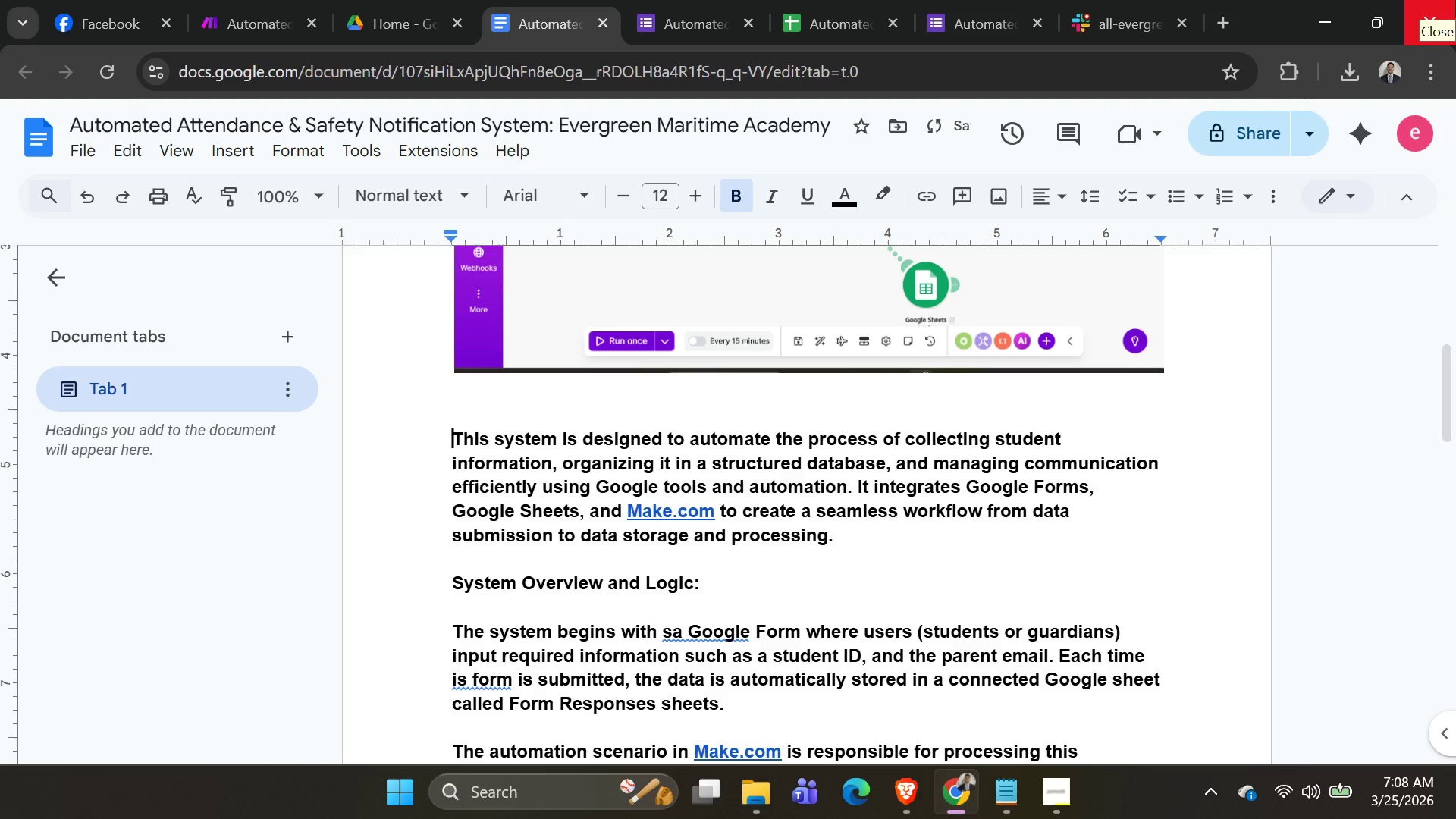 
key(Backspace)
 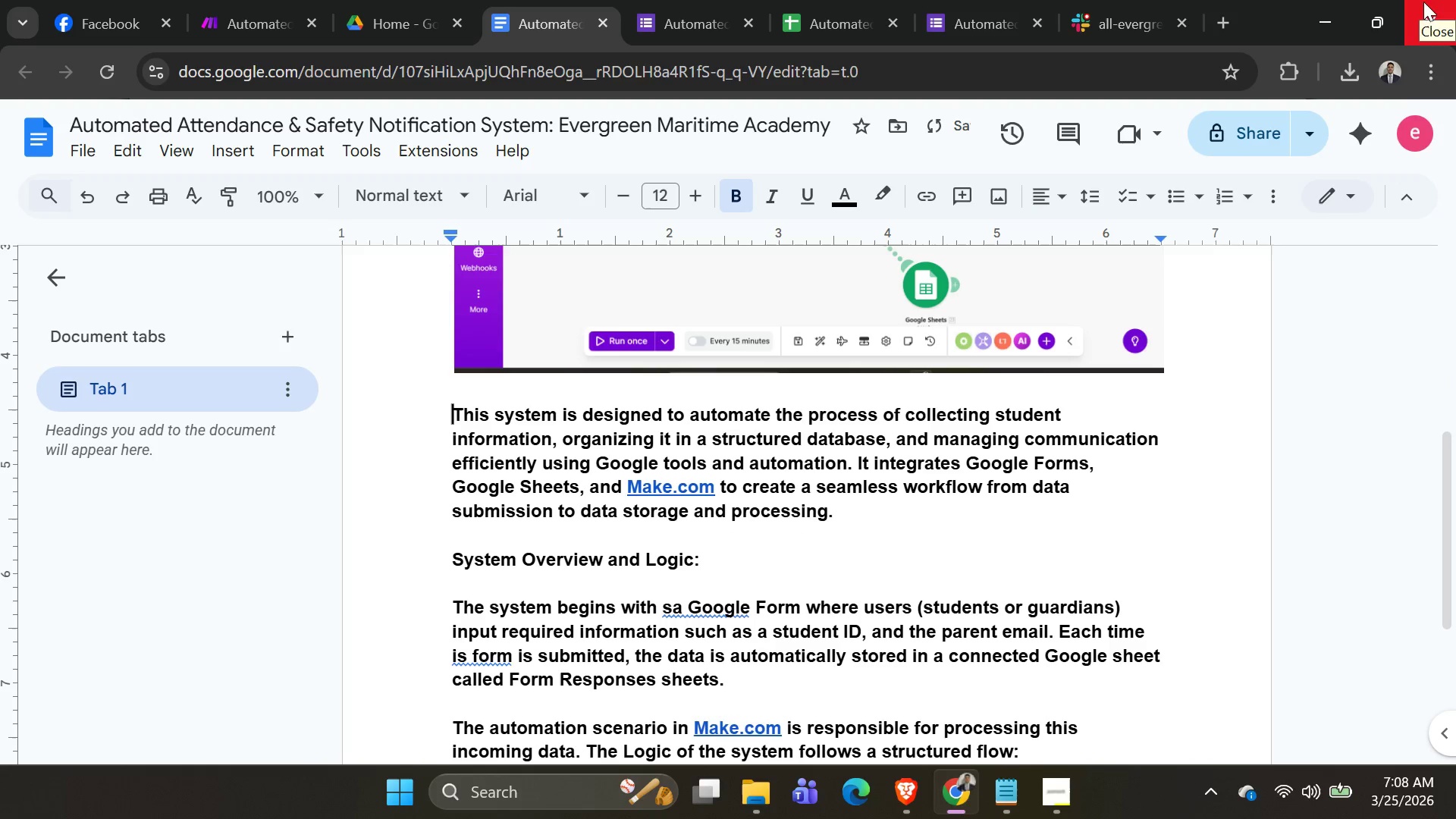 
scroll: coordinate [1441, 325], scroll_direction: down, amount: 4.0
 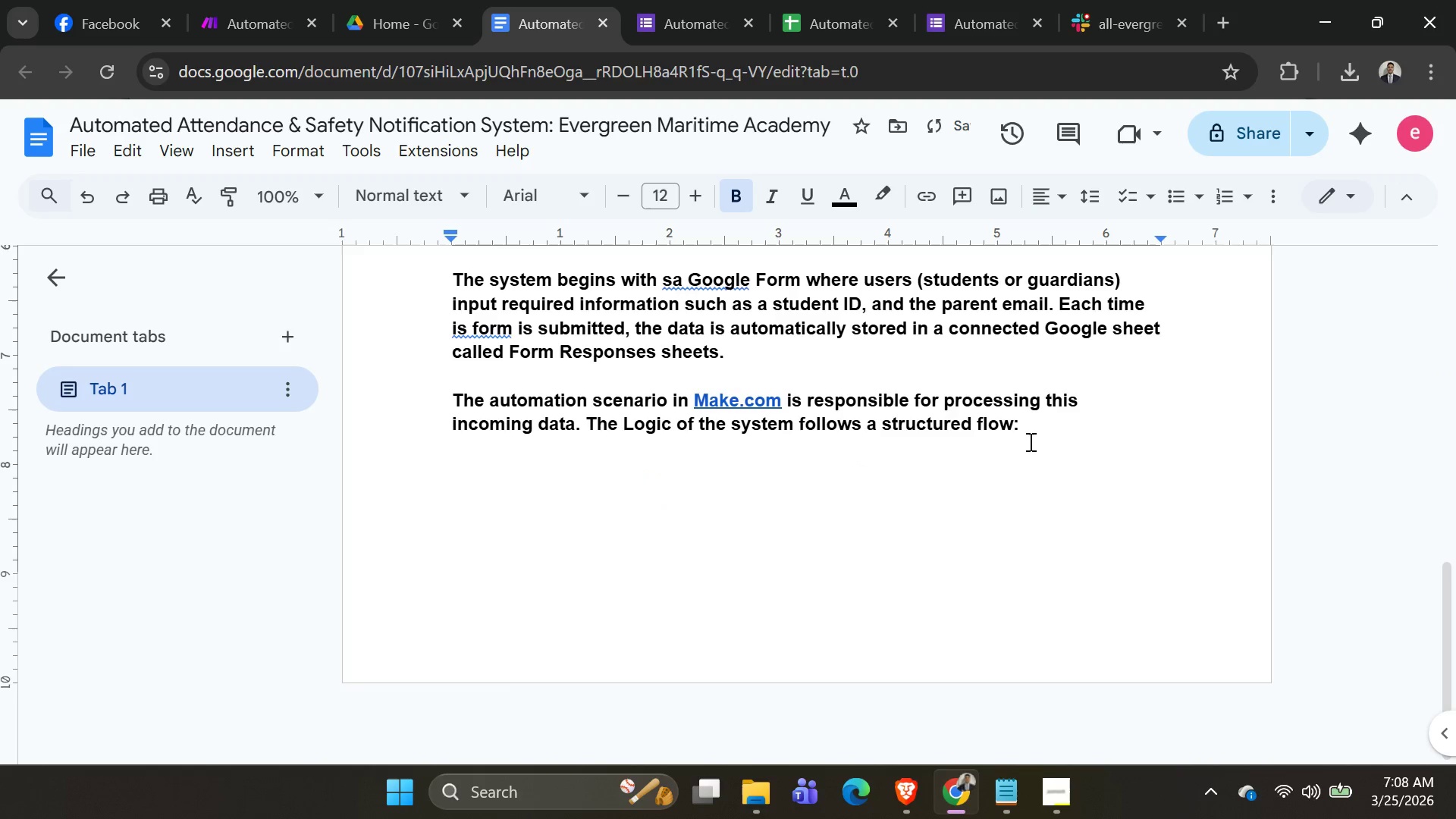 
left_click([1030, 441])
 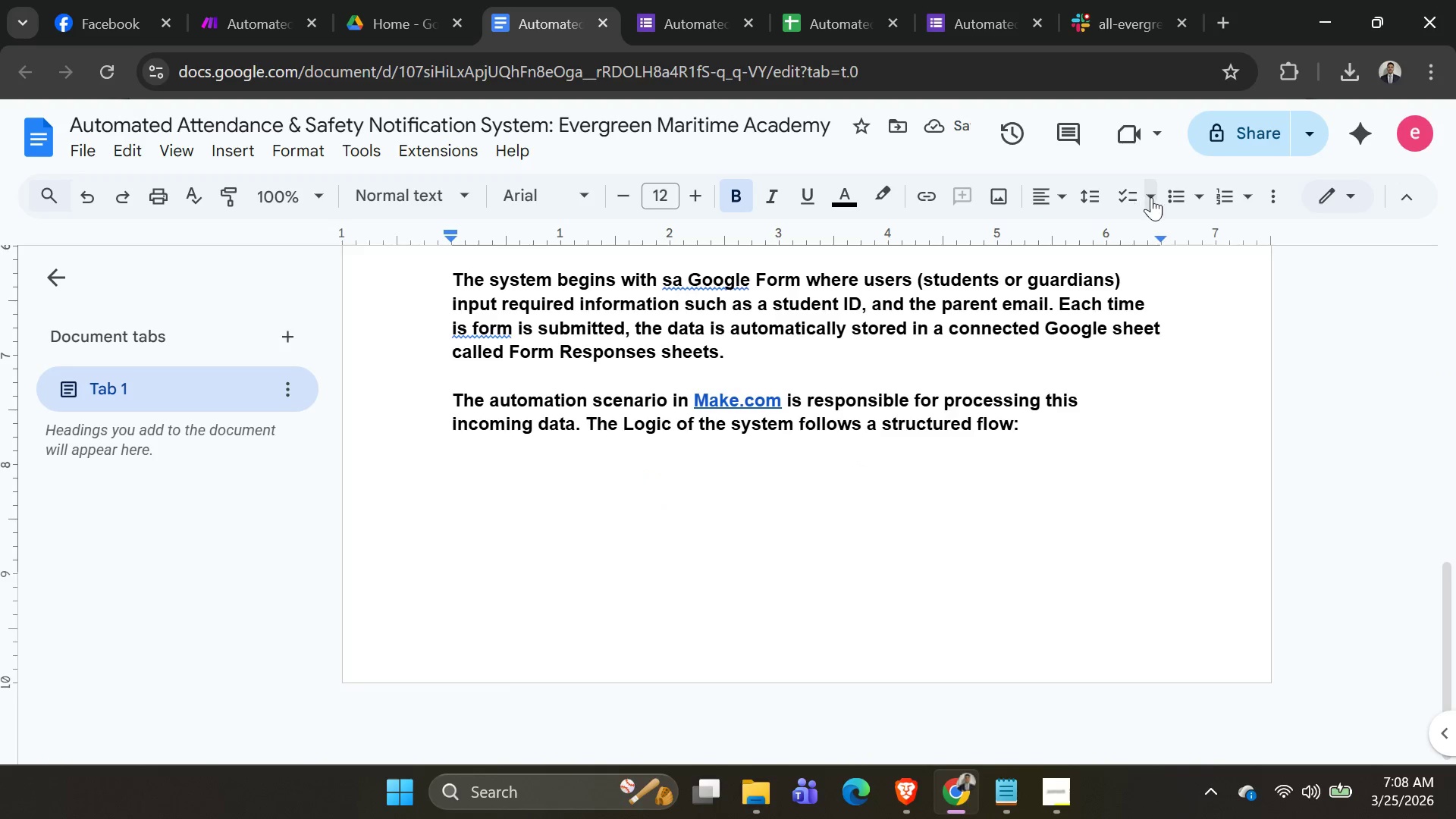 
left_click([1156, 199])
 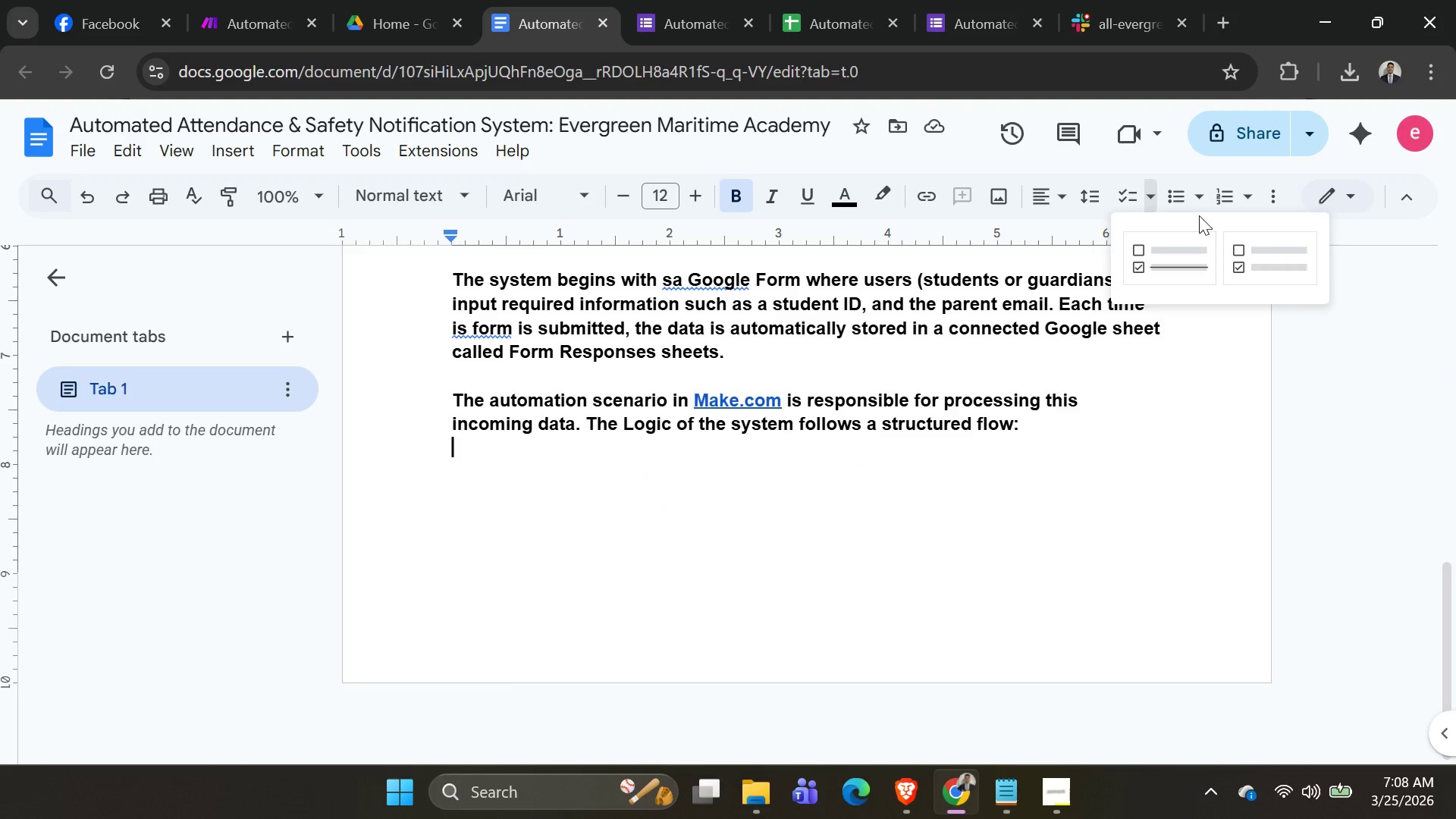 
left_click([1200, 202])
 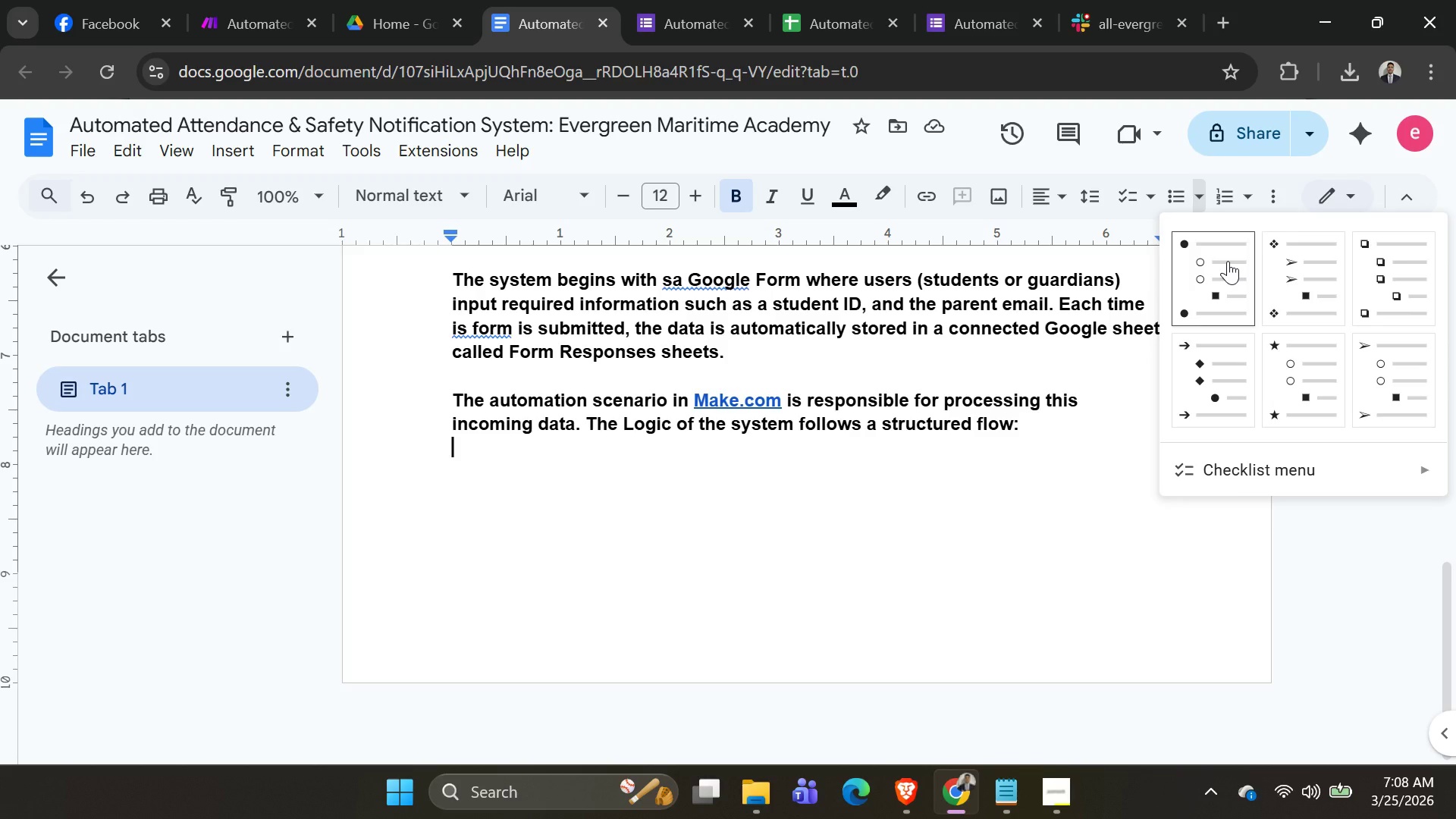 
left_click([1228, 261])
 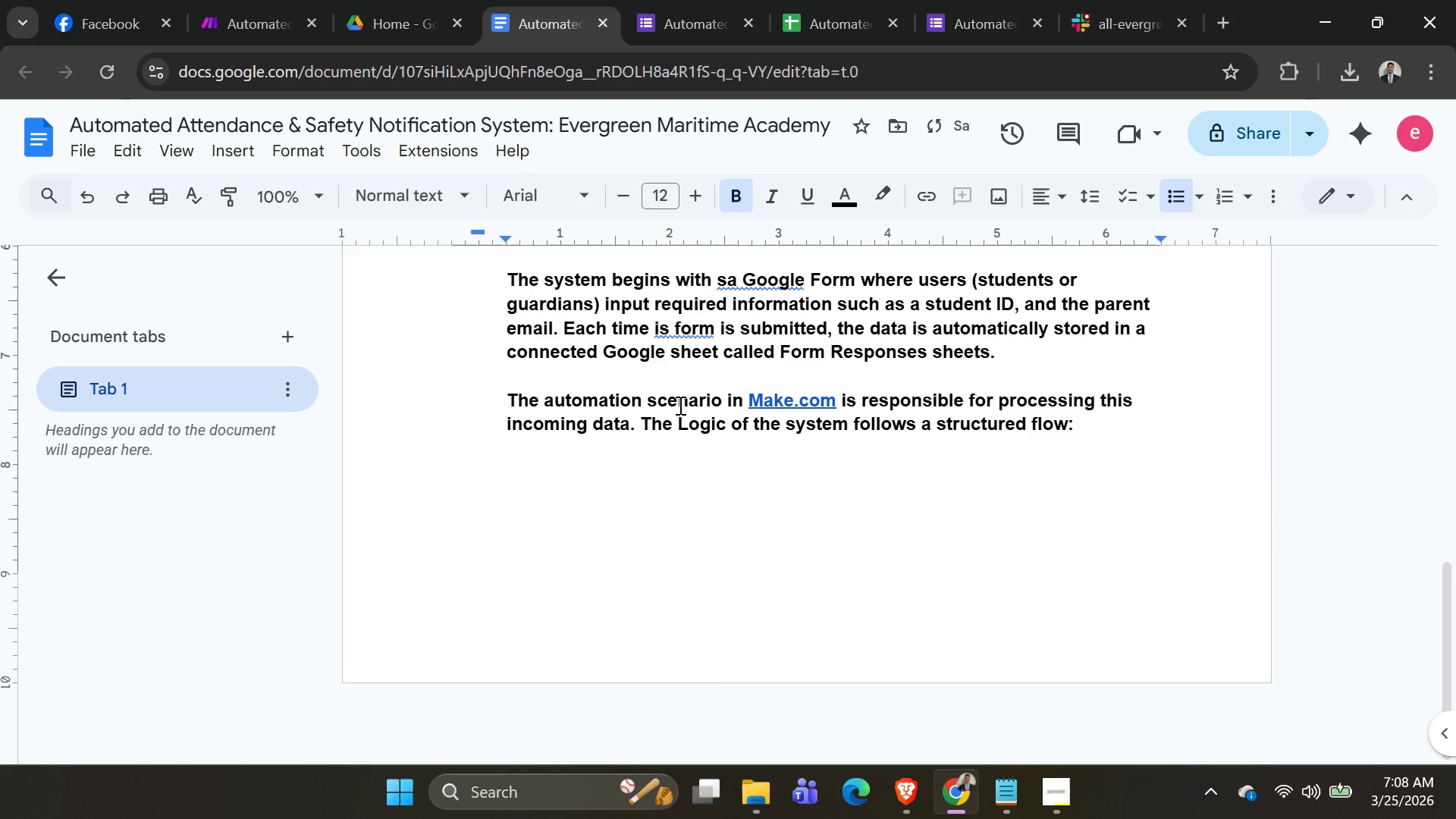 
scroll: coordinate [662, 445], scroll_direction: up, amount: 3.0
 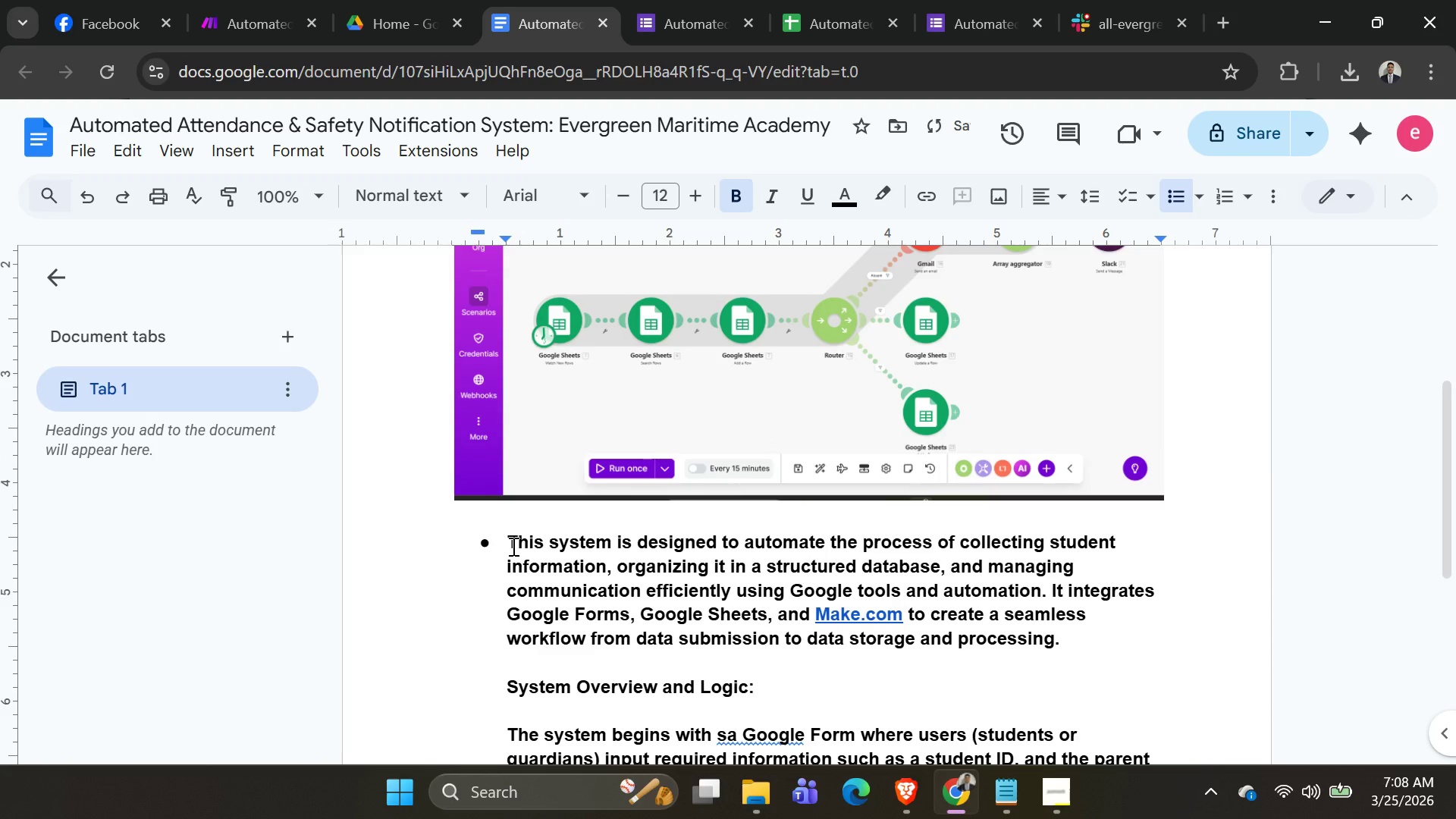 
left_click([493, 536])
 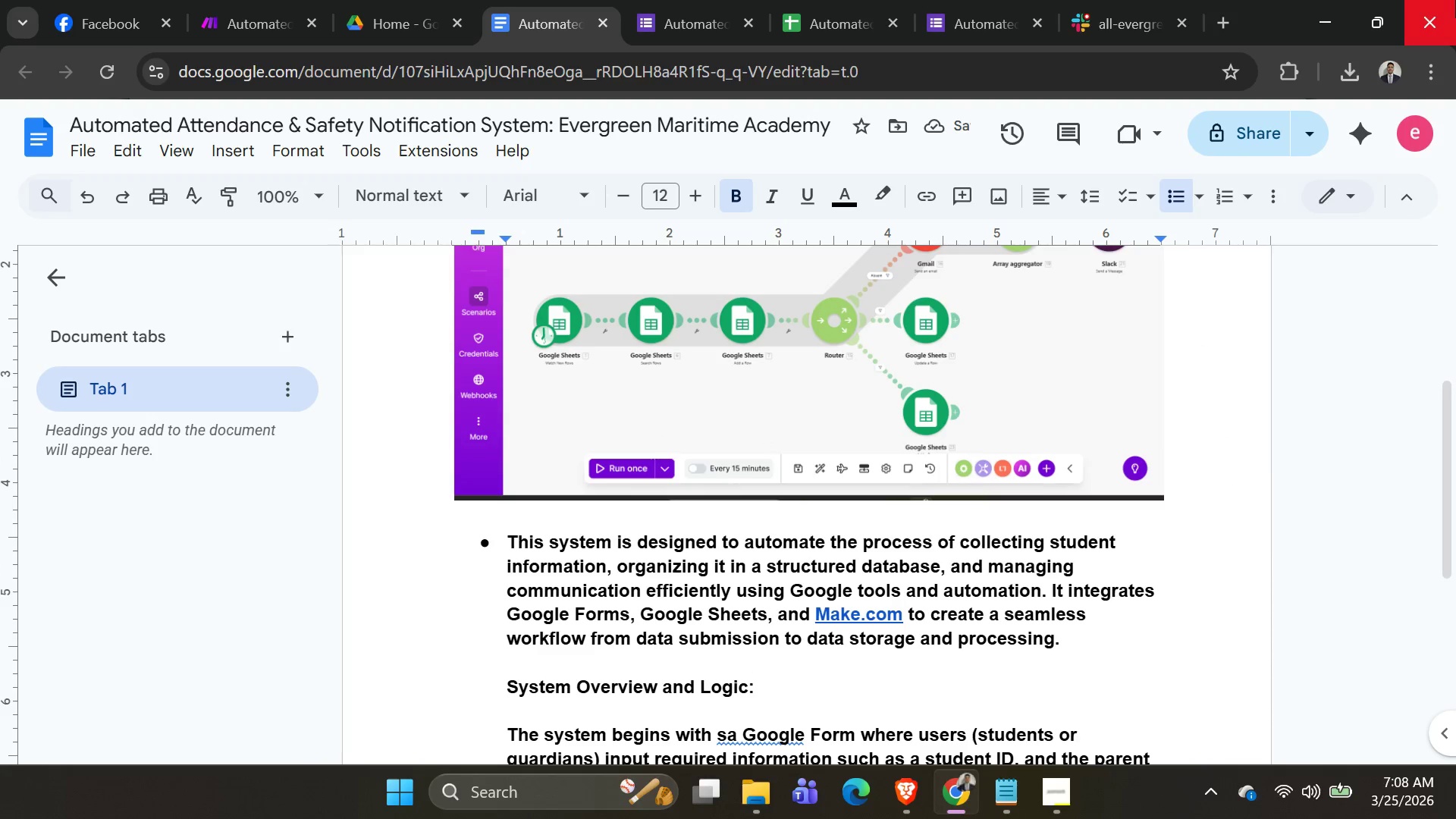 
key(Backspace)
 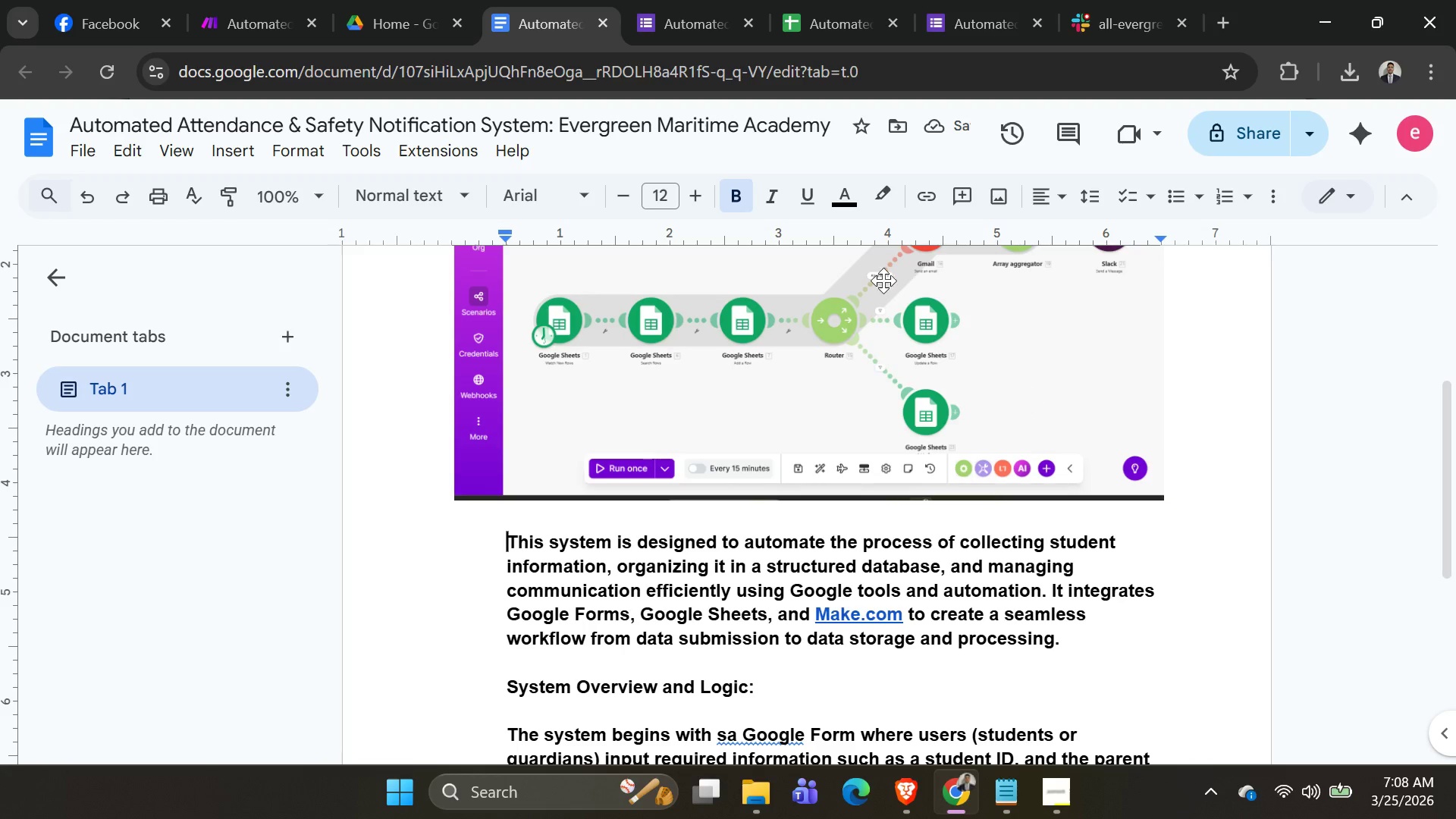 
wait(6.73)
 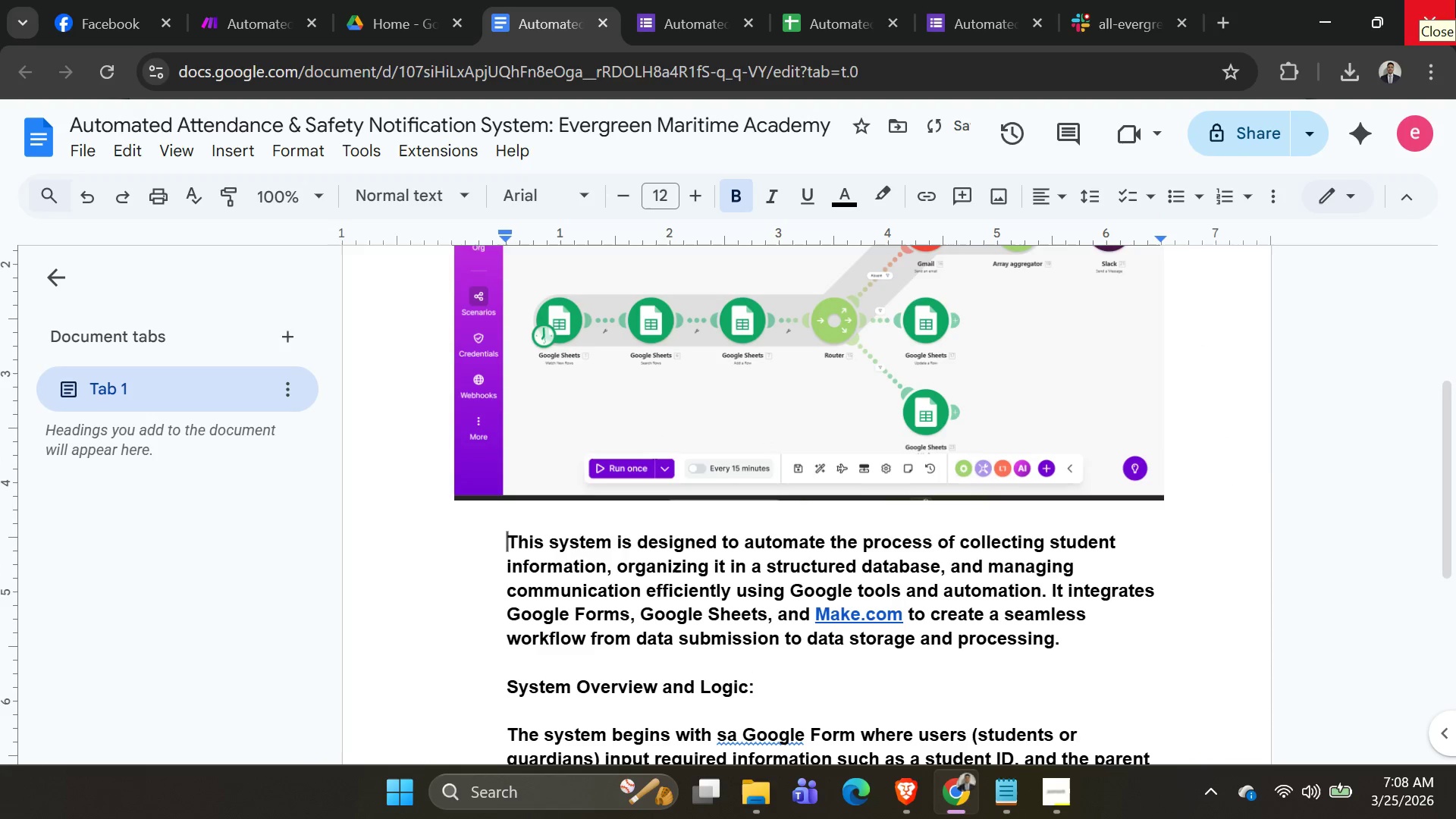 
scroll: coordinate [873, 477], scroll_direction: down, amount: 5.0
 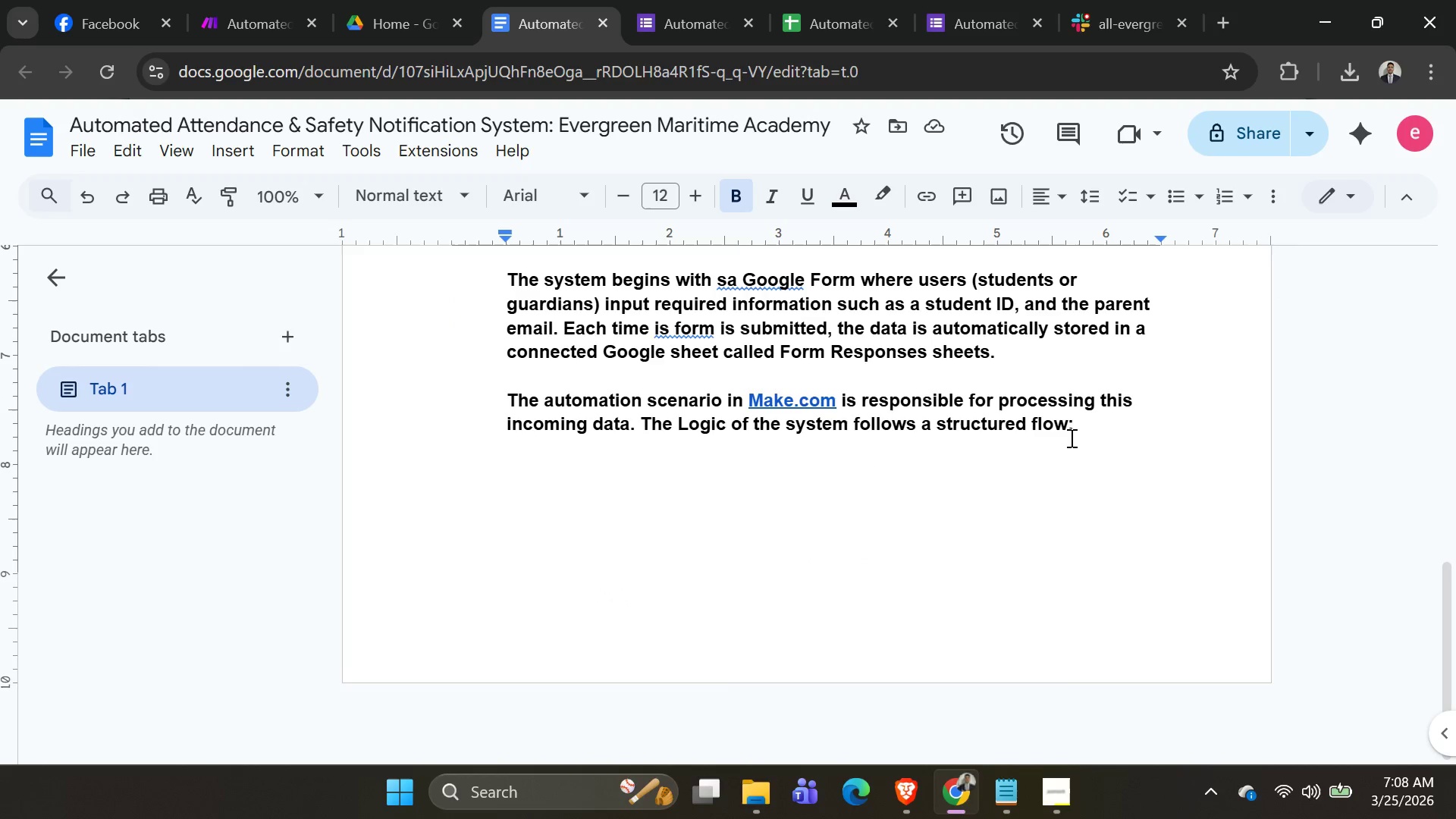 
left_click([1123, 416])
 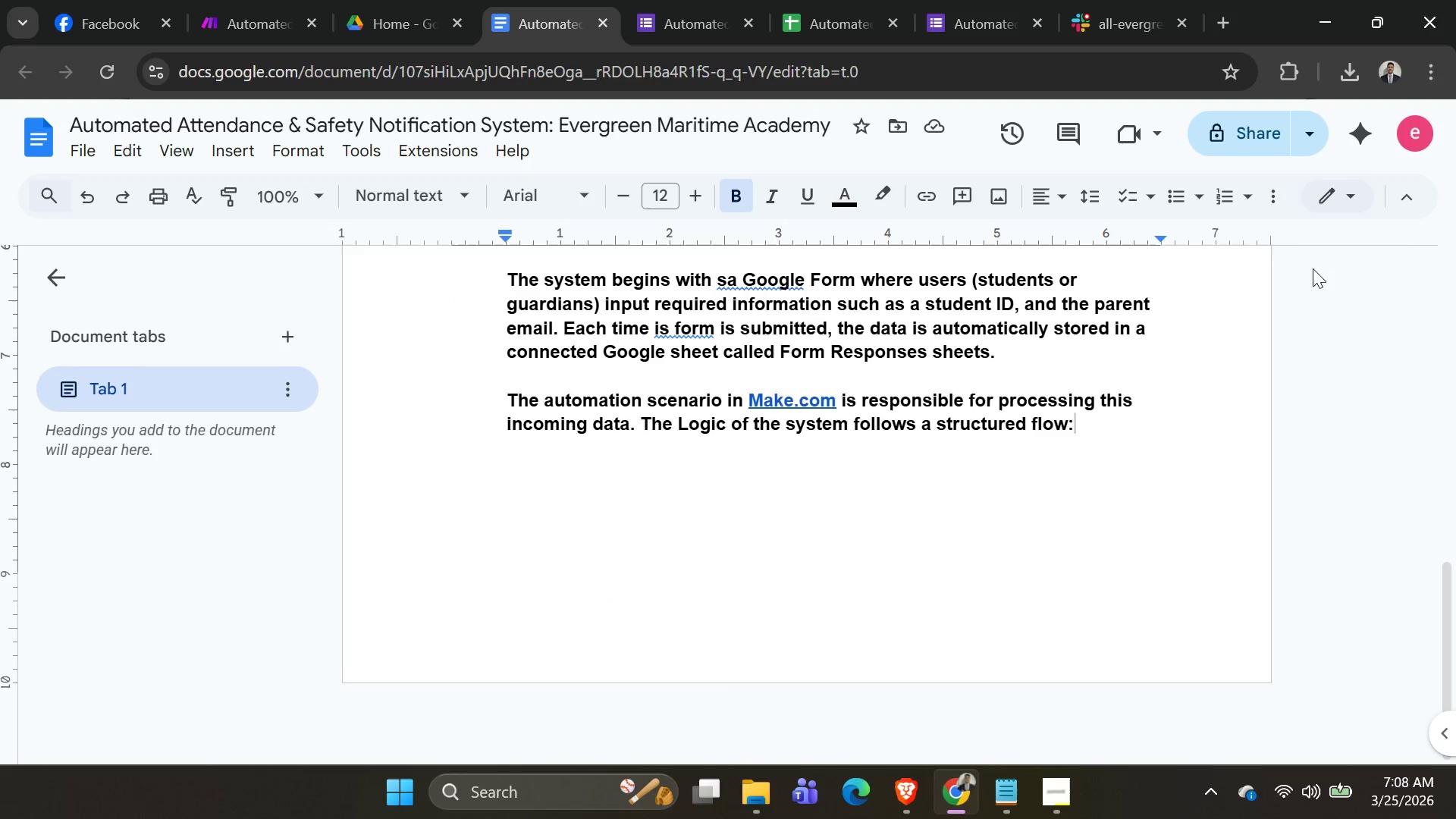 
key(Shift+Enter)
 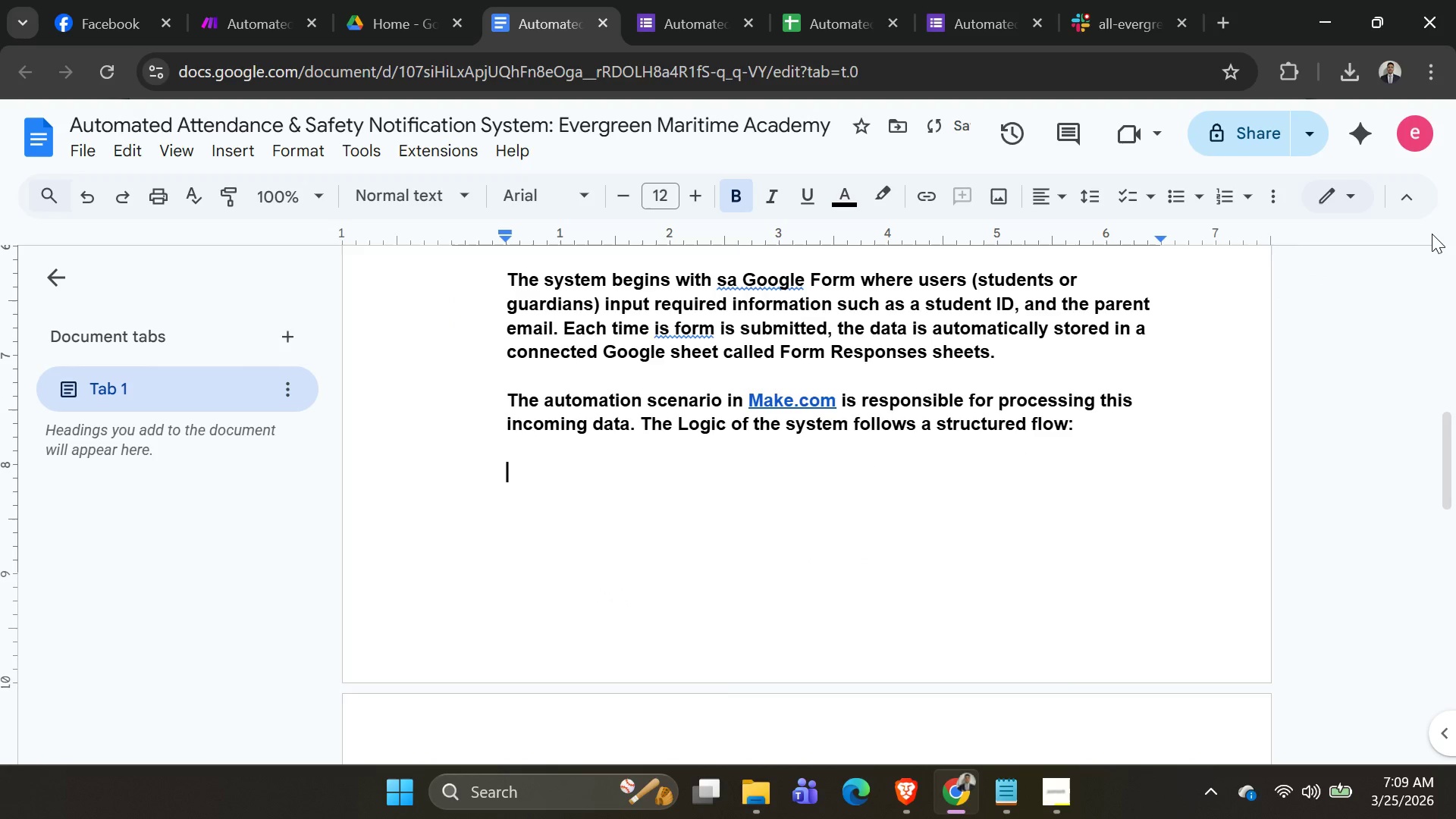 
key(Shift+Enter)
 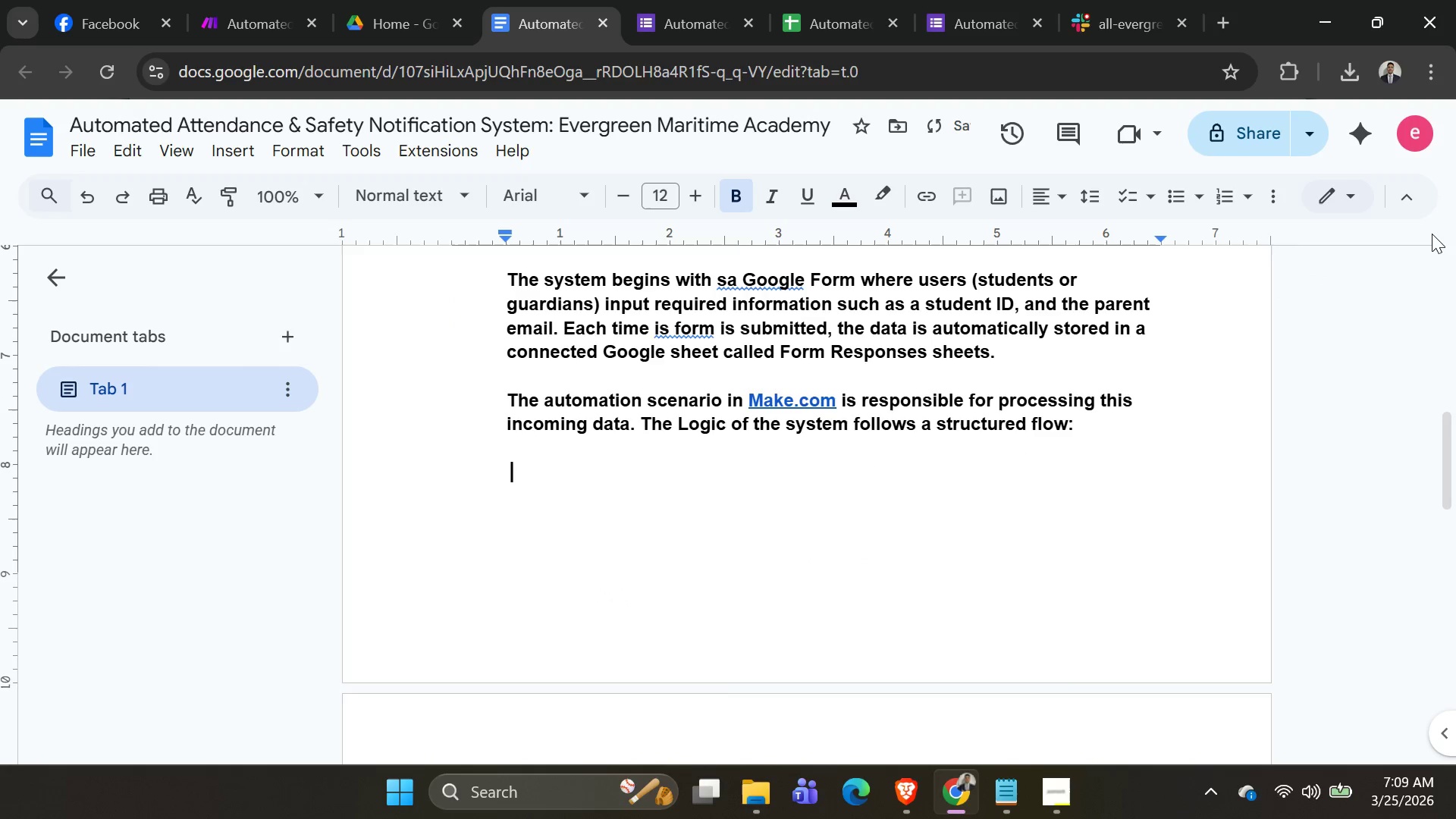 
key(Space)
 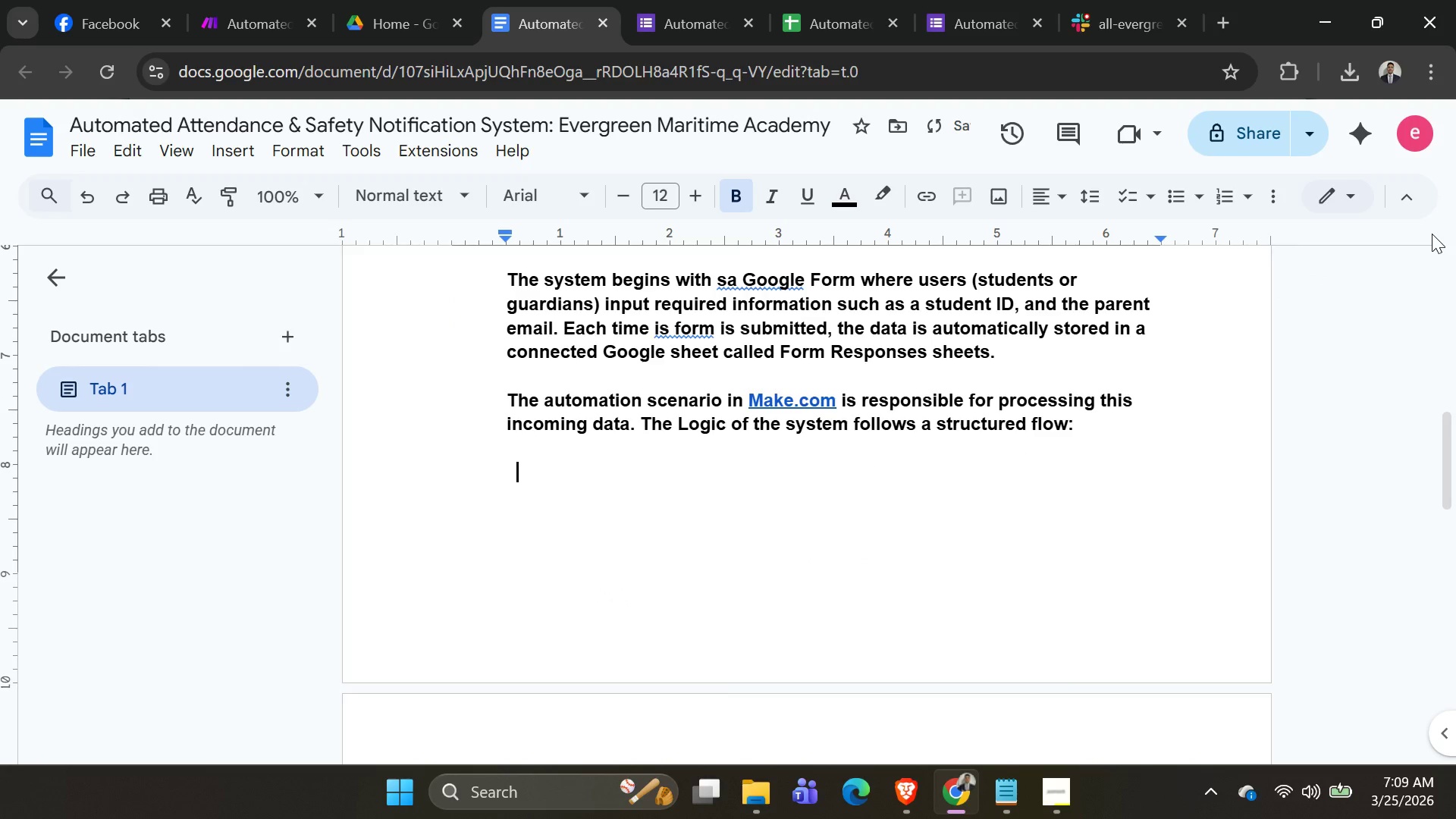 
key(Space)
 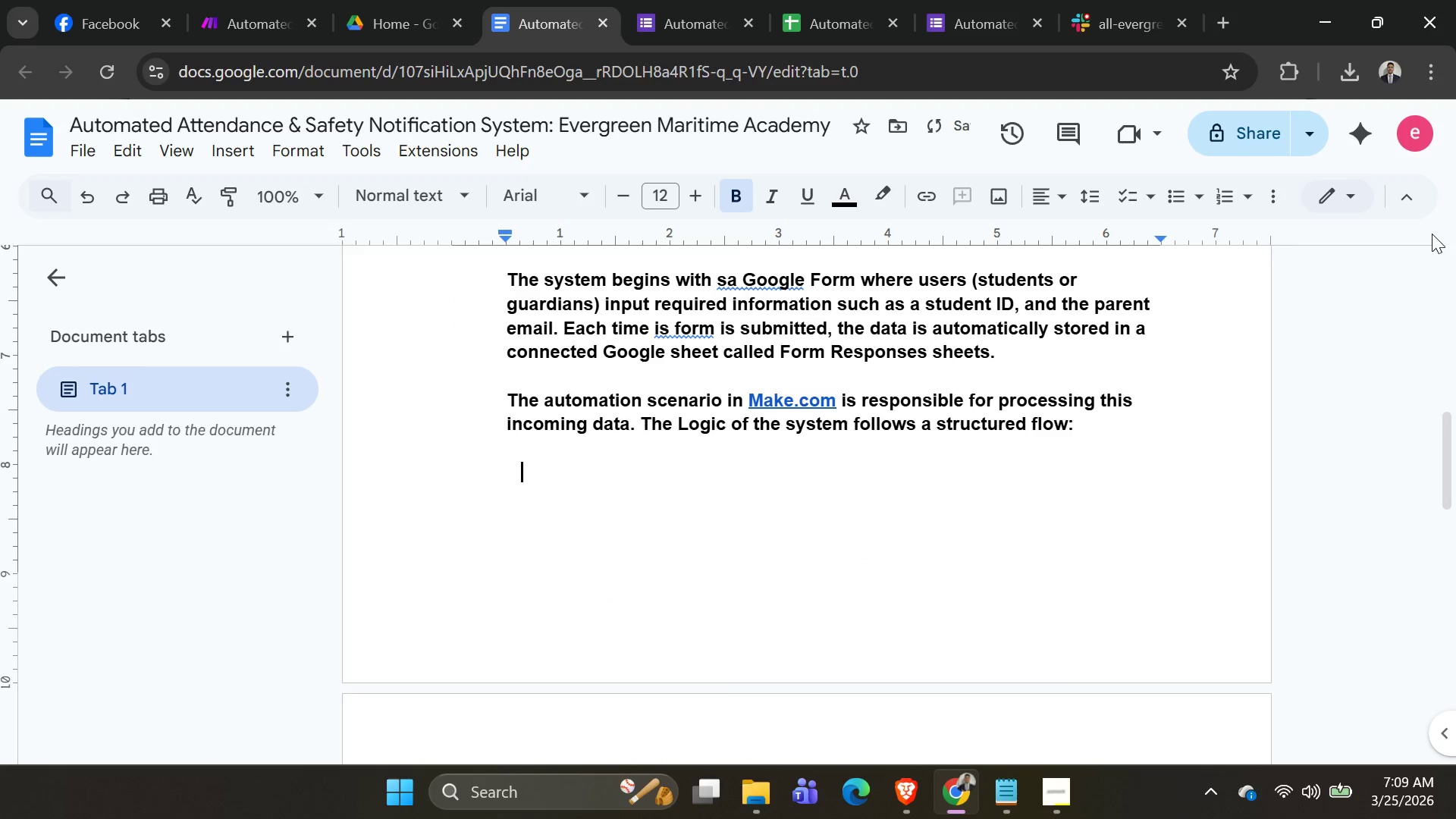 
key(Space)
 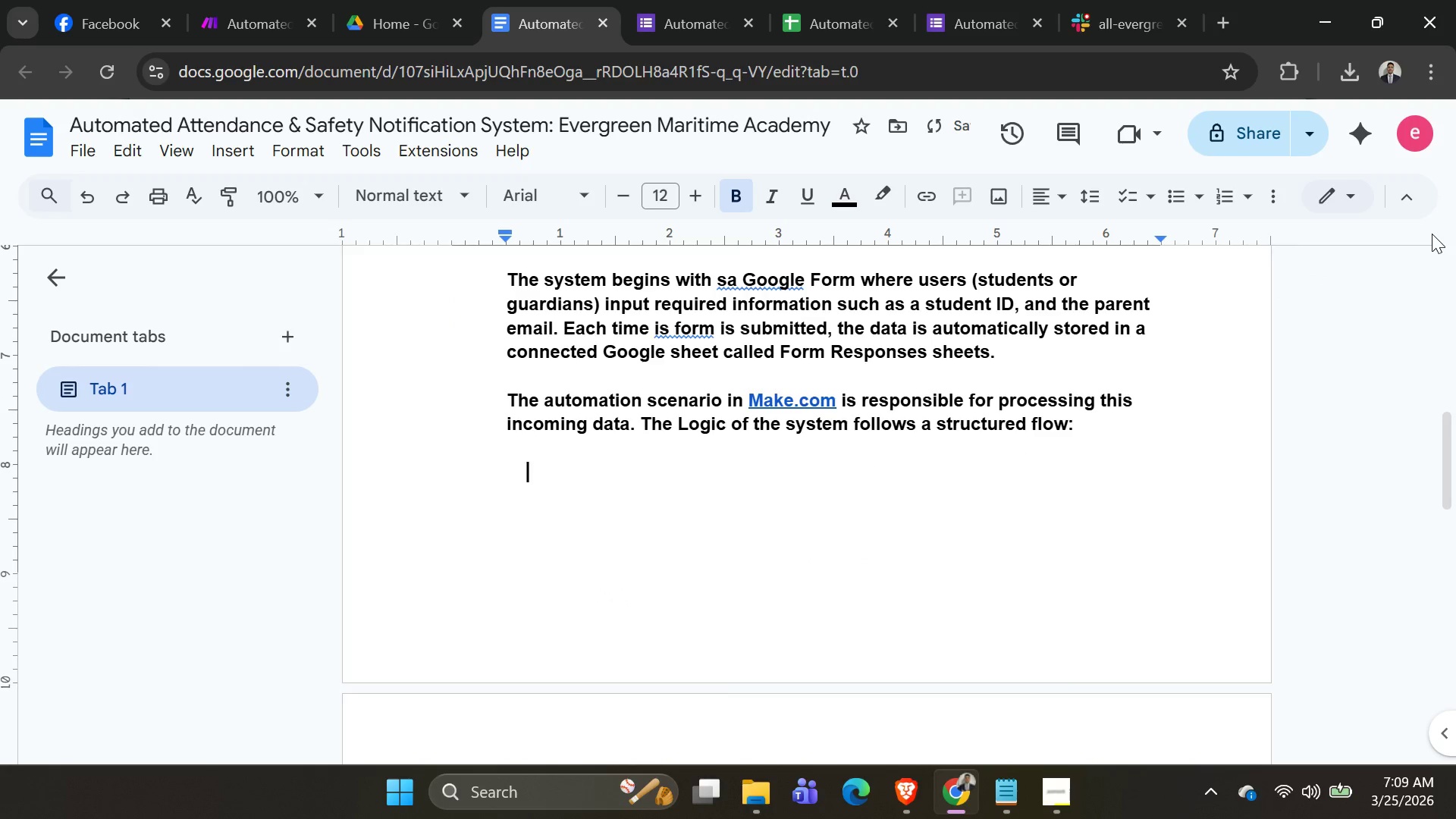 
key(Space)
 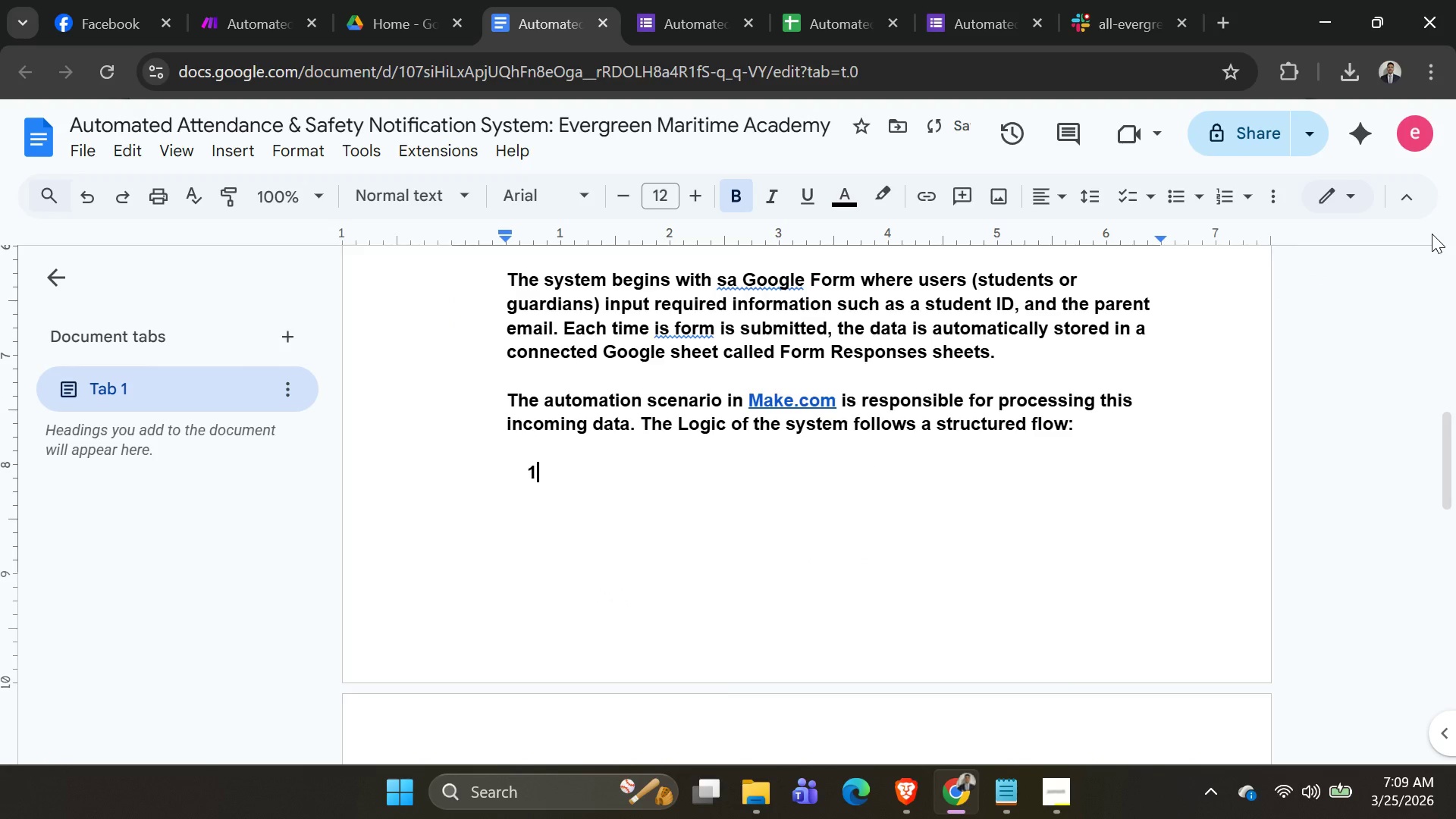 
key(1)
 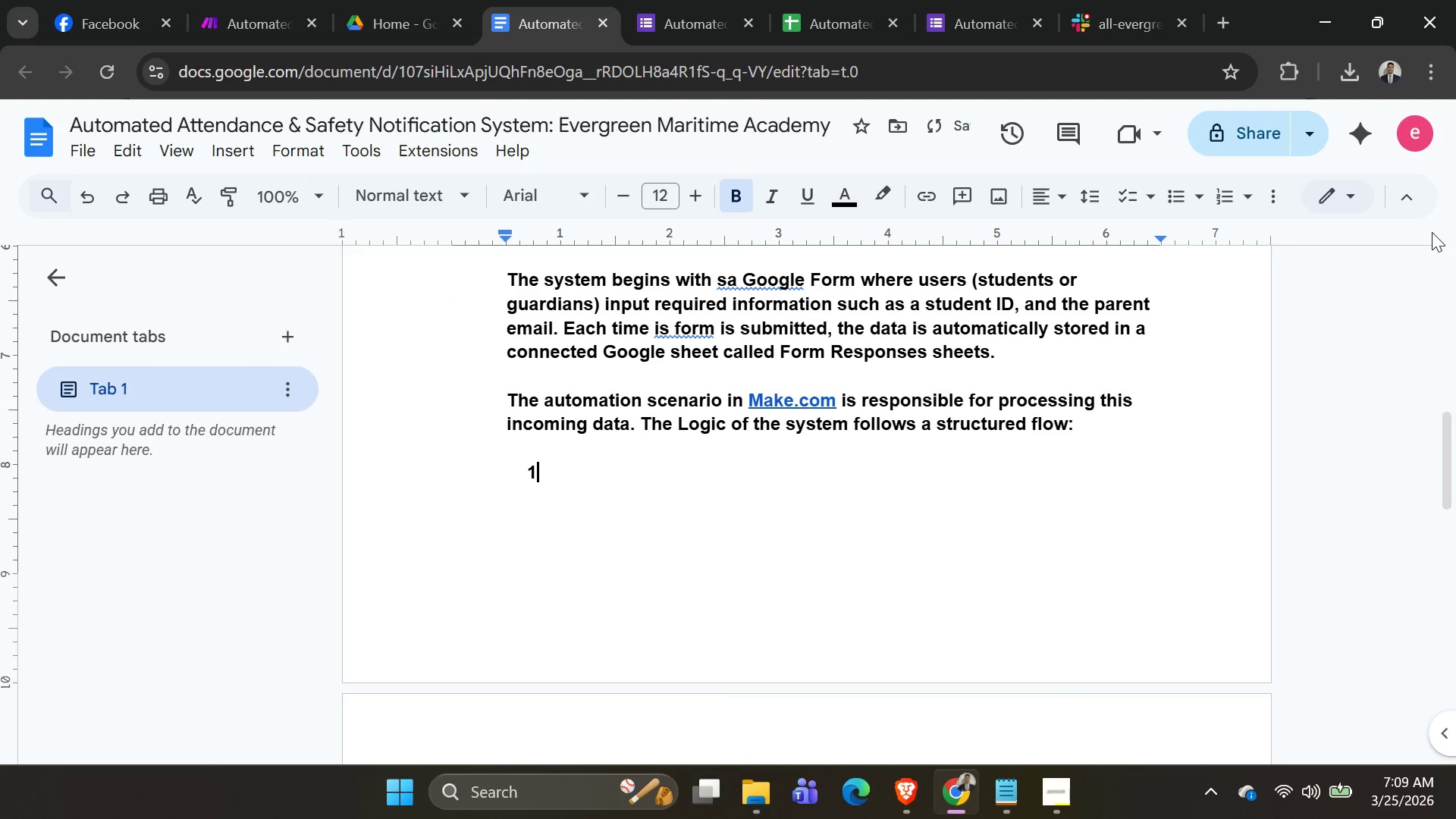 
key(Period)
 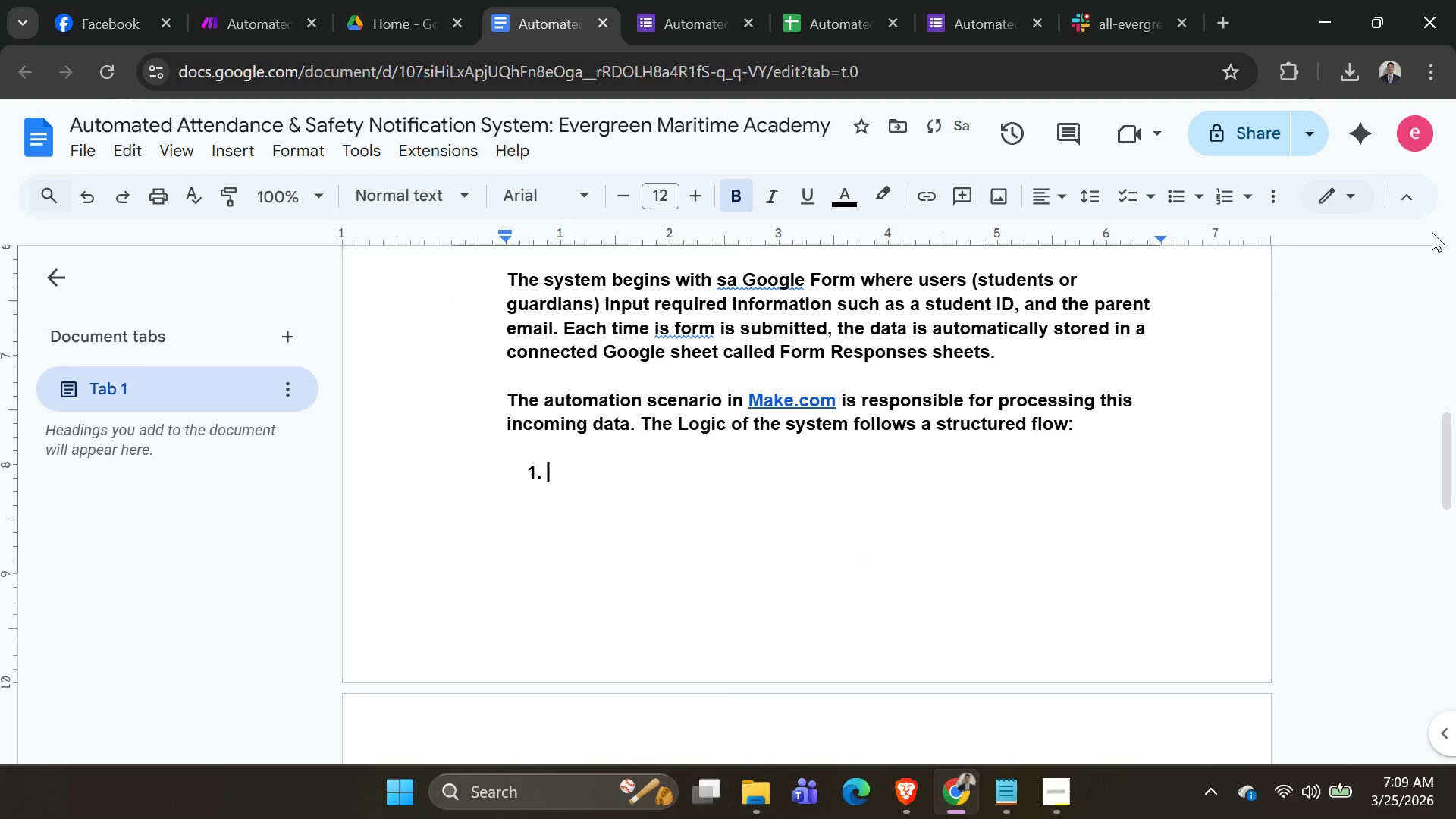 
key(Space)
 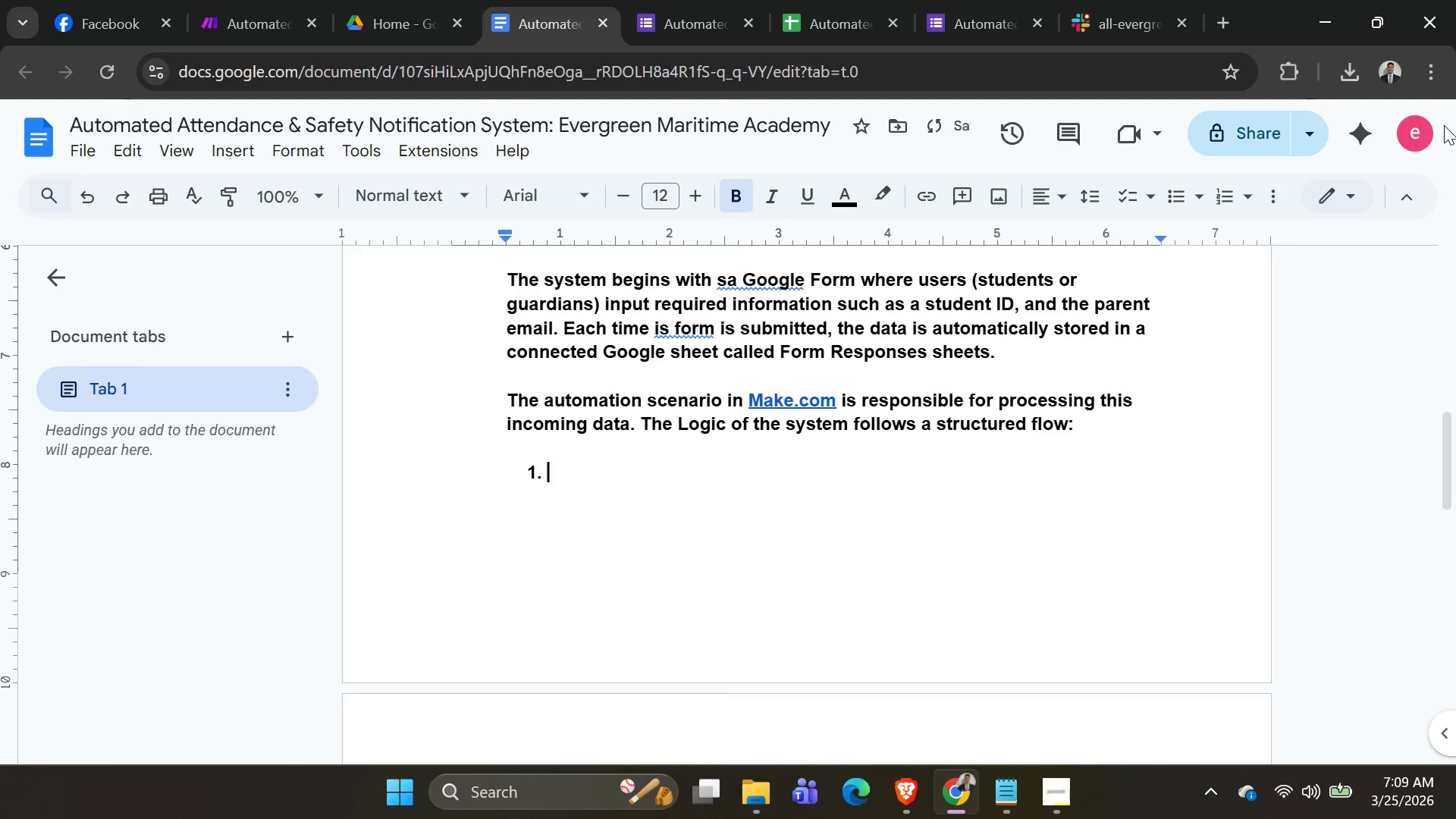 
type(Trigger )
 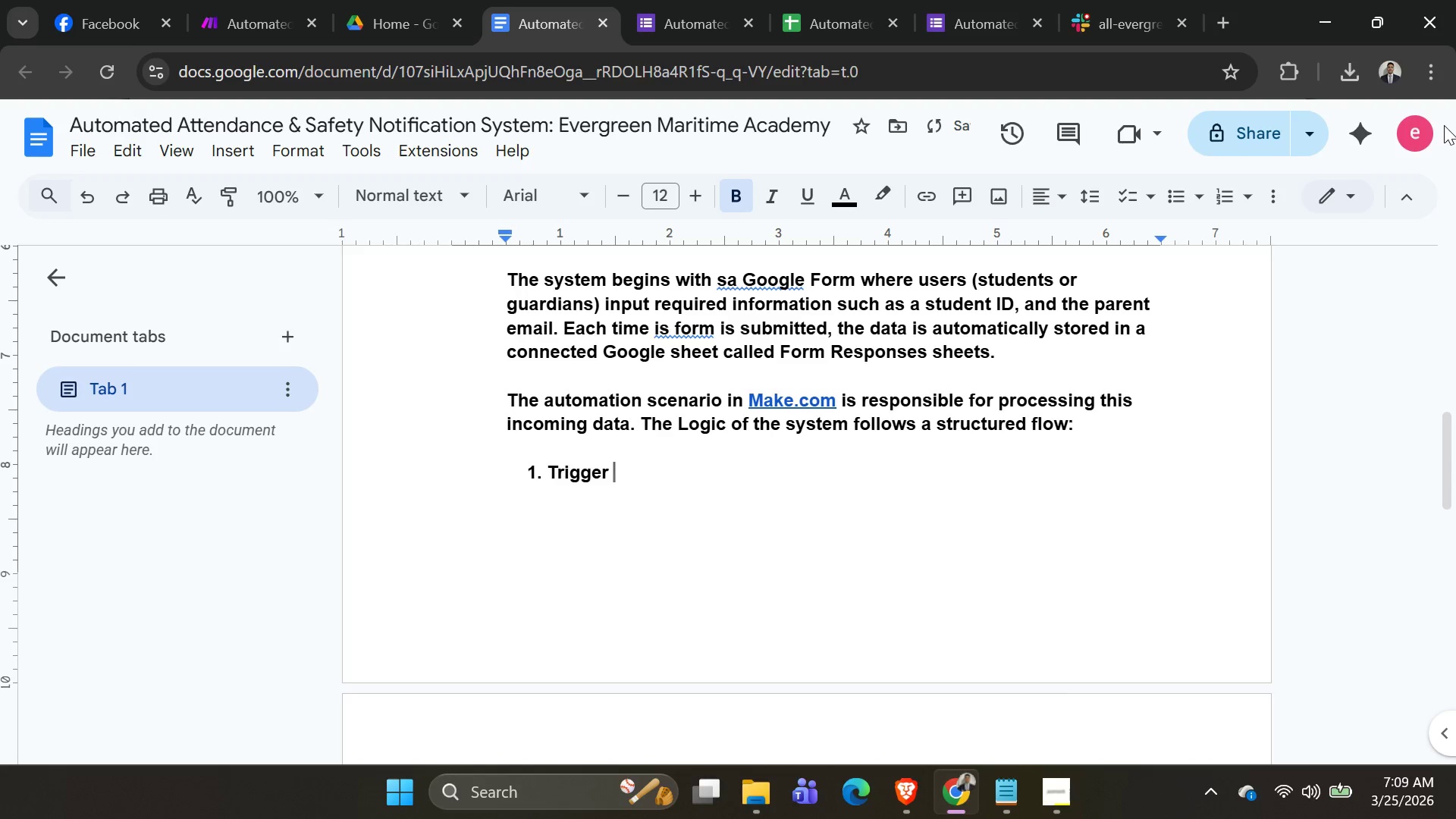 
type((Watch New Rows})
key(Backspace)
type():)
 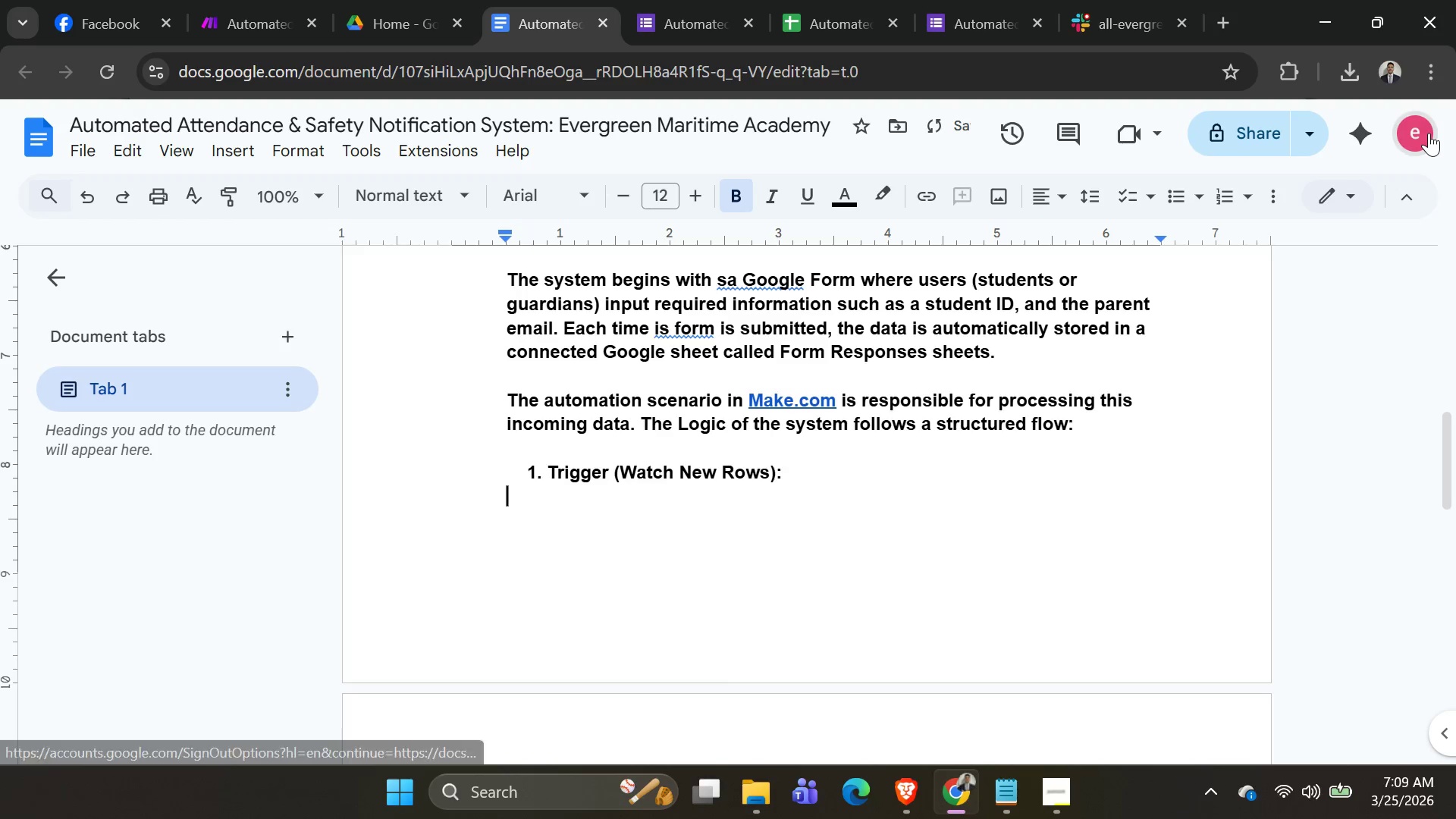 
 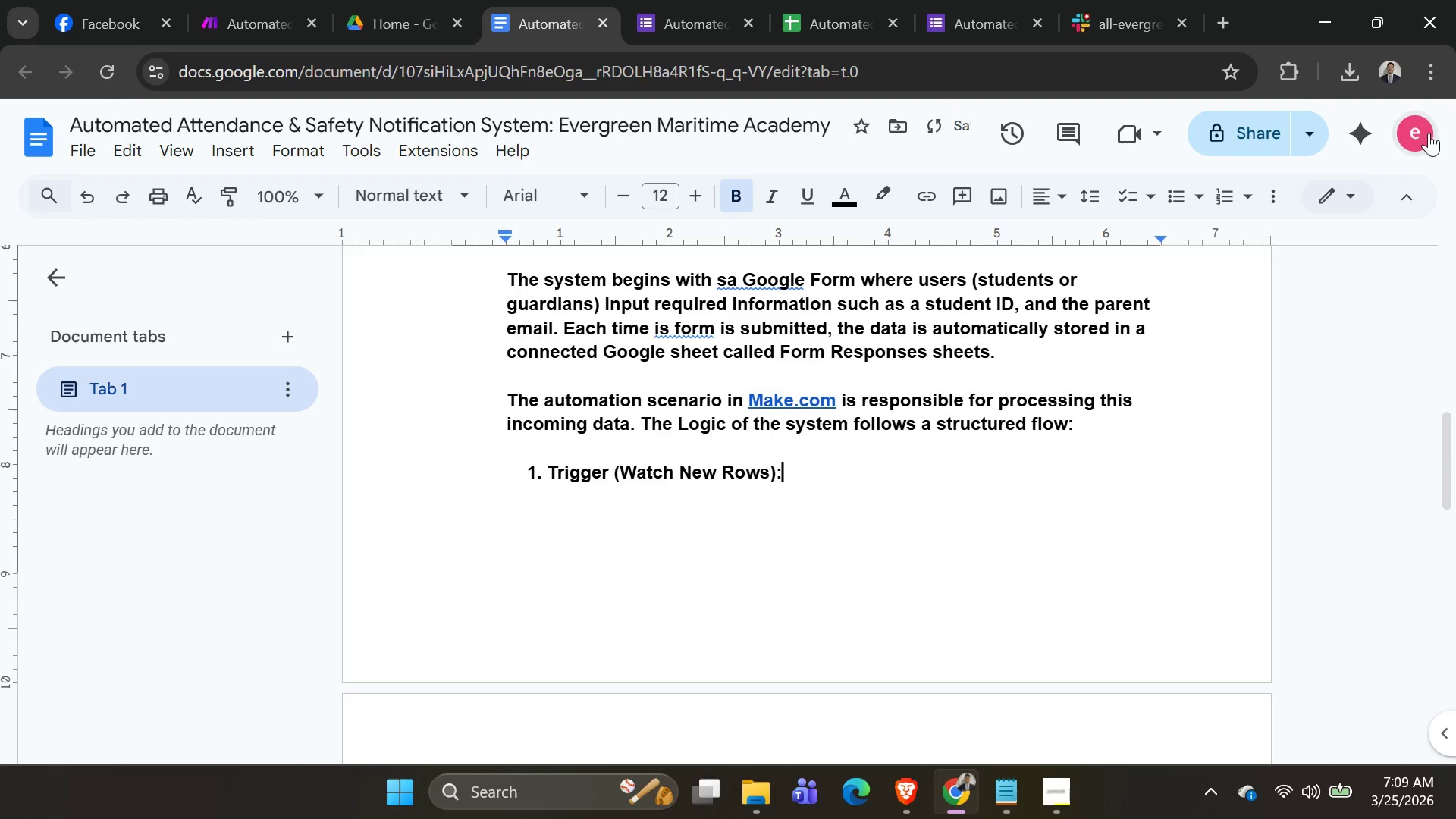 
key(ArrowRight)
 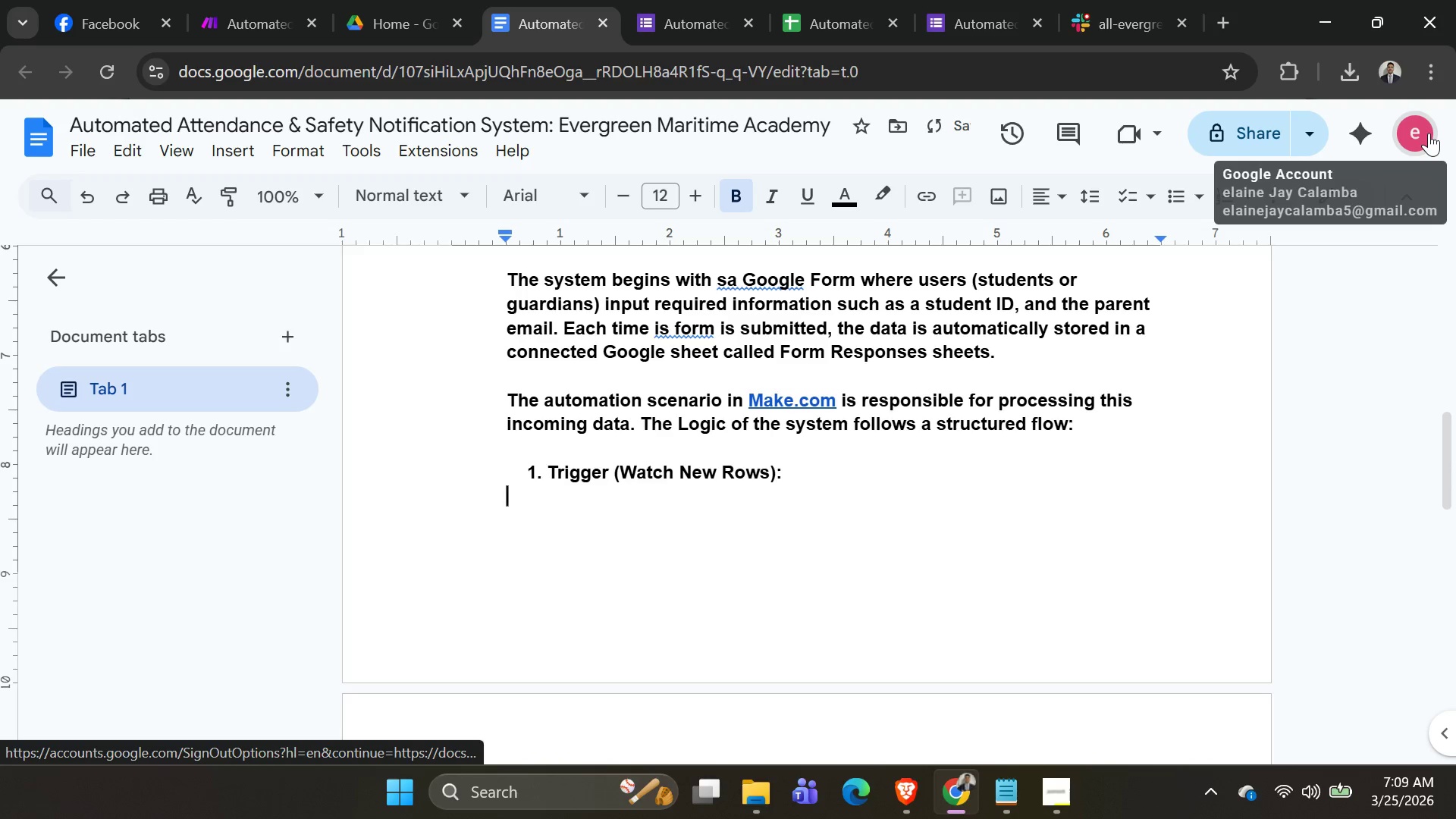 
type(         The )
key(Backspace)
key(Backspace)
key(Backspace)
key(Backspace)
type(- The system monitors the form t)
key(Backspace)
type(Resp)
key(Backspace)
key(Backspace)
key(Backspace)
key(Backspace)
key(Backspace)
key(Backspace)
key(Backspace)
key(Backspace)
key(Backspace)
type(Form resp)
key(Backspace)
key(Backspace)
key(Backspace)
key(Backspace)
type(Responses sheet the system monitore)
key(Backspace)
type(s )
 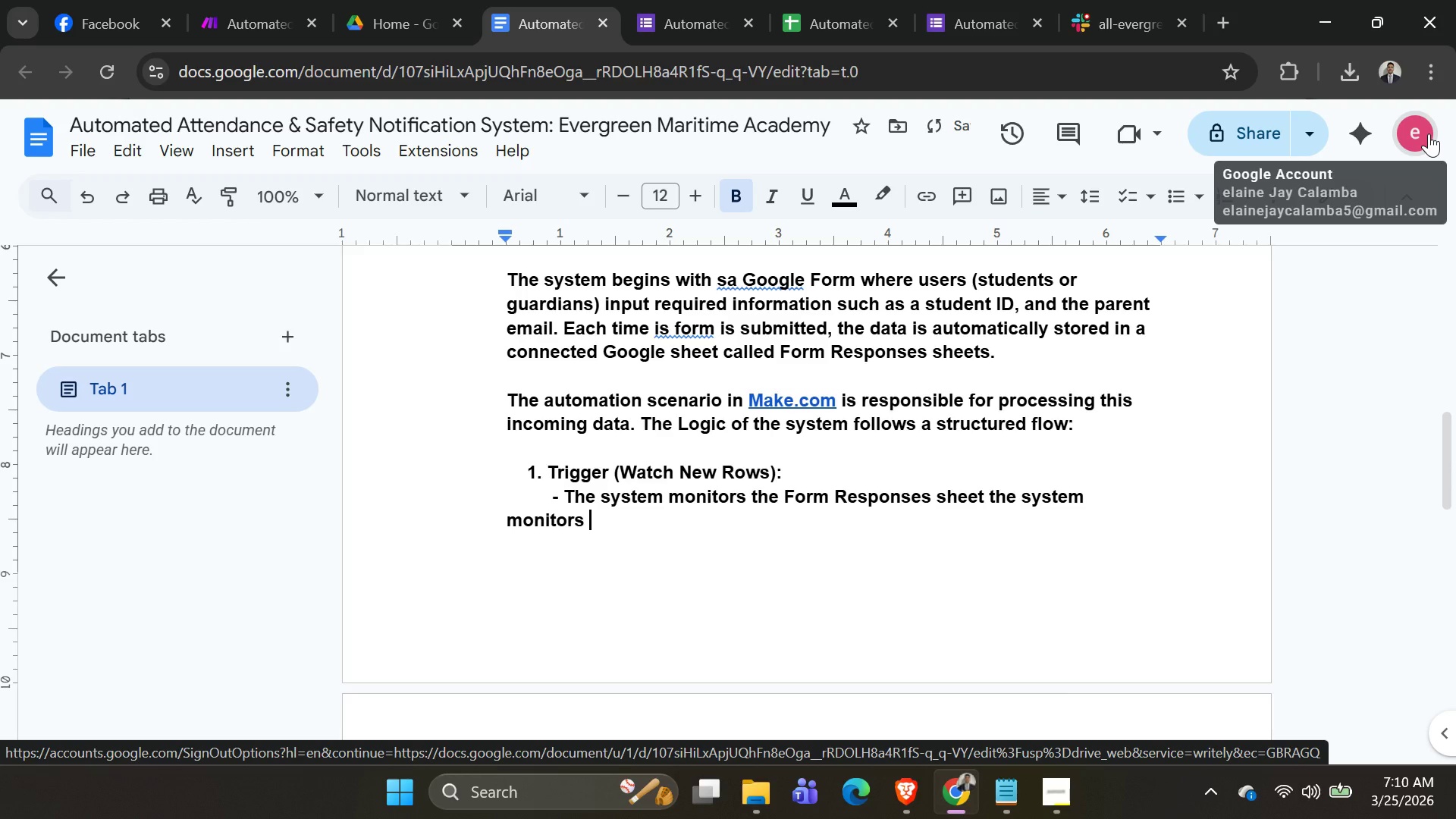 
wait(12.59)
 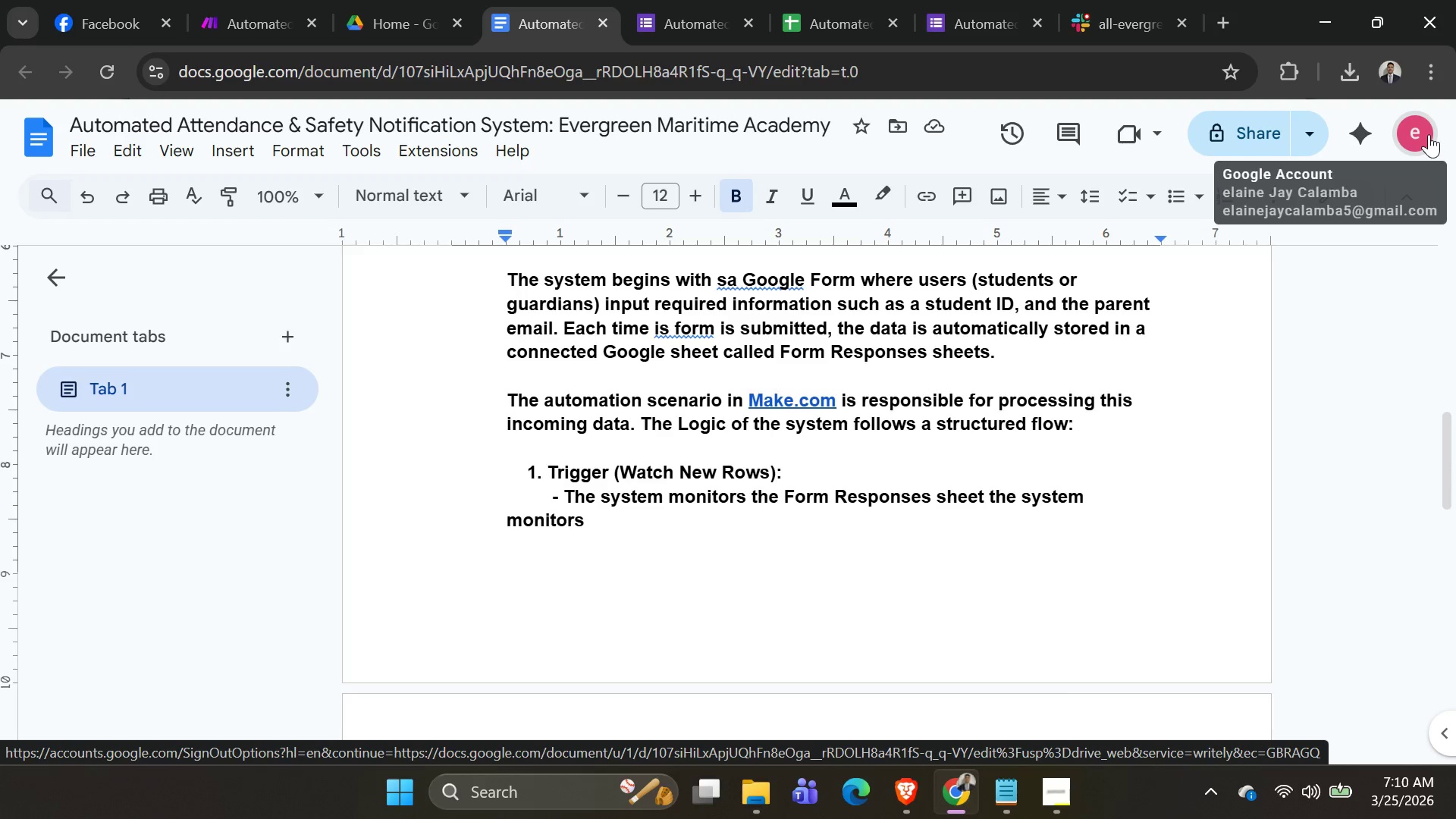 
key(Backspace)
 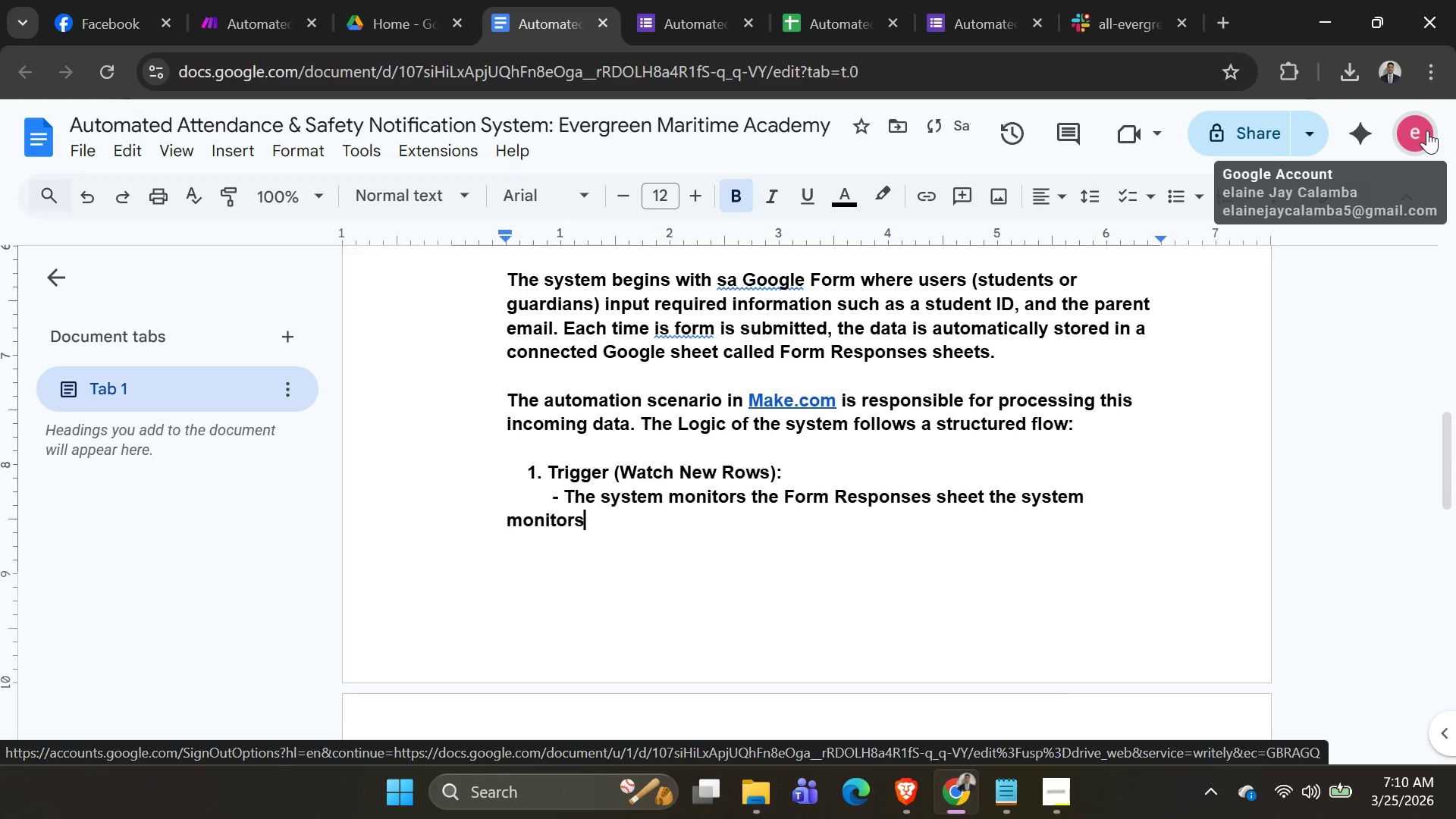 
key(Backspace)
 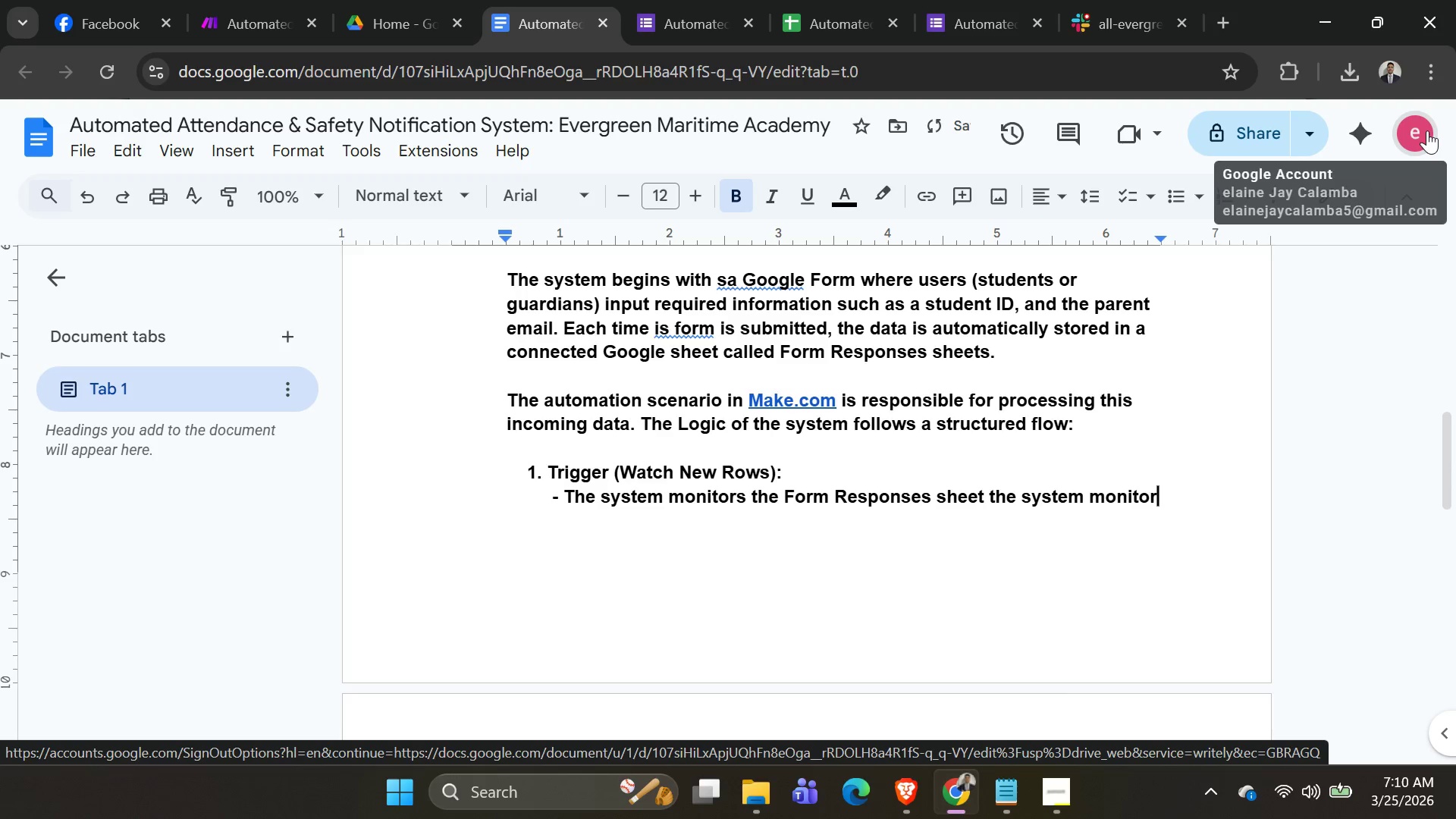 
key(Backspace)
 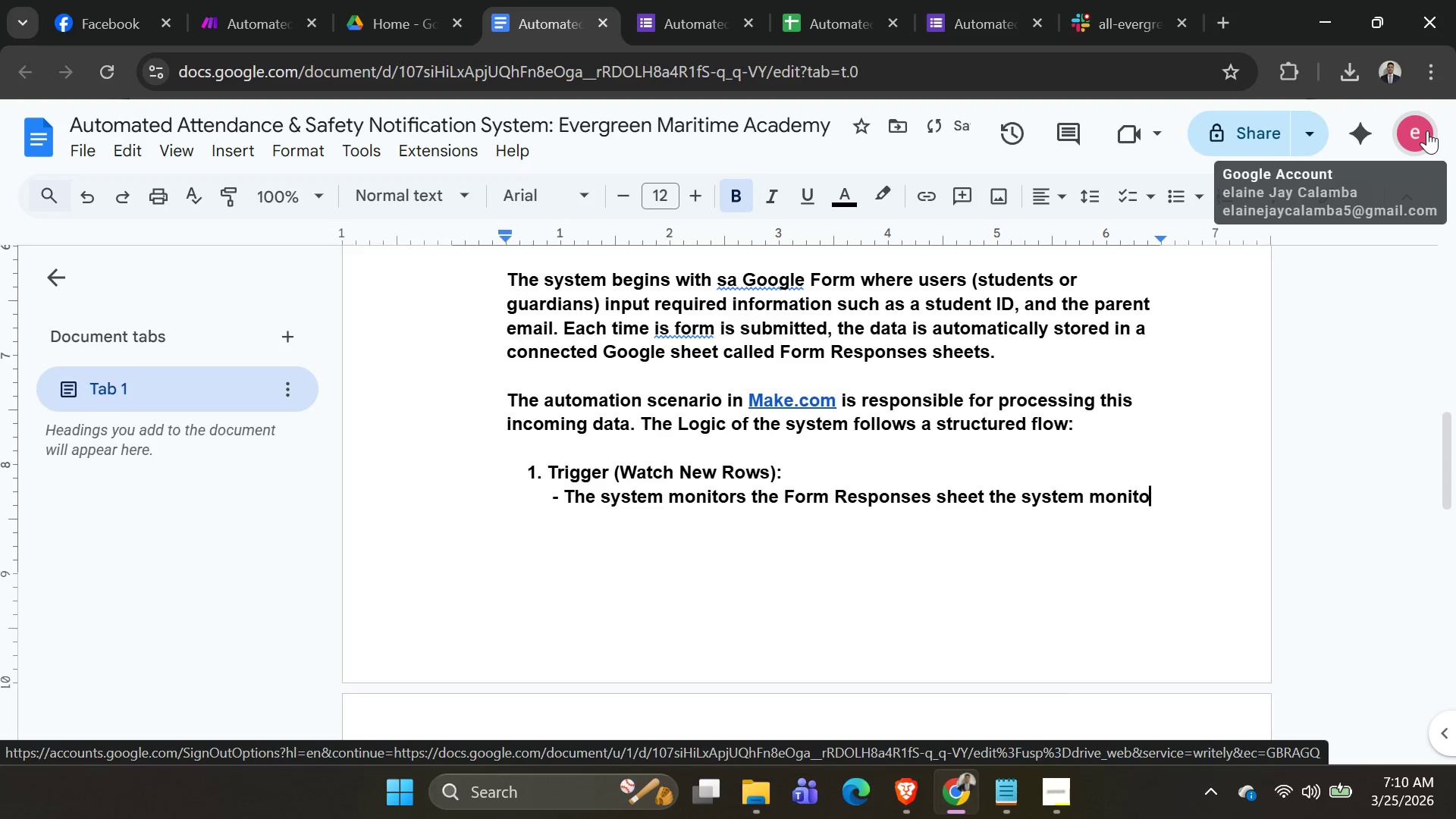 
key(Backspace)
 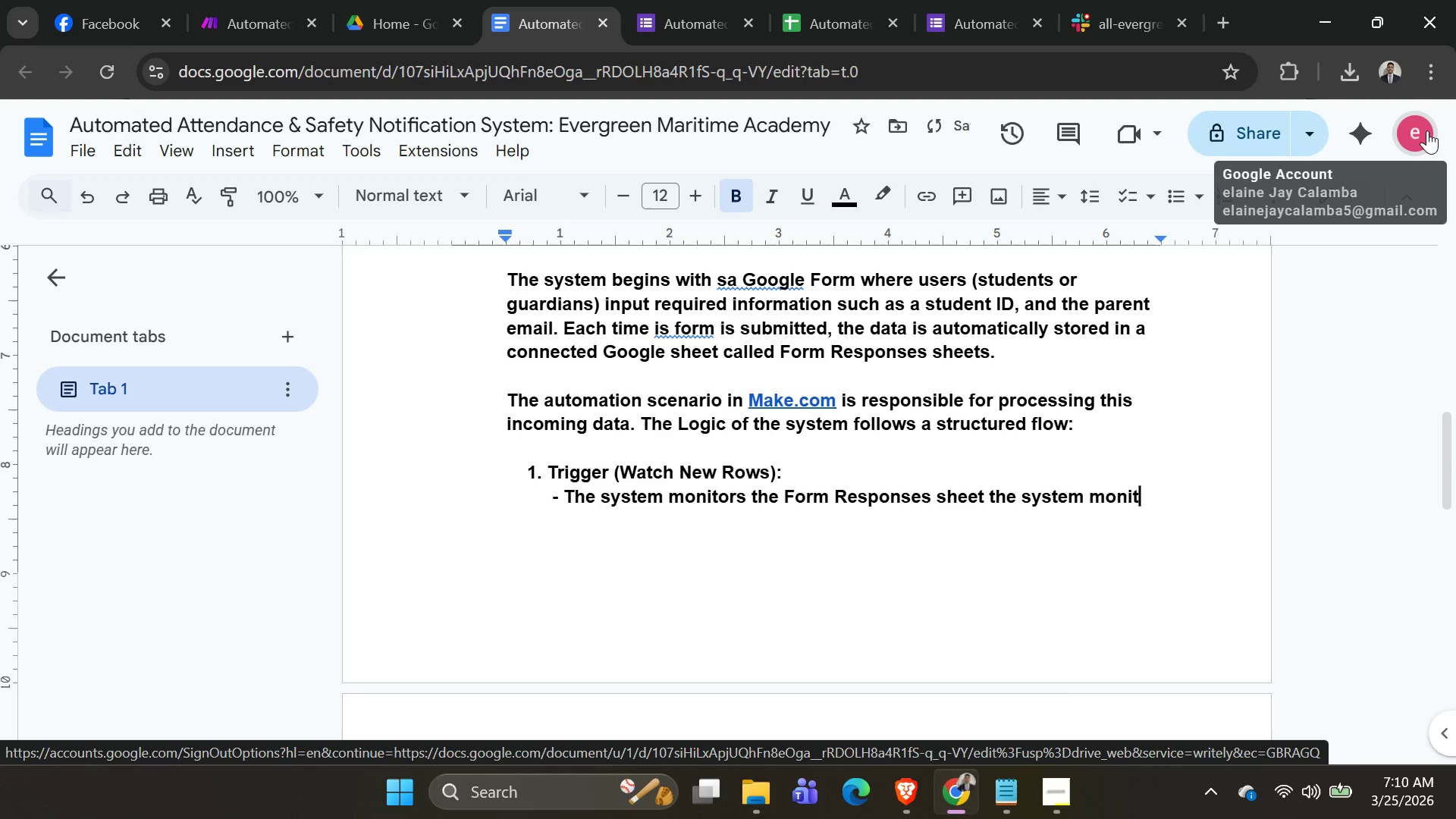 
key(Backspace)
 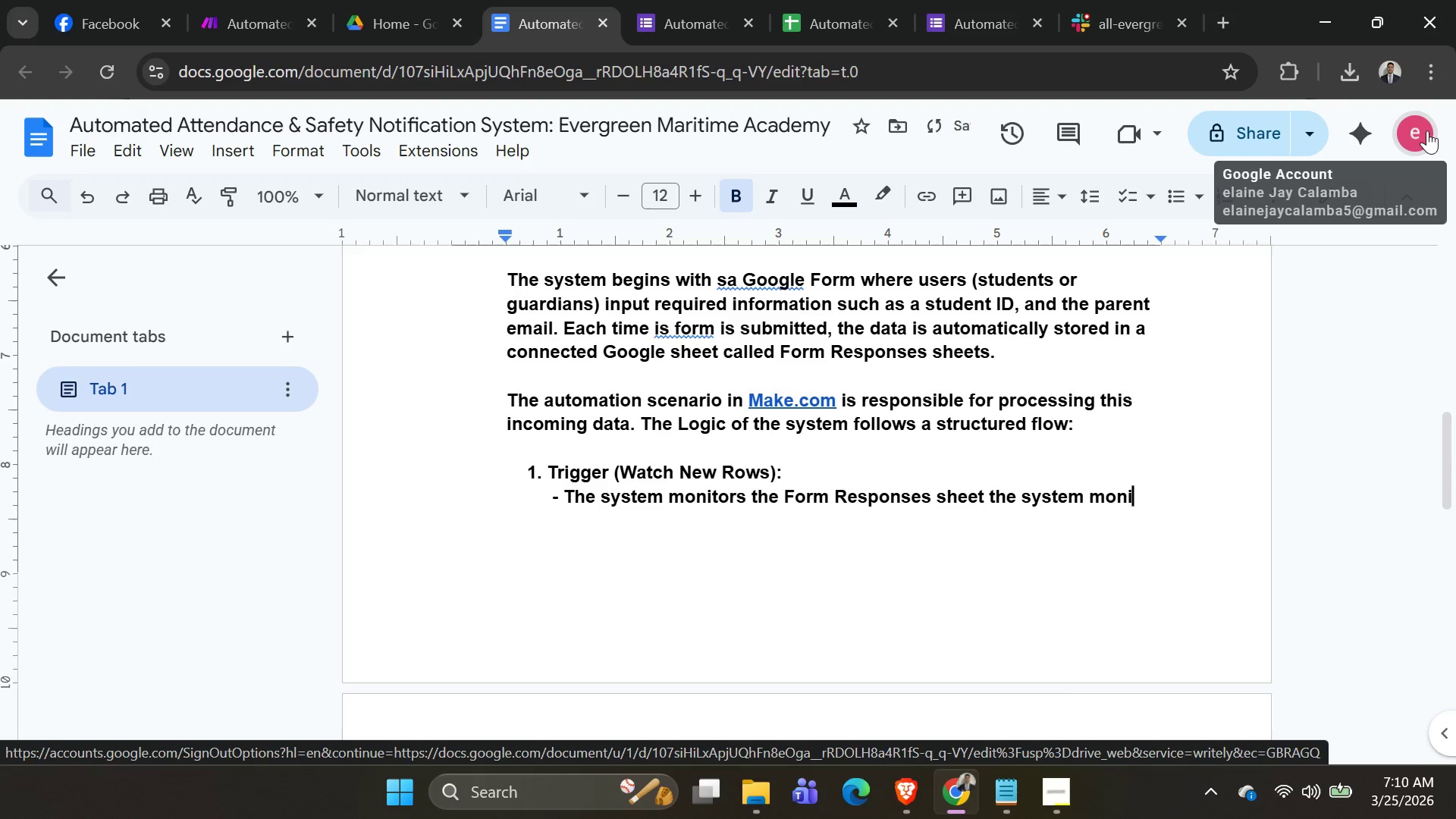 
key(Backspace)
 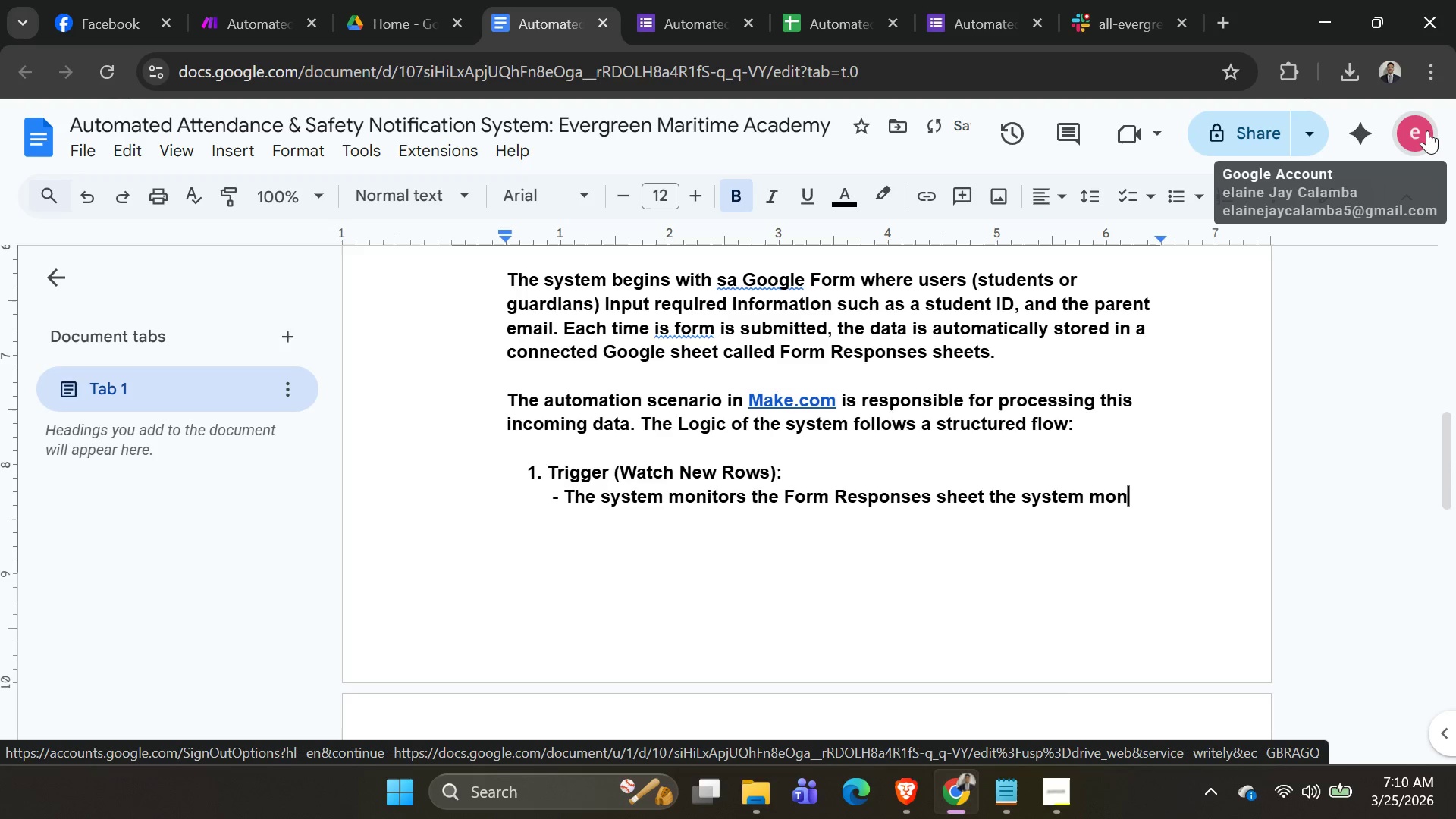 
key(Backspace)
 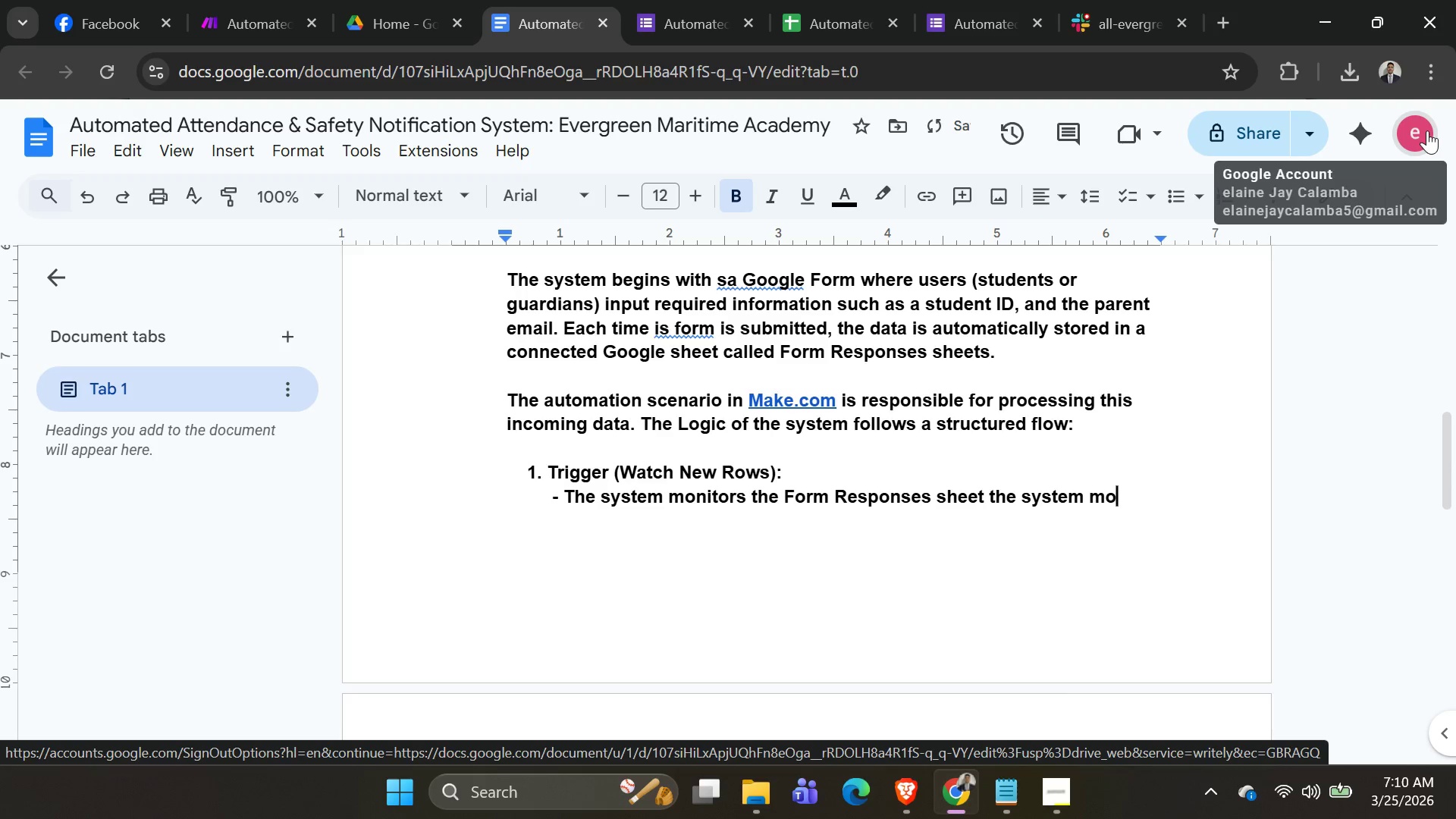 
key(Backspace)
 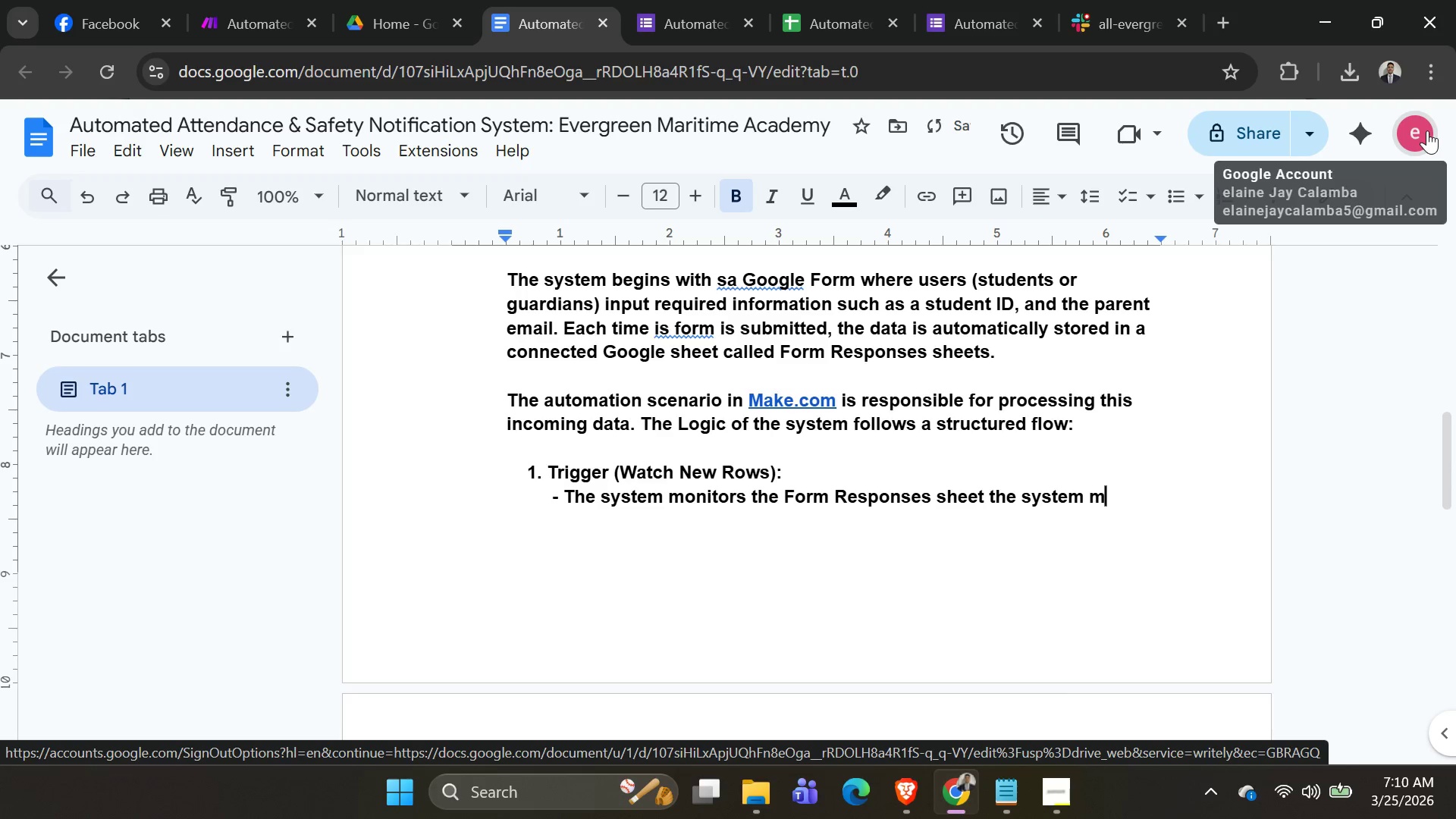 
key(Backspace)
 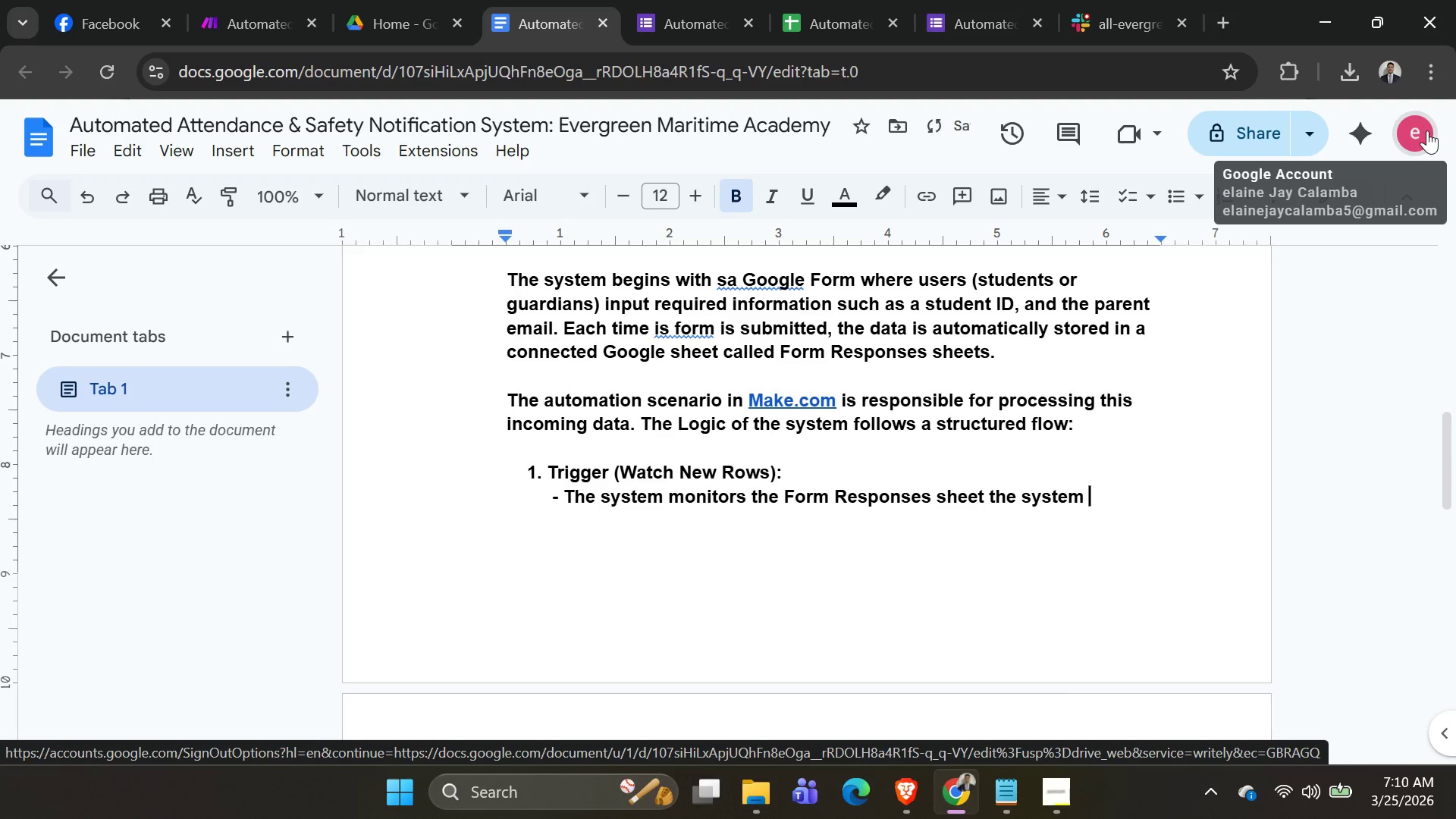 
key(Backspace)
 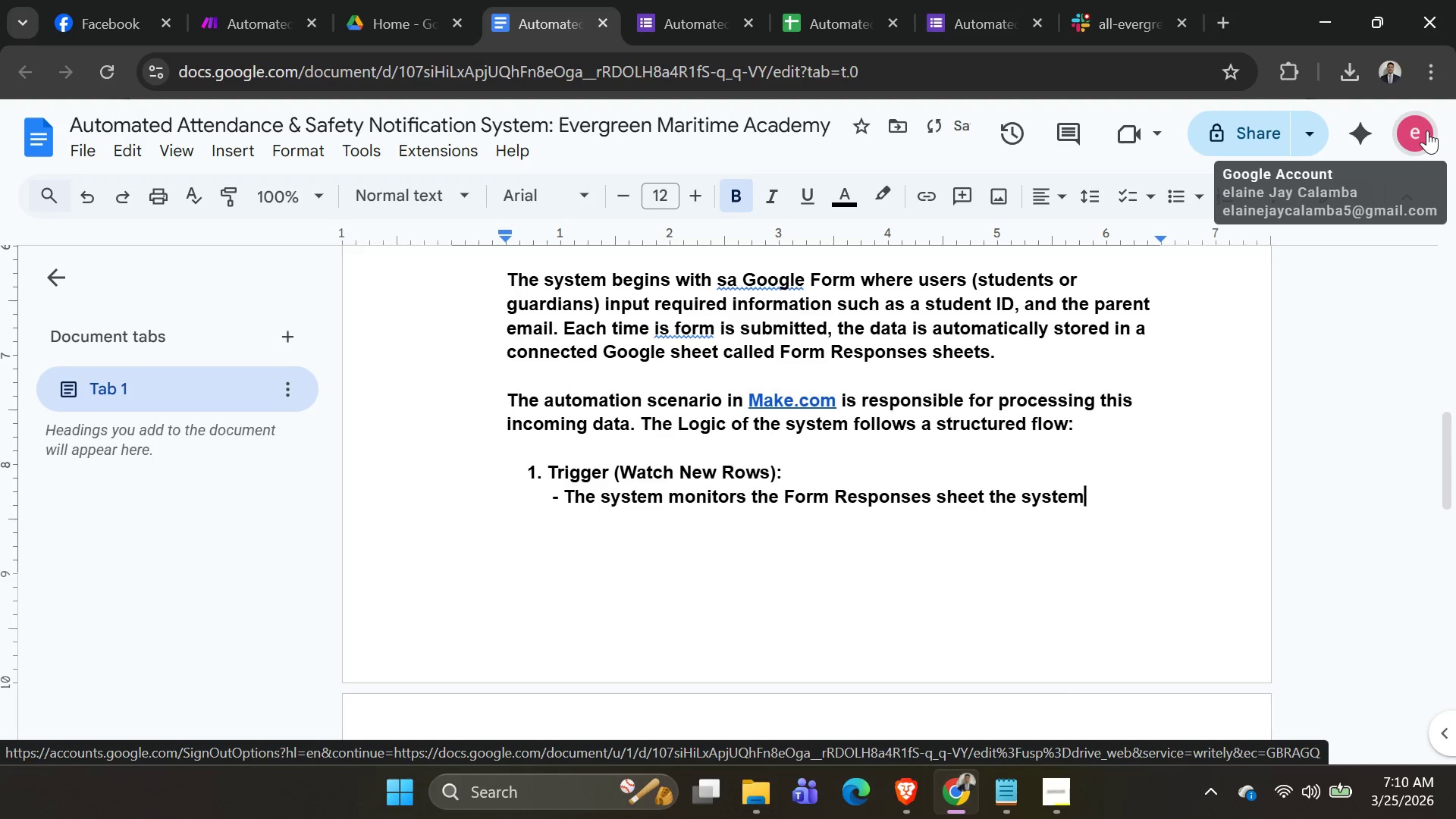 
key(Backspace)
 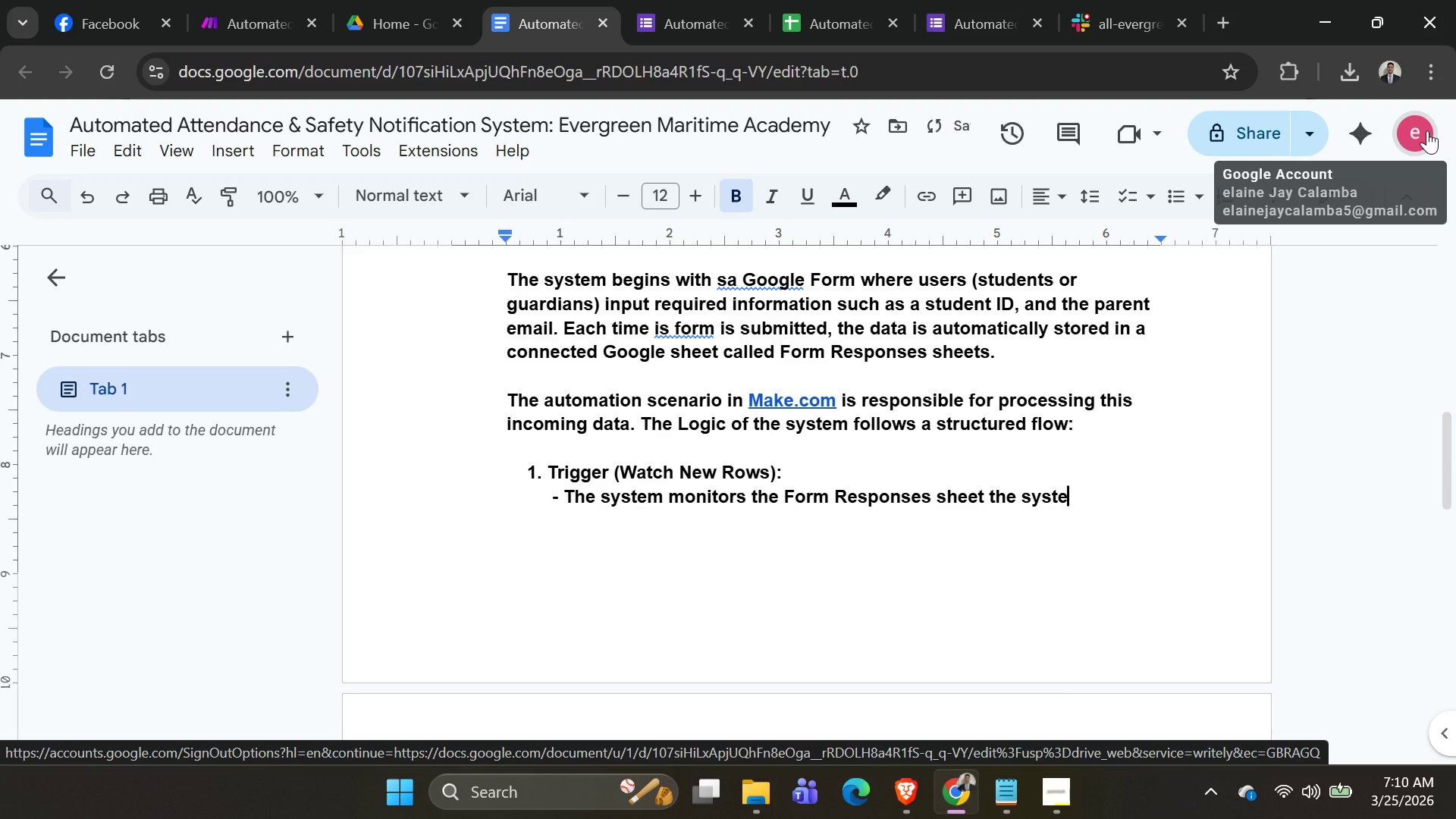 
key(M)
 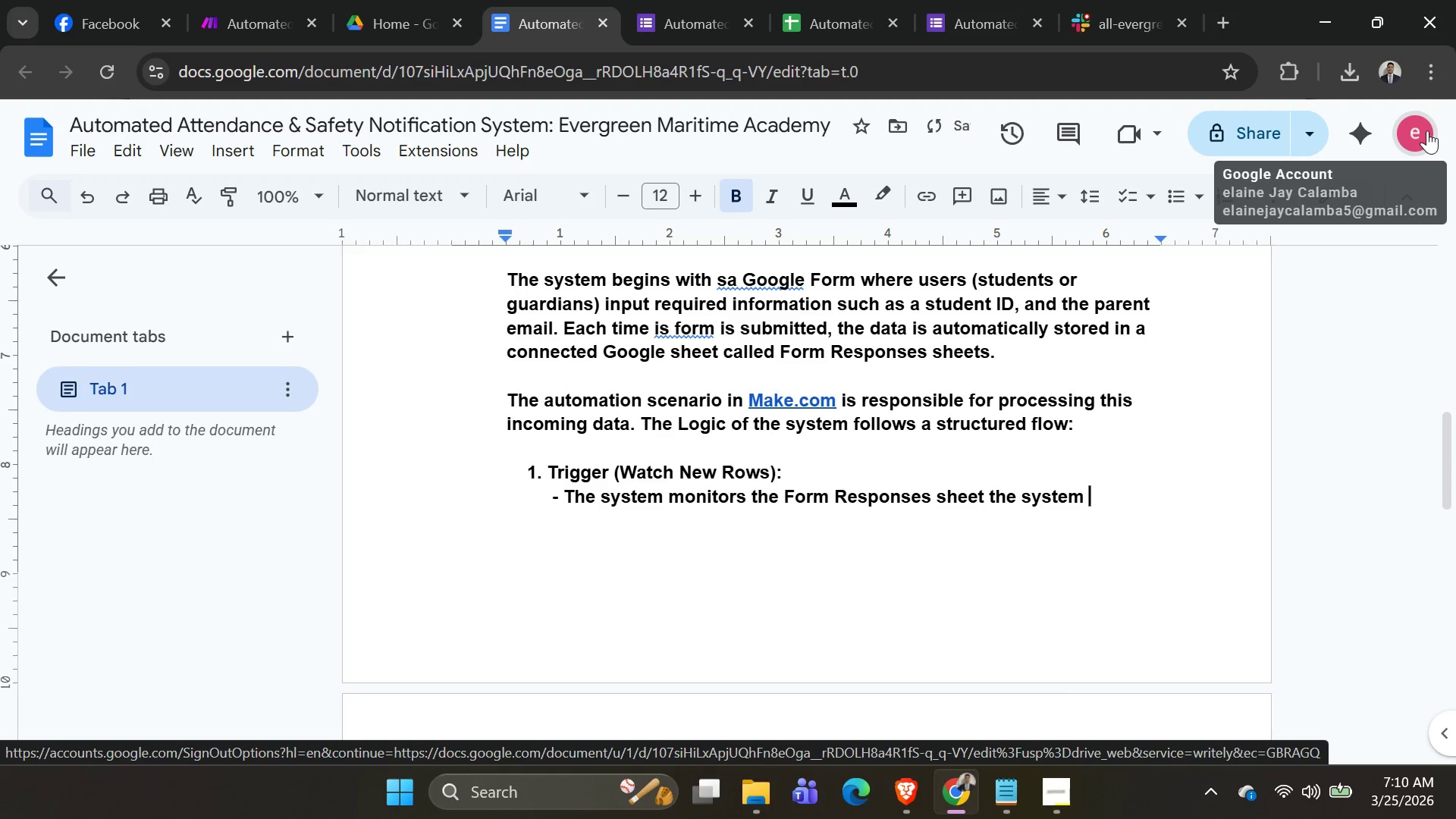 
key(Space)
 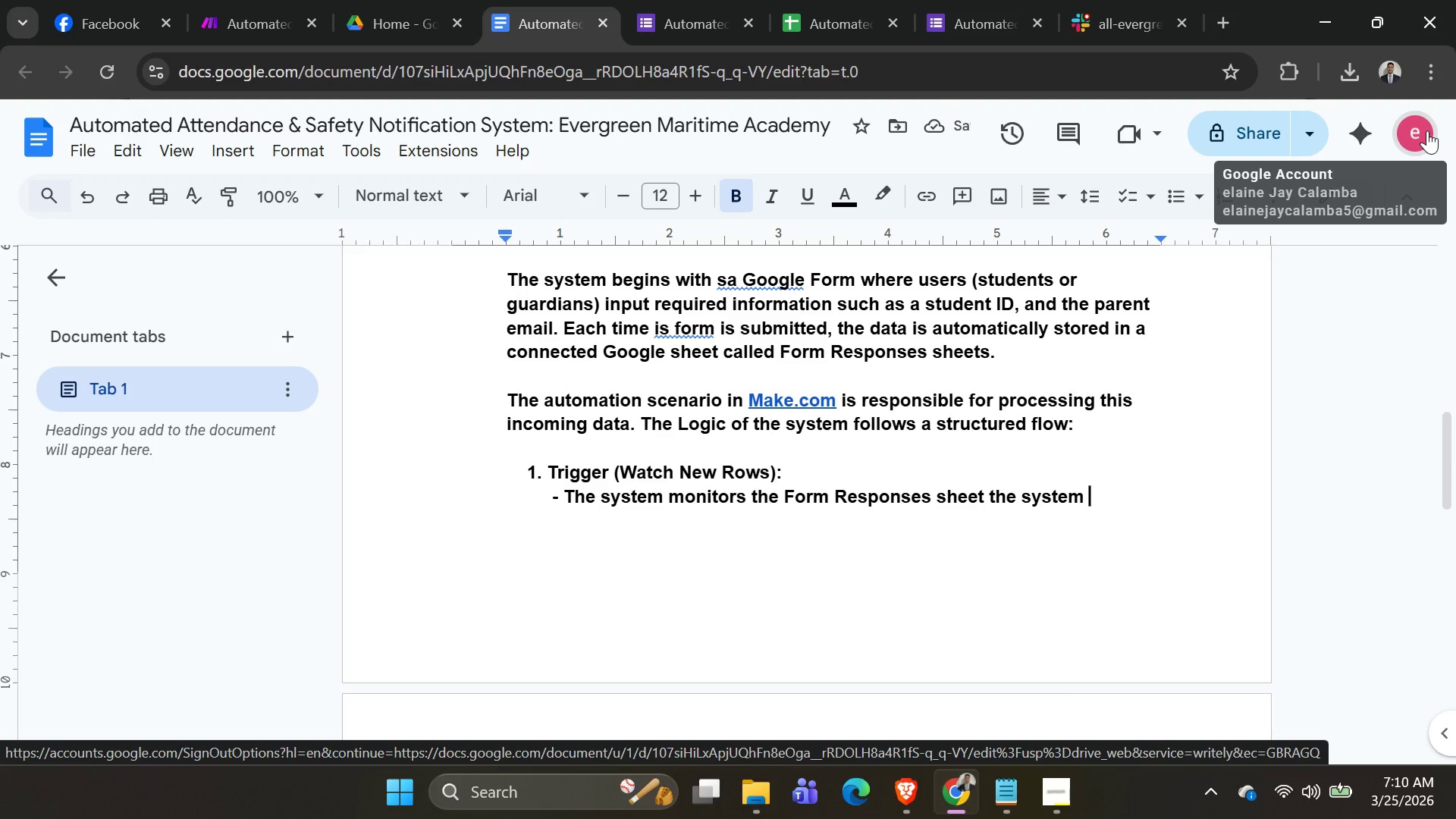 
wait(6.64)
 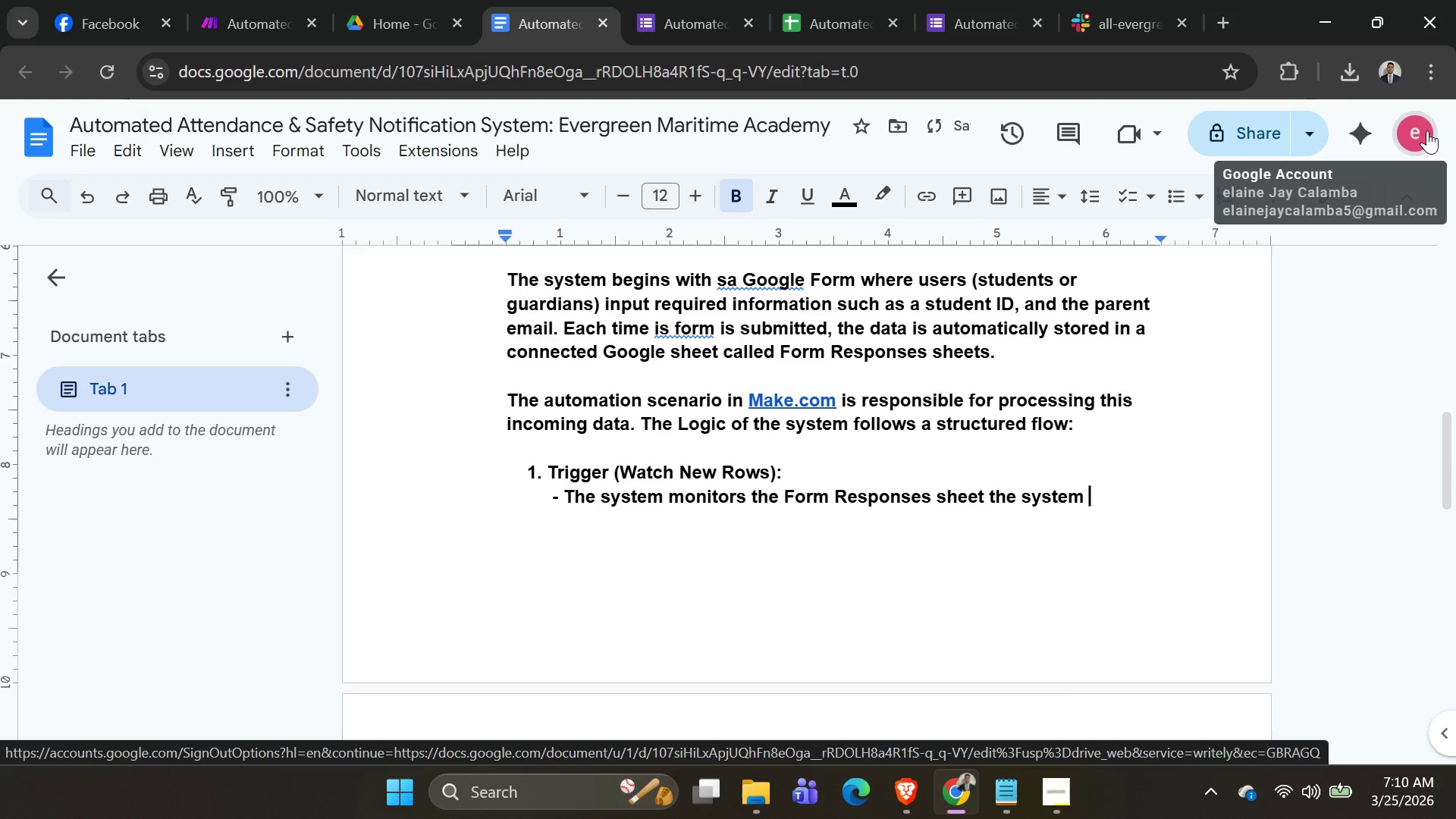 
key(Backspace)
 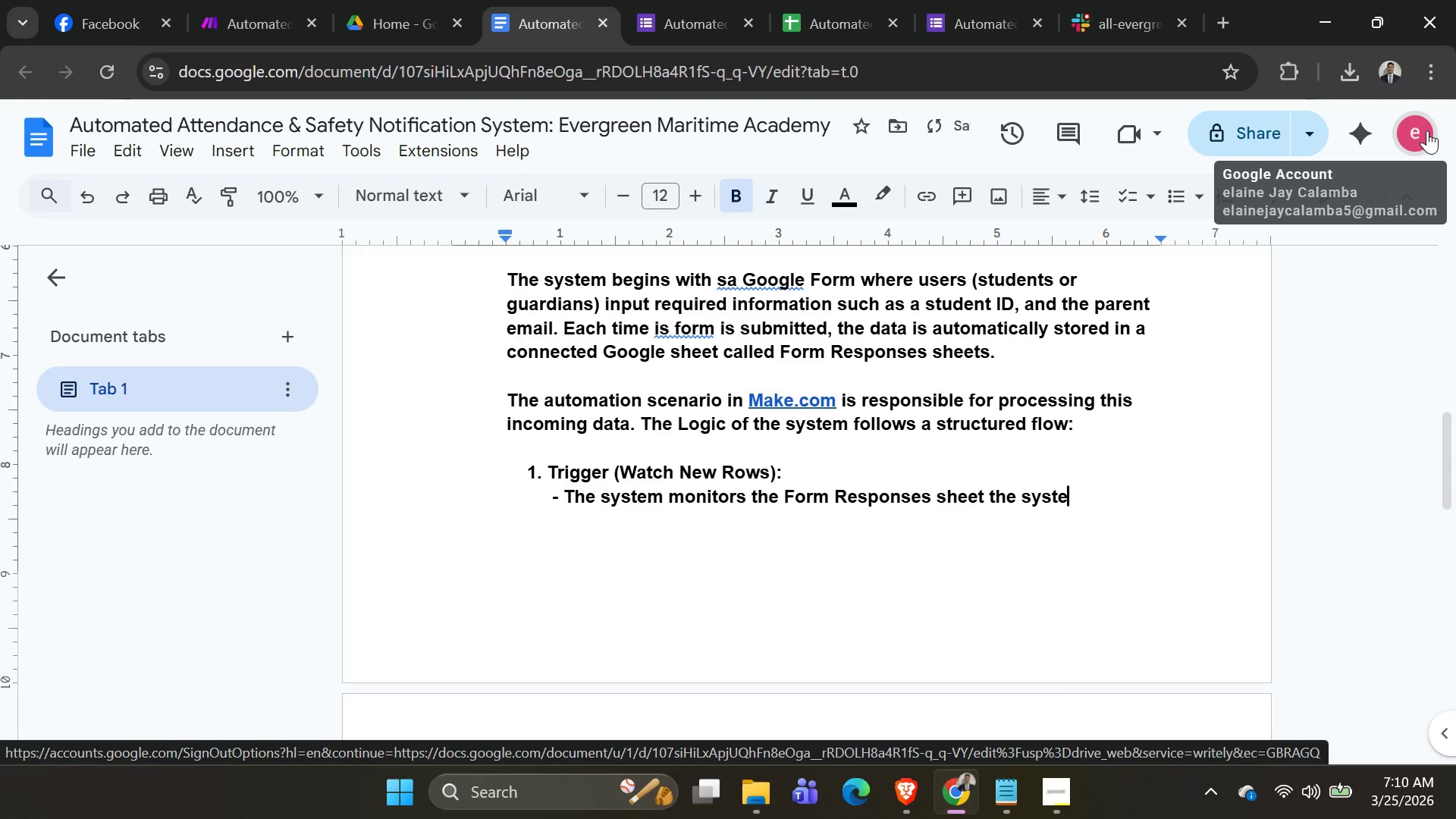 
key(Backspace)
 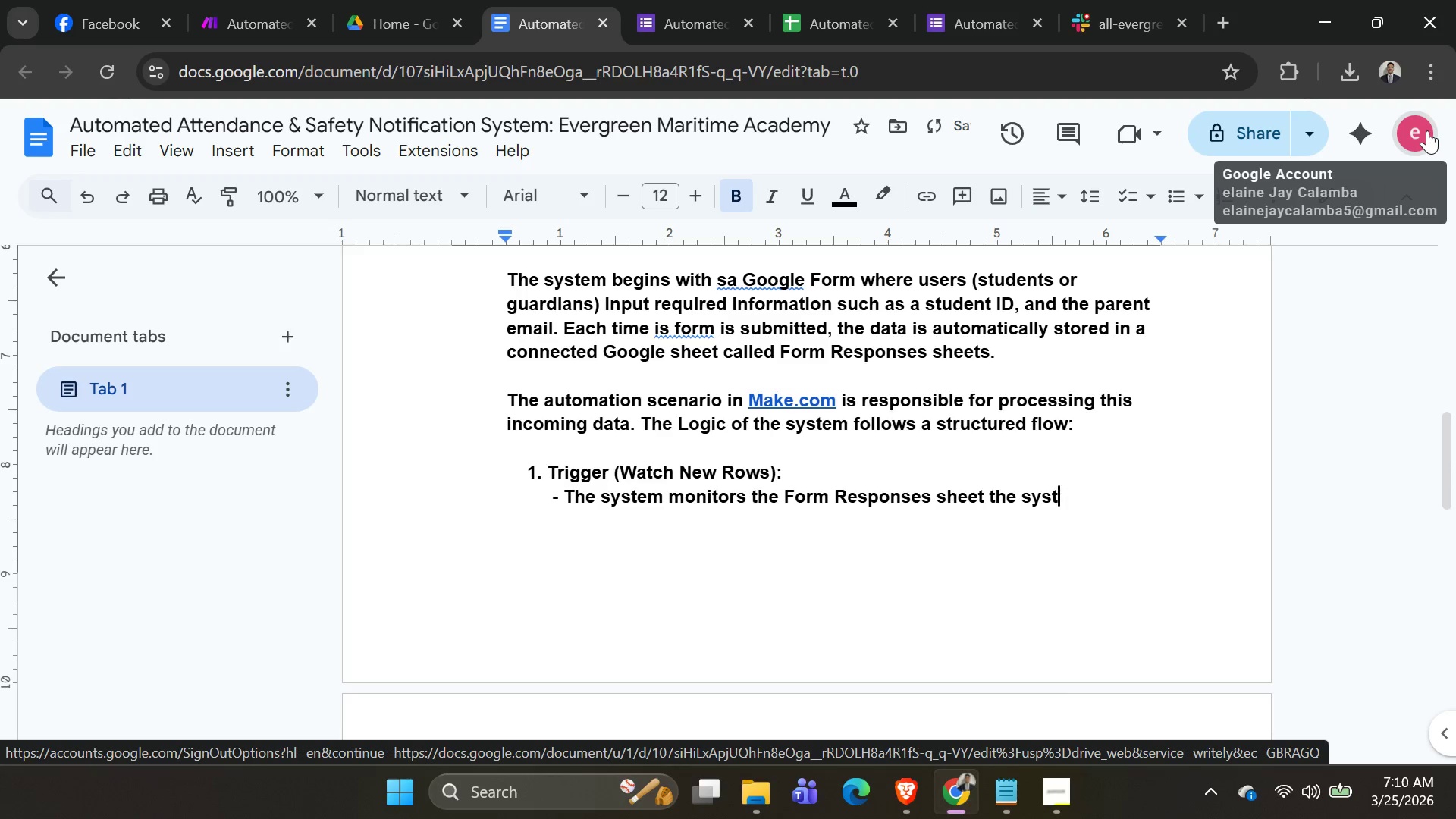 
key(Backspace)
 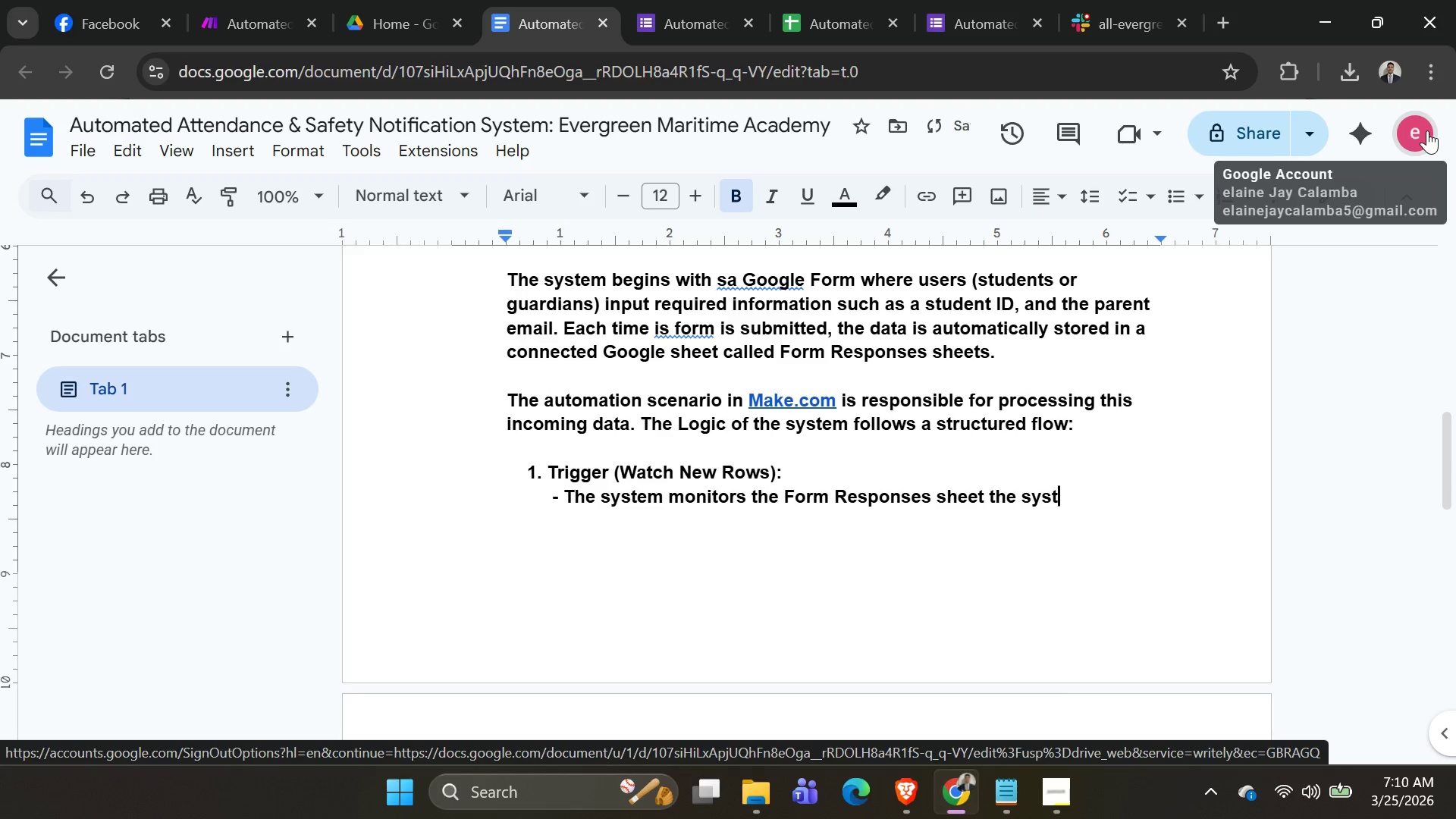 
key(Backspace)
 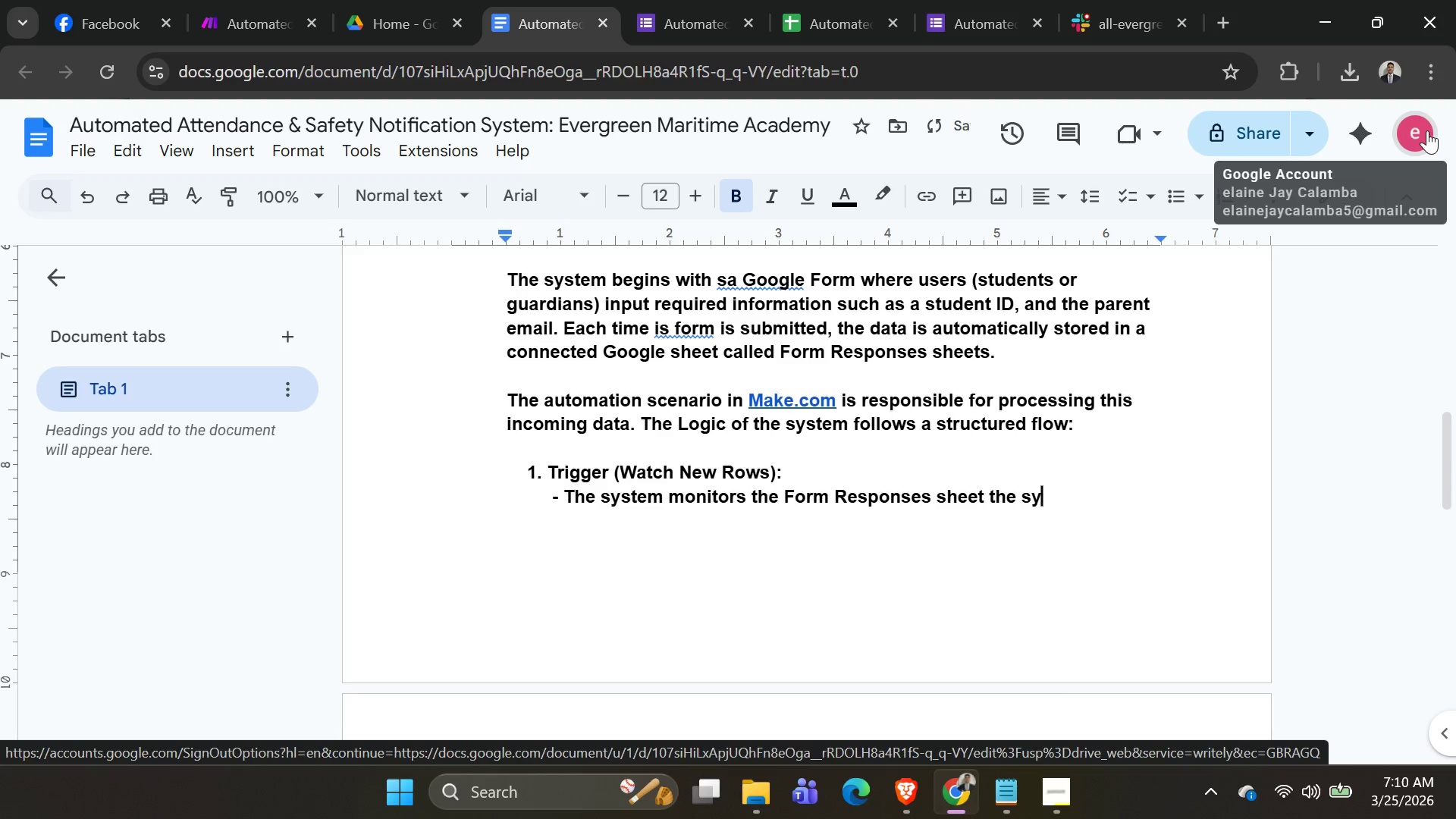 
key(Backspace)
 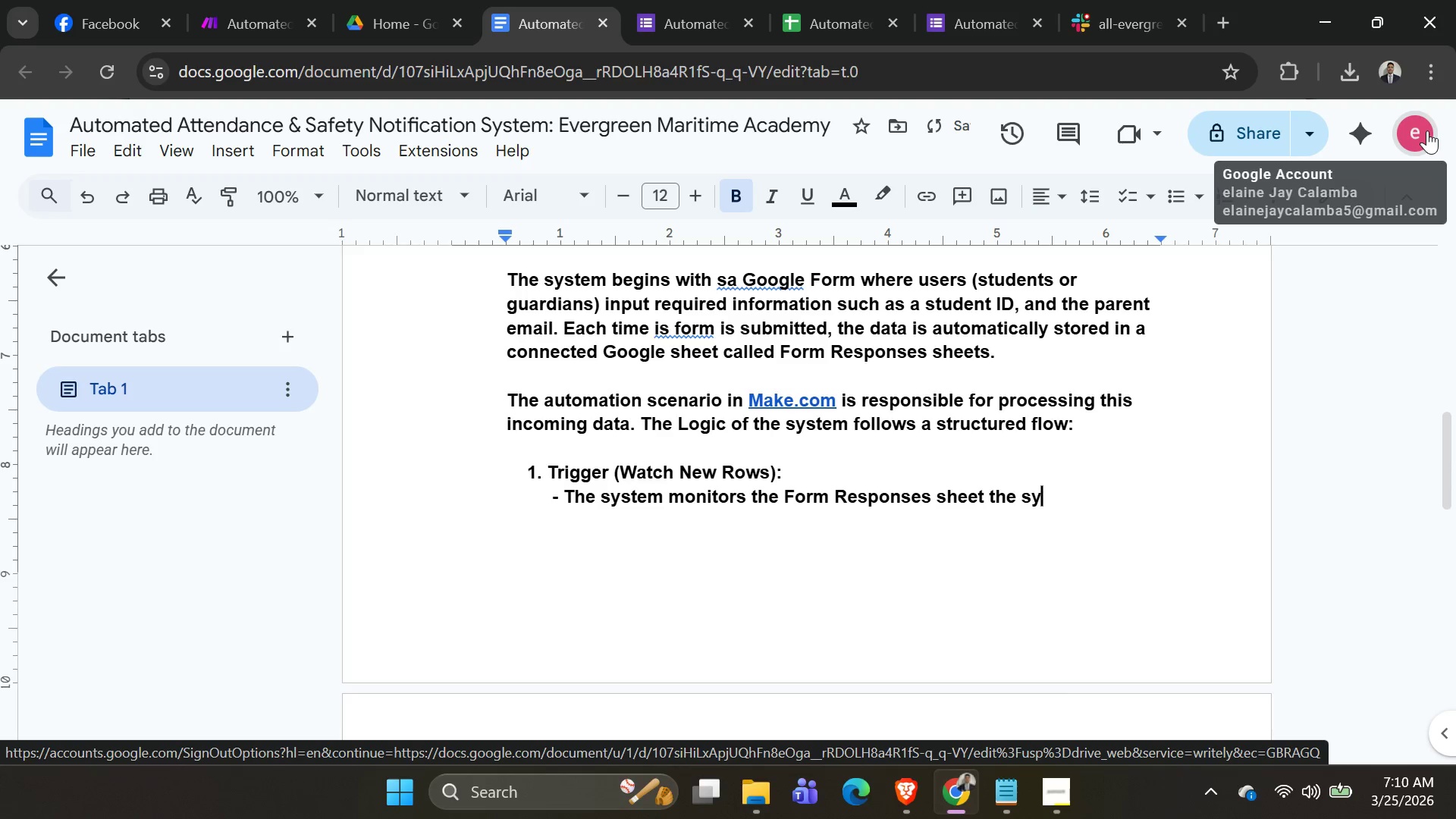 
key(Backspace)
 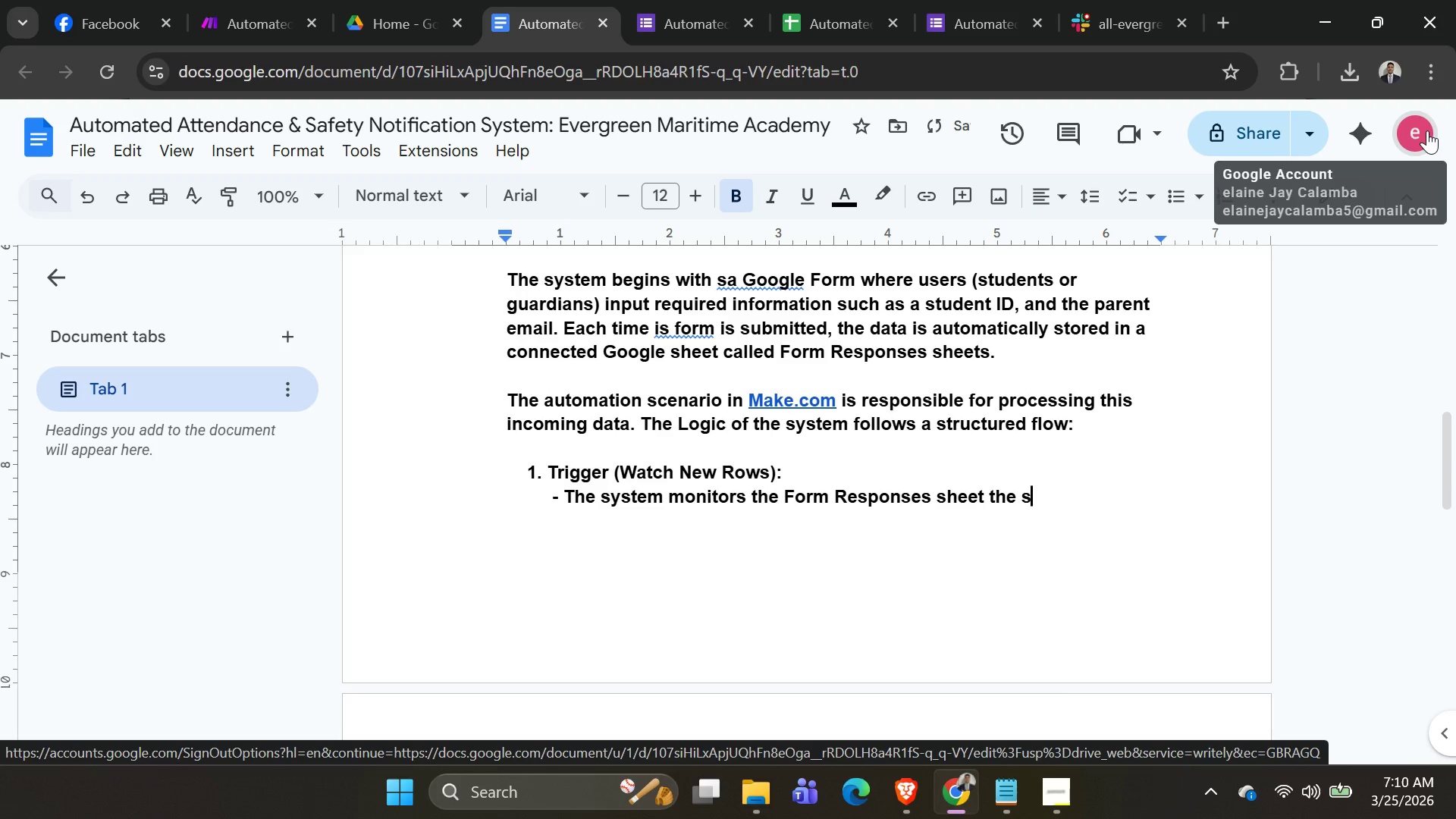 
key(Backspace)
 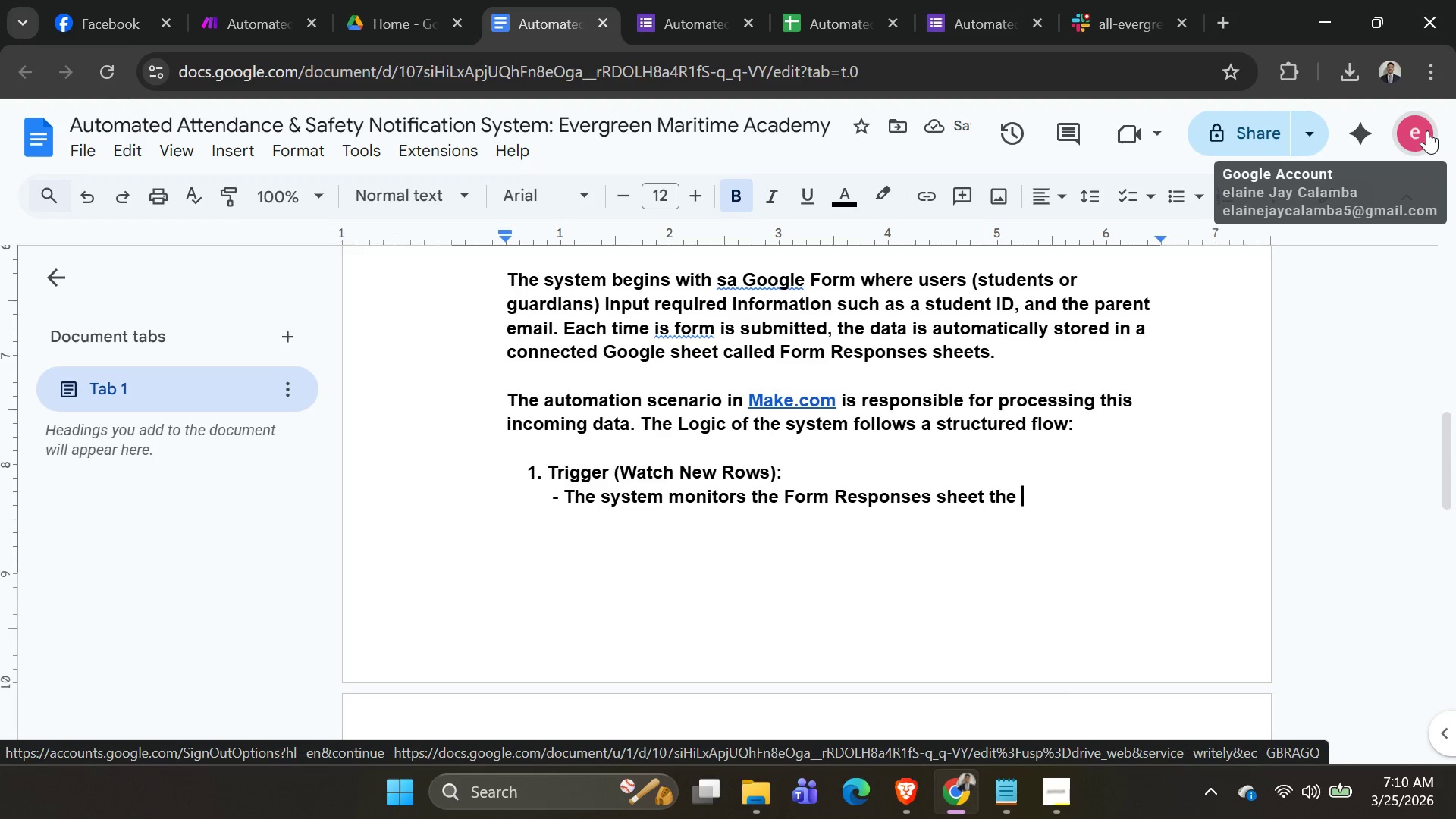 
wait(5.47)
 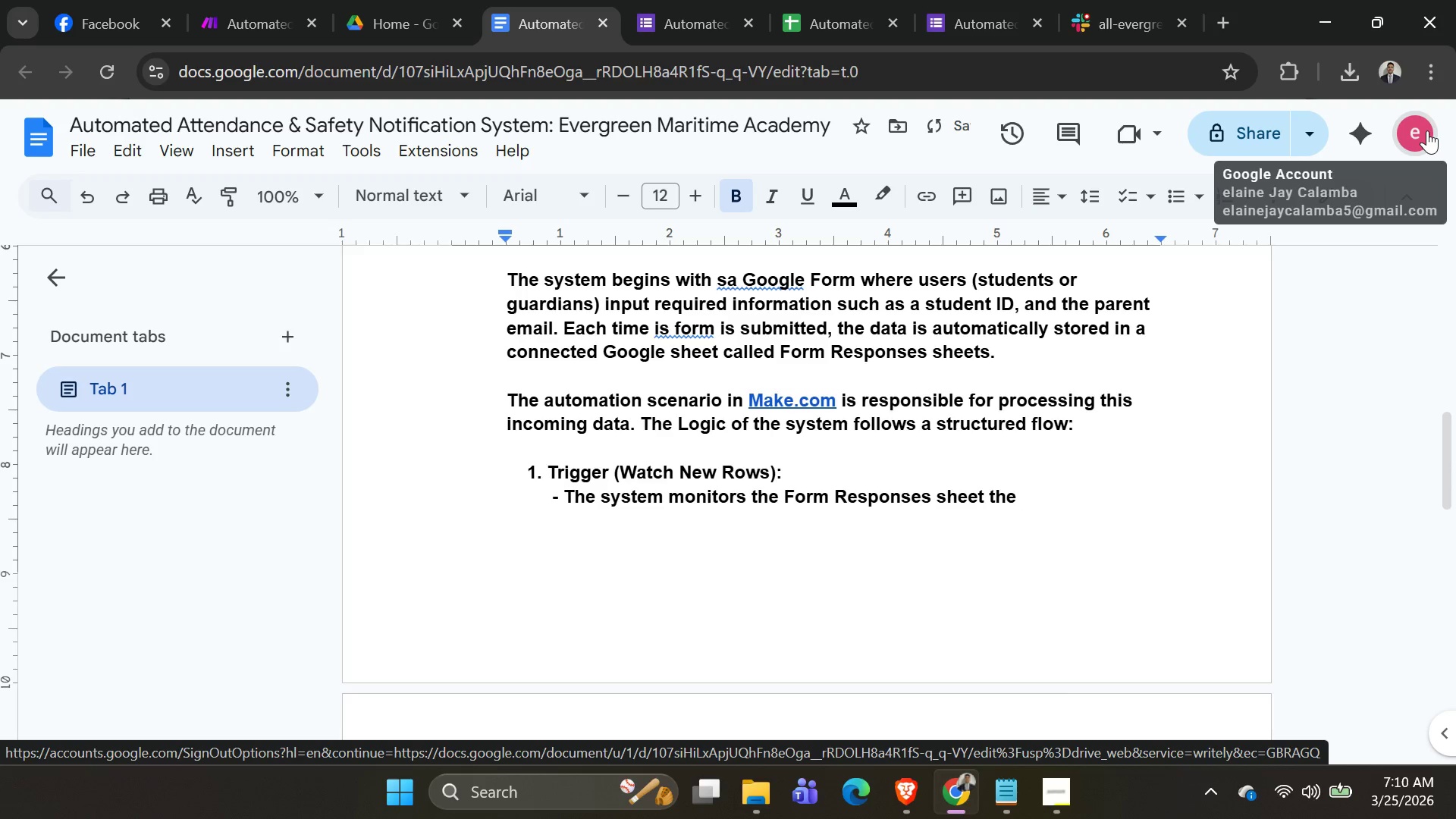 
key(Backspace)
key(Backspace)
key(Backspace)
key(Backspace)
key(Backspace)
key(Backspace)
type(t o)
key(Backspace)
type(for new entrid)
key(Backspace)
type(es )
key(Backspace)
type(. Once a new Form )
key(Backspace)
type( s)
key(Backspace)
type(S)
key(Backspace)
type(sum)
key(Backspace)
type(bmissing is detected )
key(Backspace)
type(, te)
key(Backspace)
type(he automation is )
 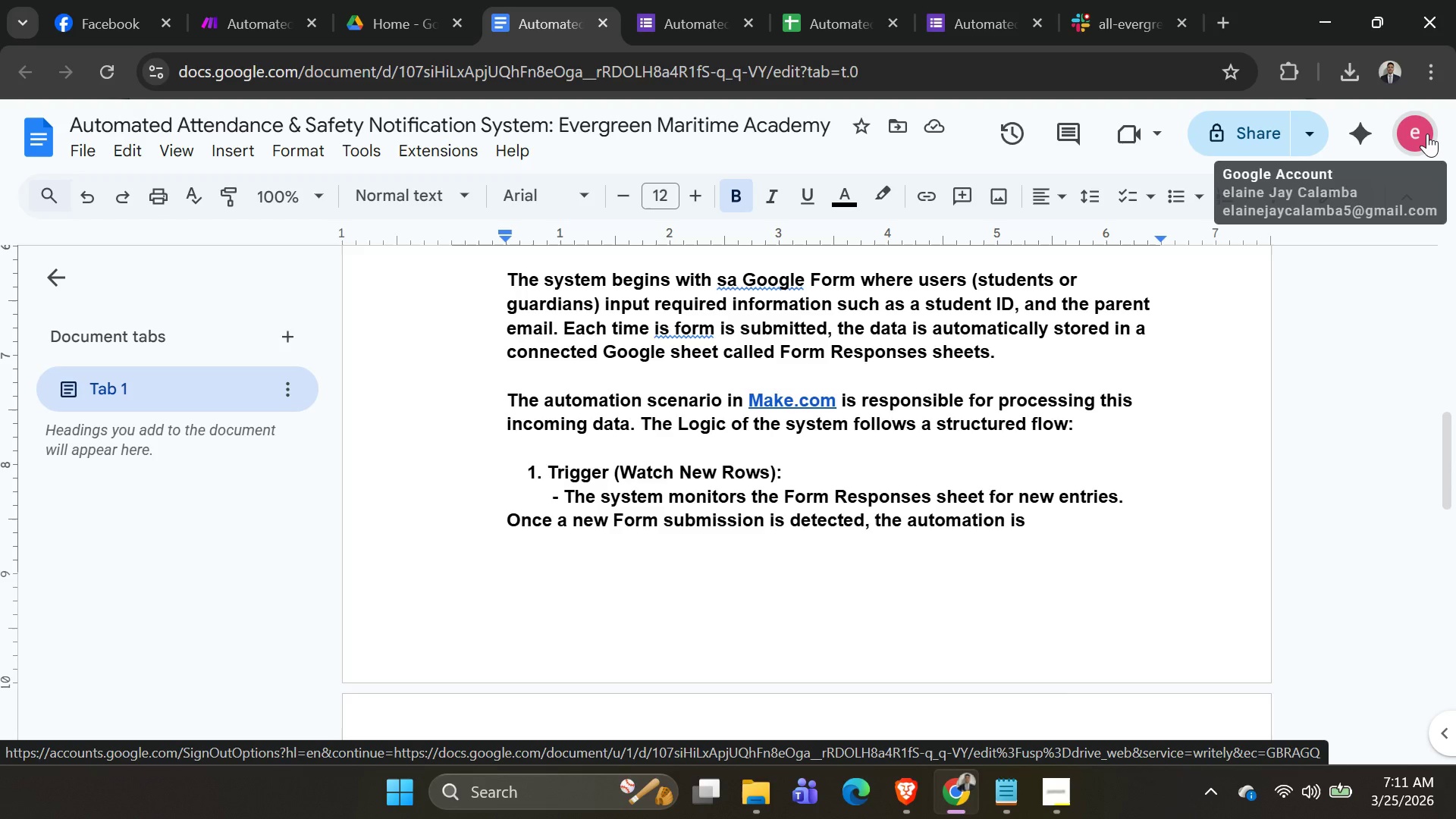 
wait(10.69)
 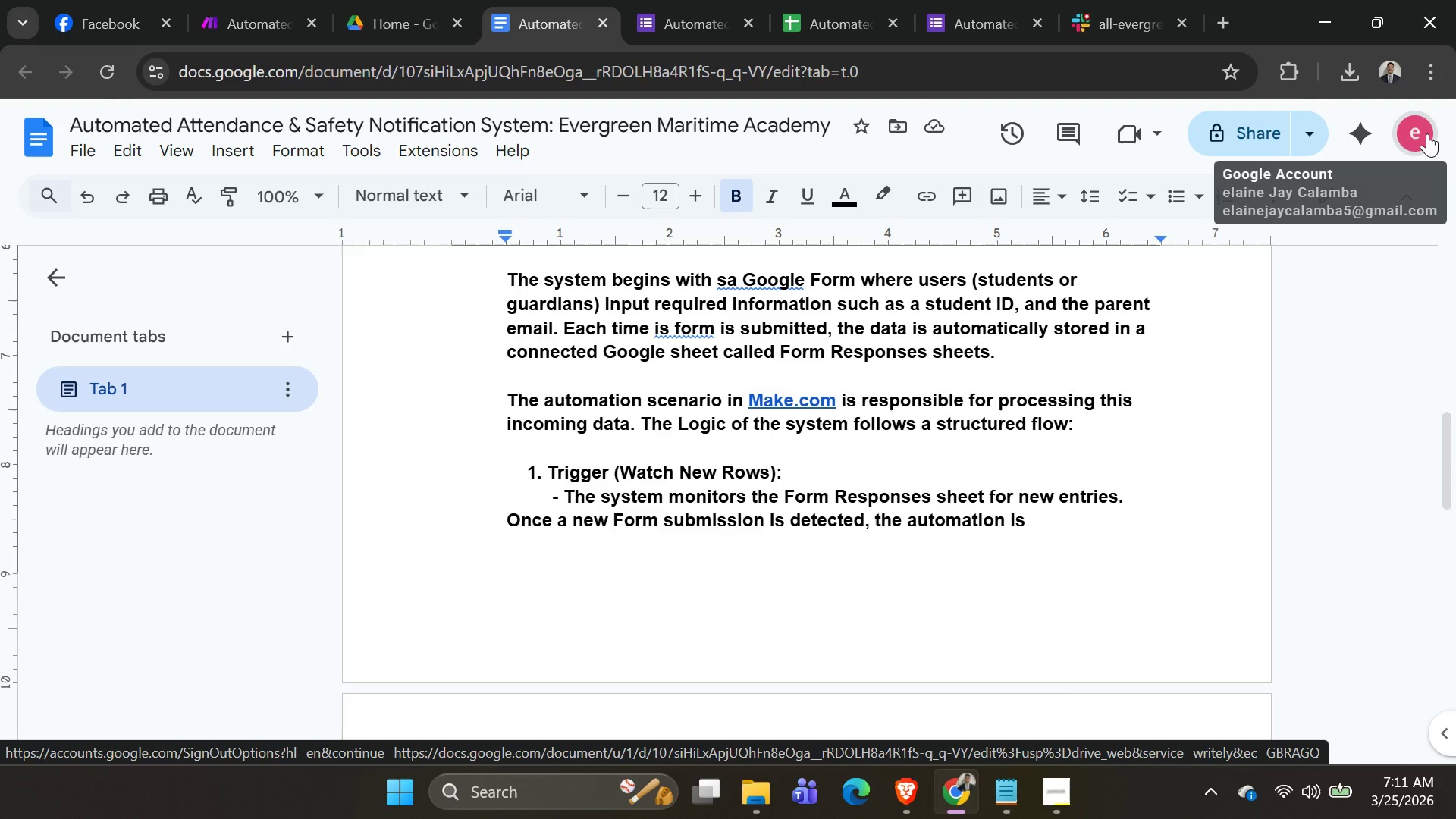 
key(Backspace)
type( trihg[Delete])
key(Backspace)
key(Backspace)
type(g)
key(Backspace)
type(gered )
 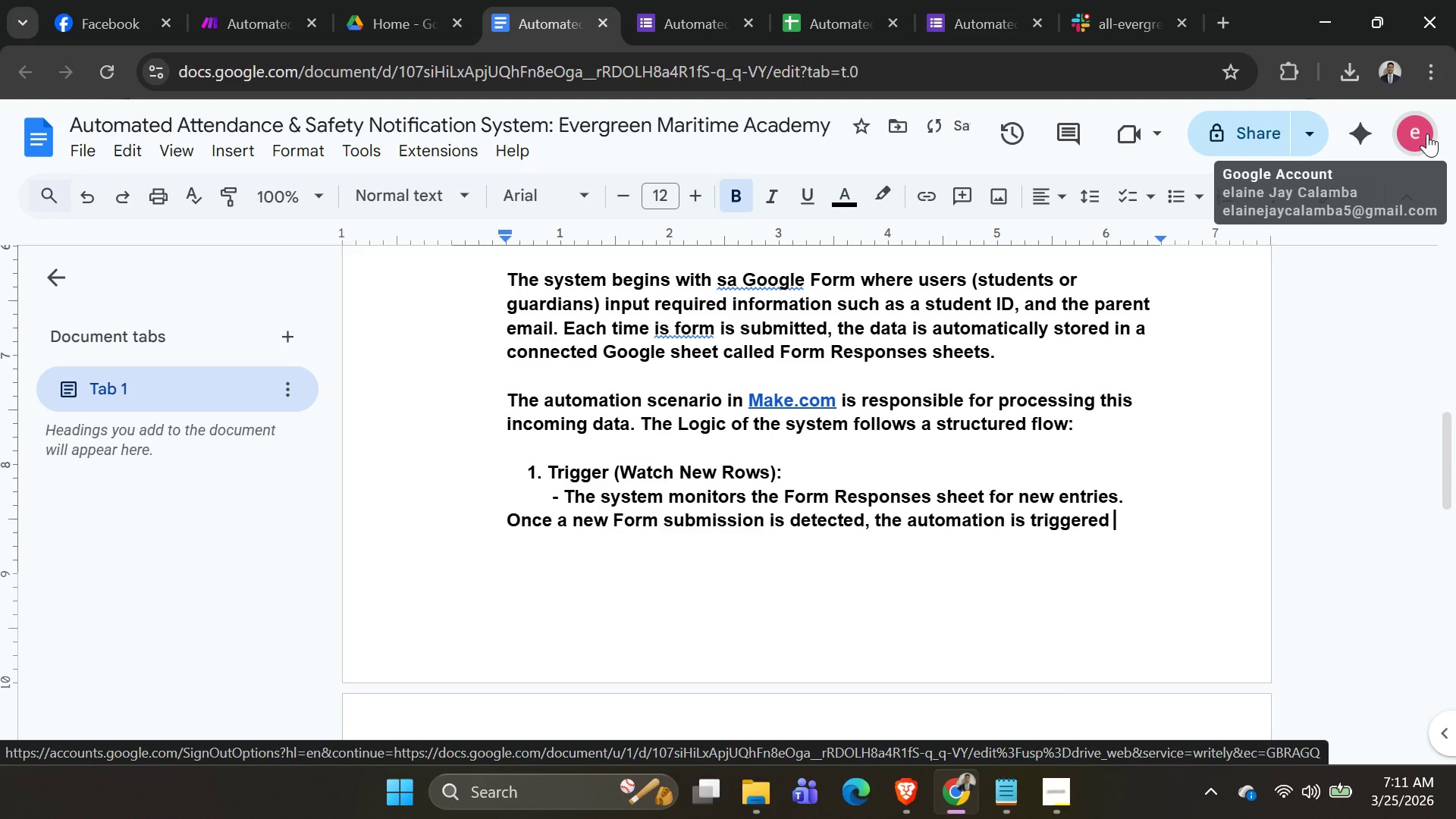 
key(Shift+Enter)
 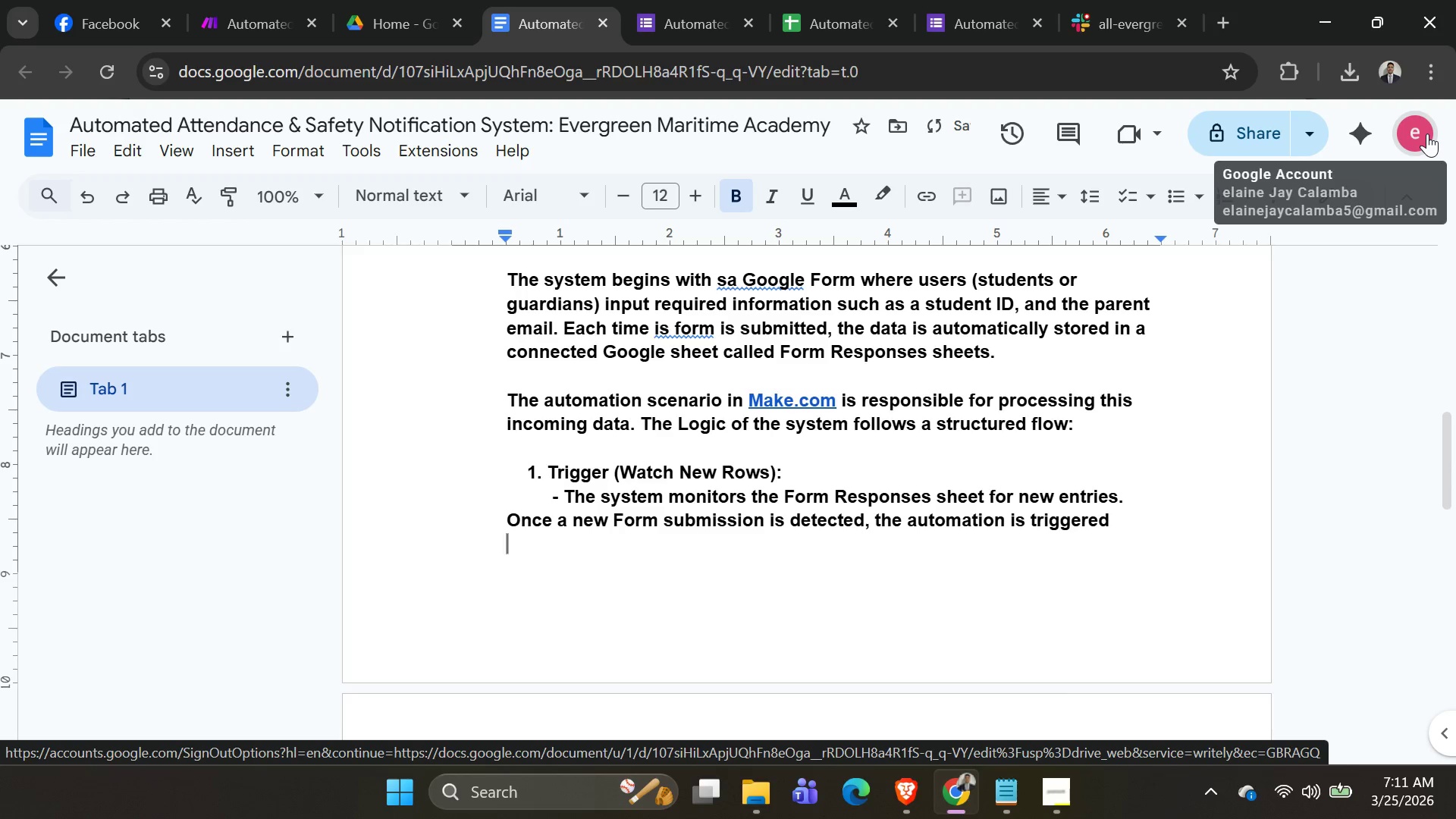 
key(Space)
 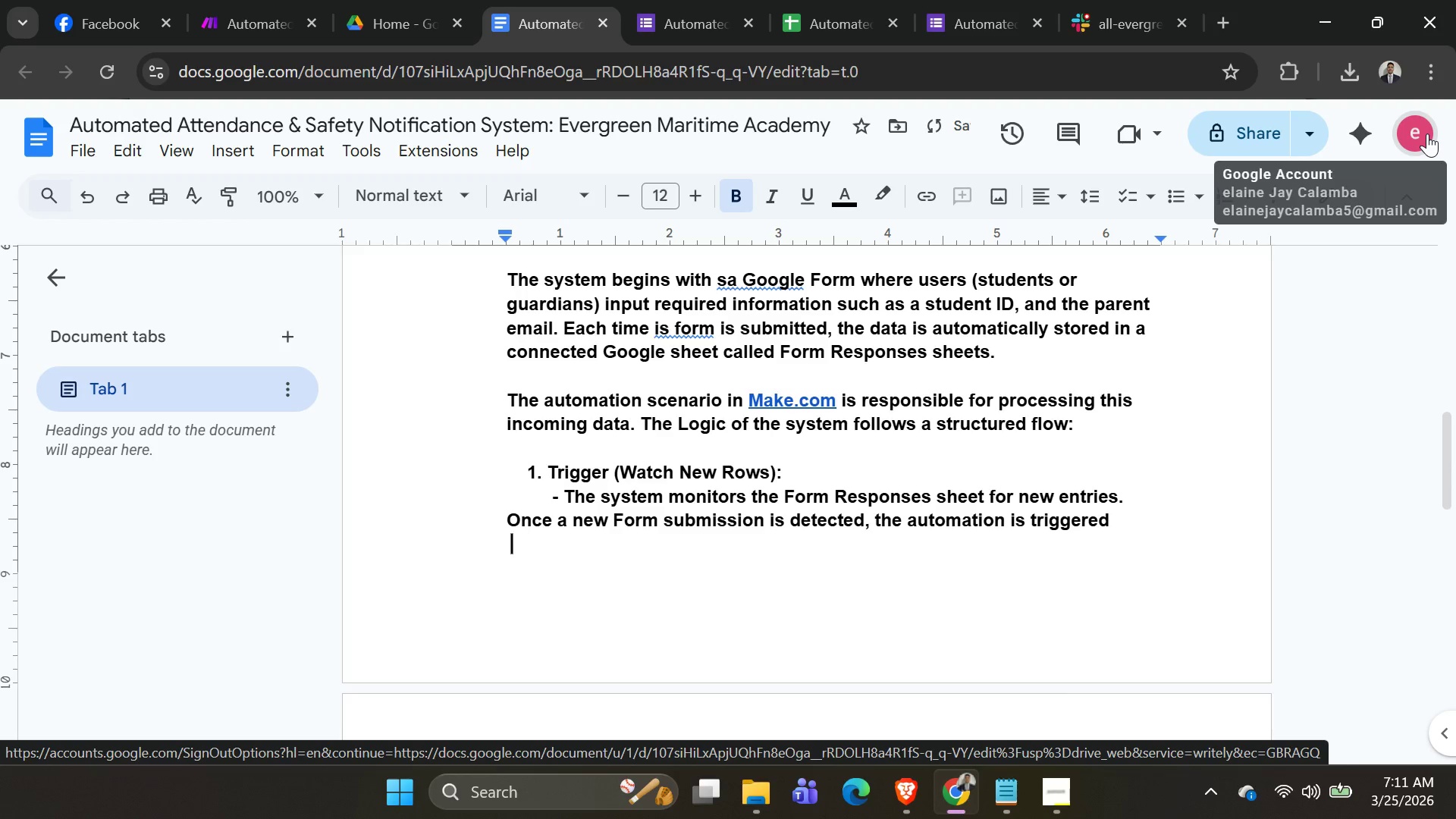 
key(Space)
 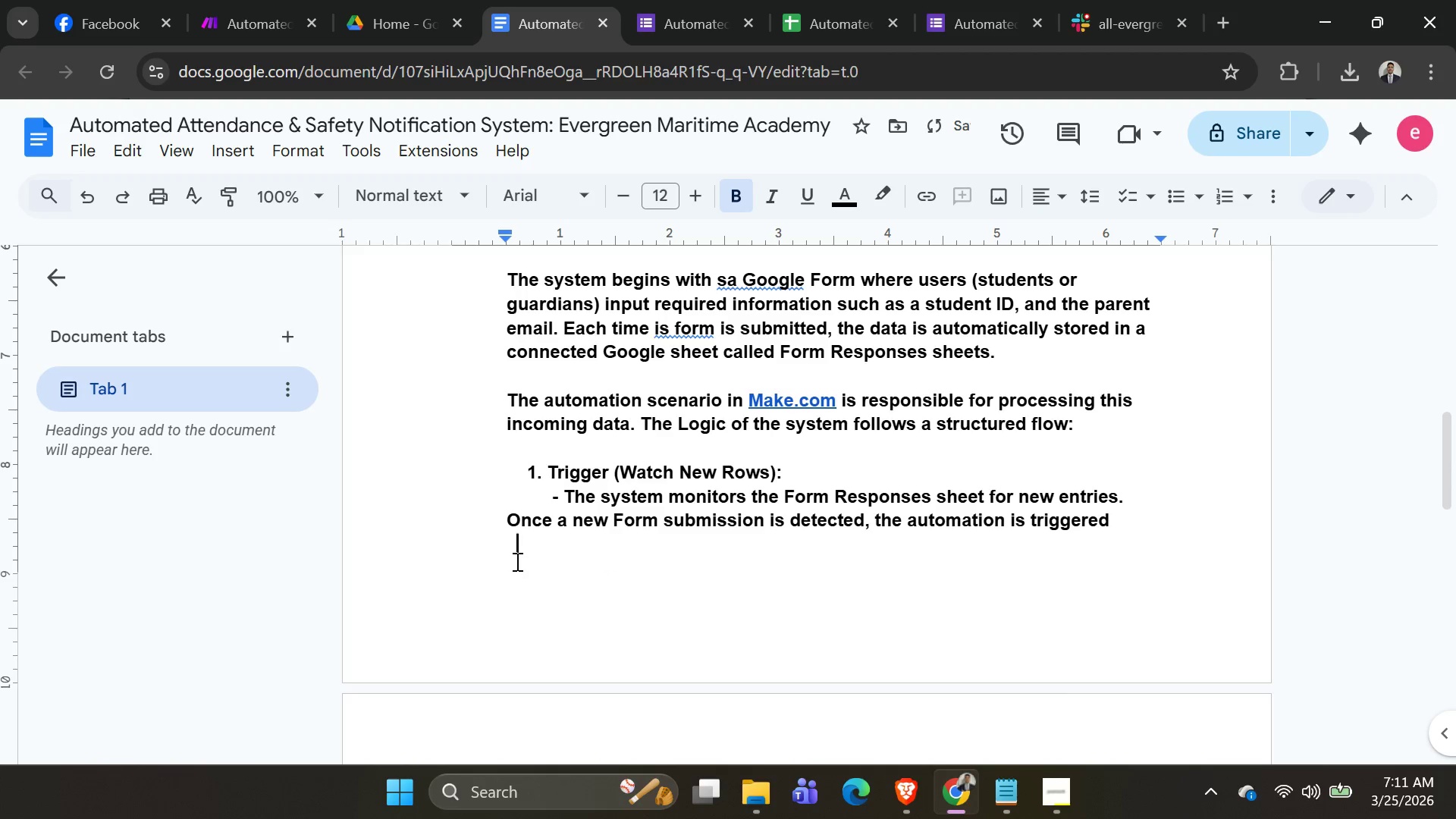 
left_click([504, 523])
 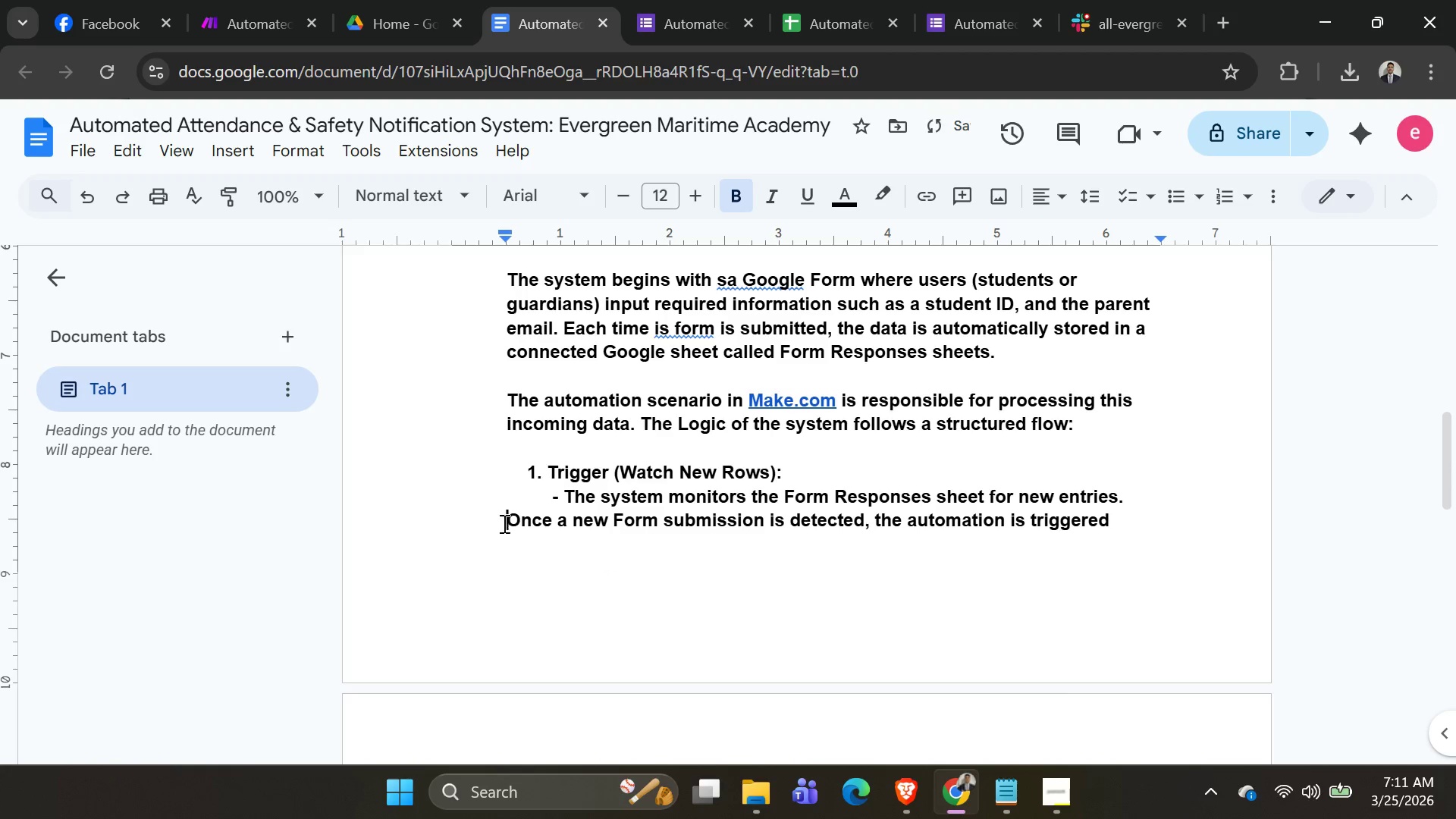 
hold_key(key=Space, duration=0.83)
 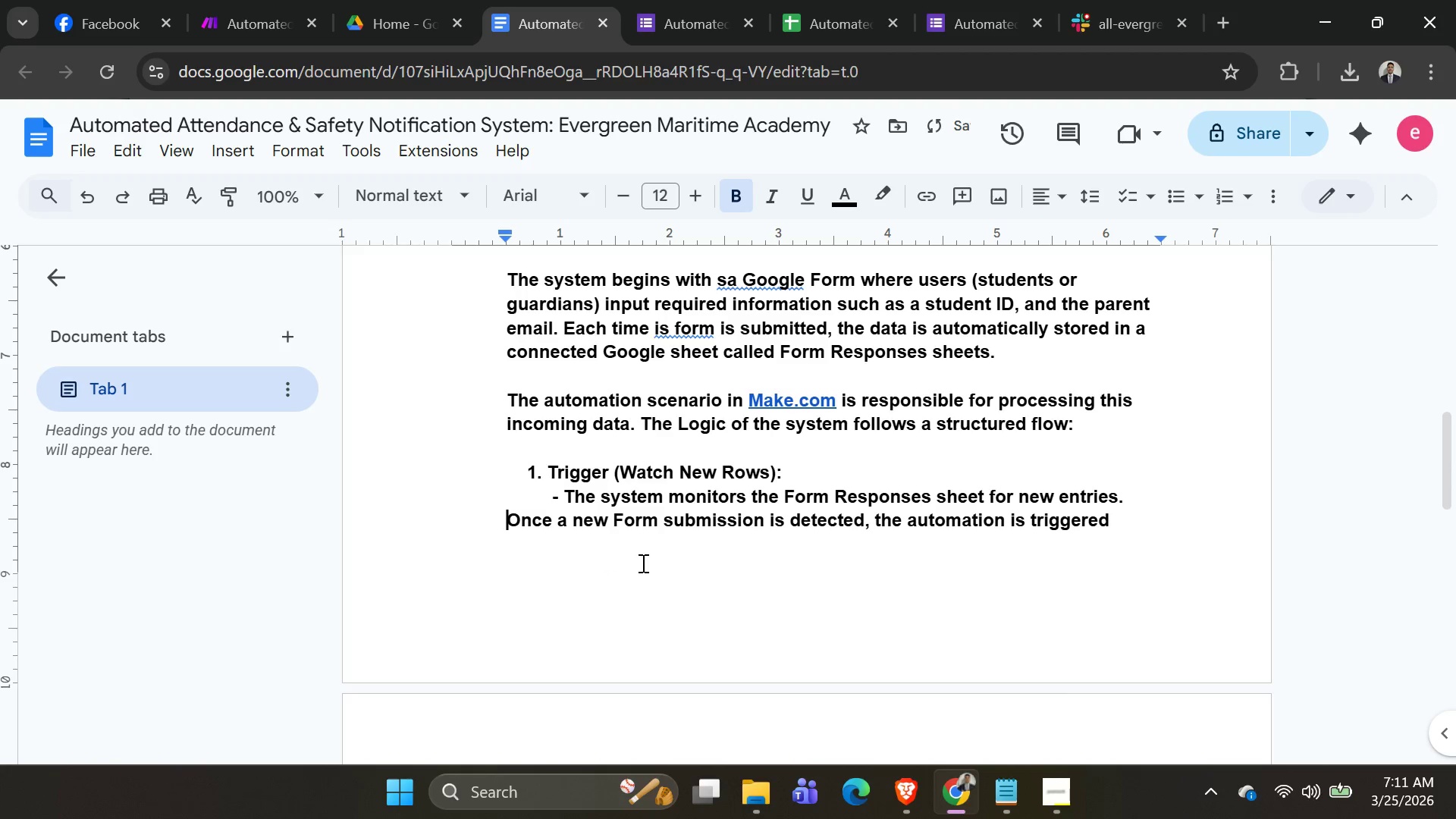 
key(Space)
 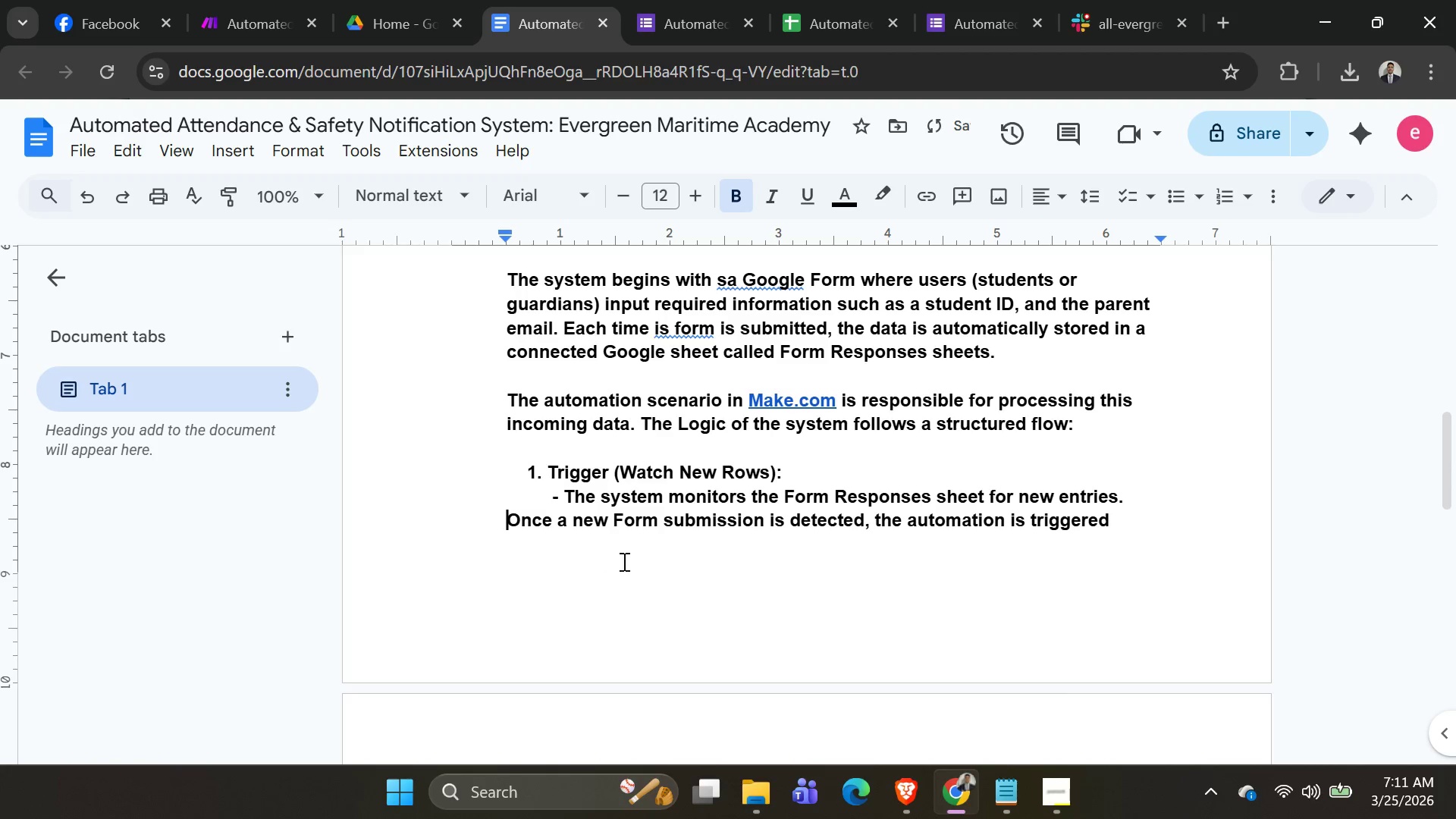 
key(Space)
 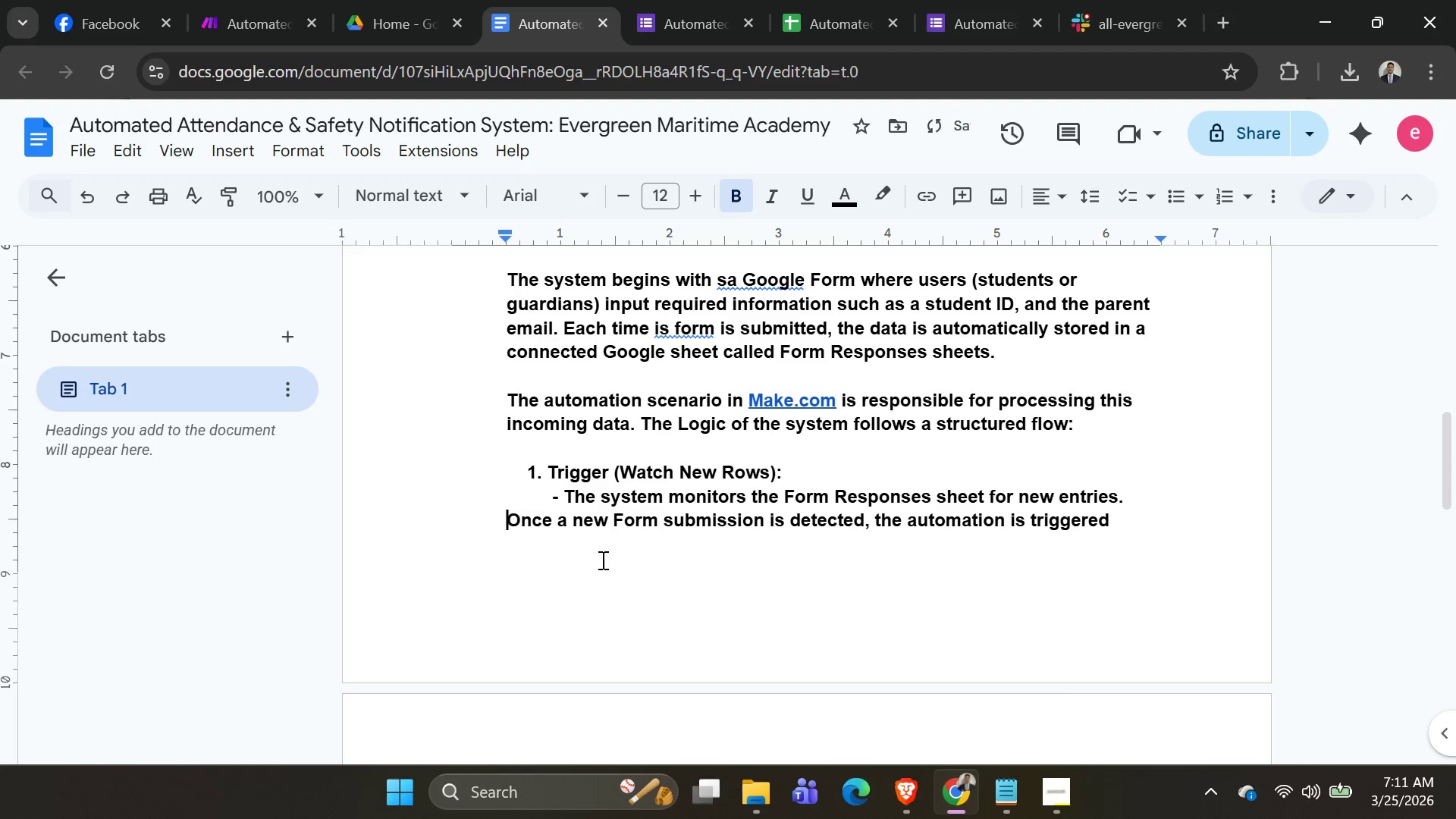 
key(Space)
 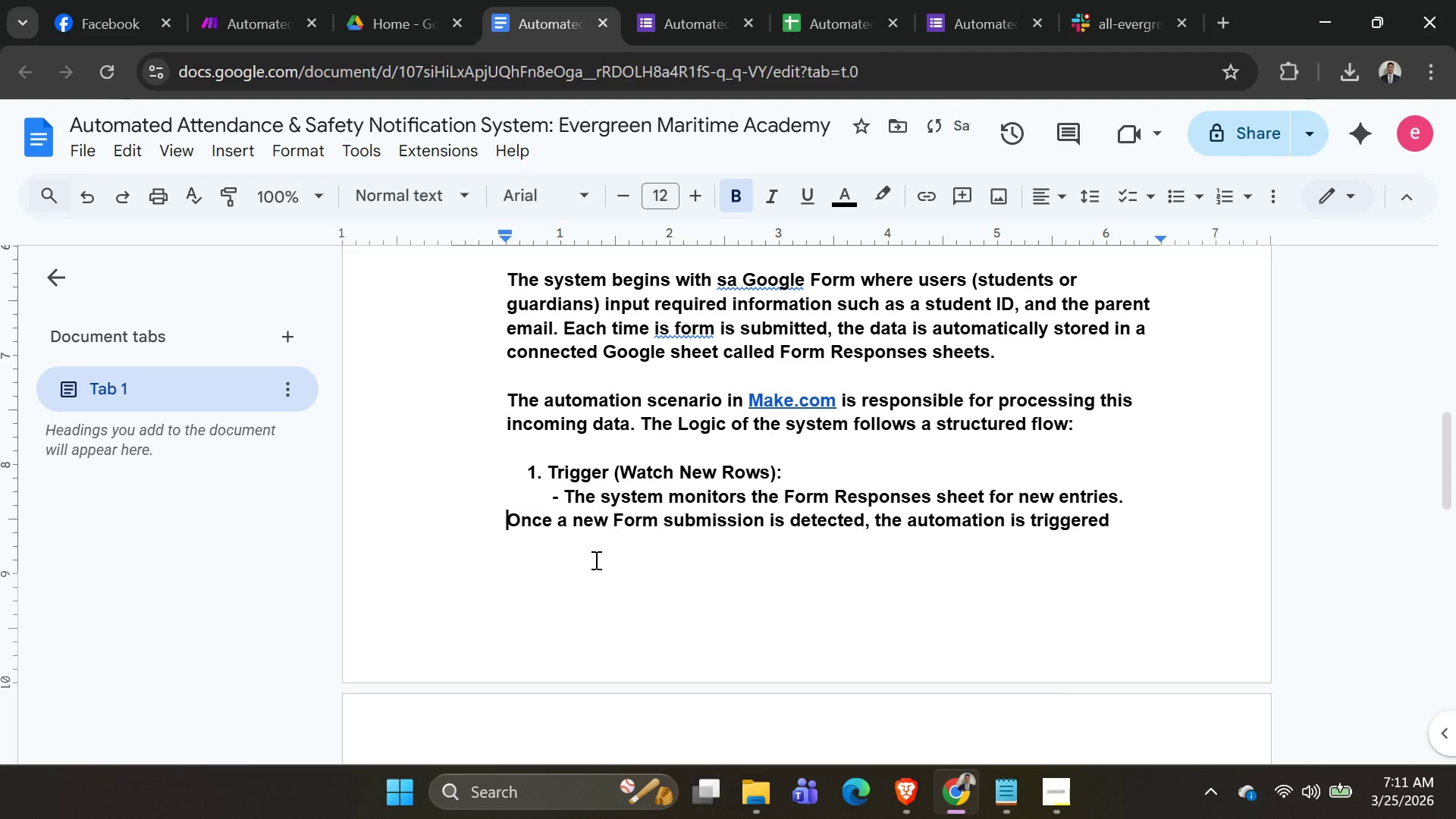 
key(Space)
 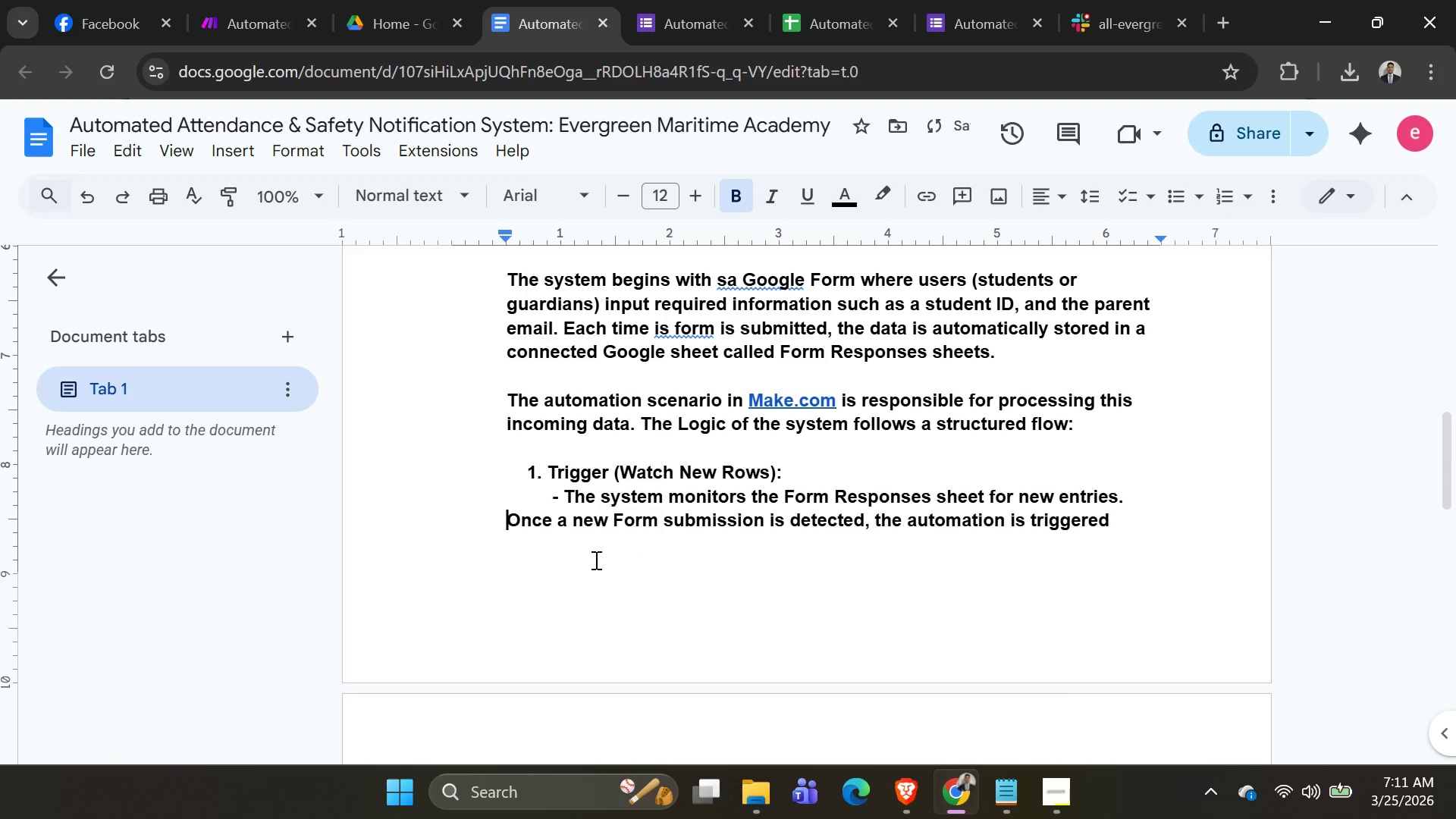 
key(Space)
 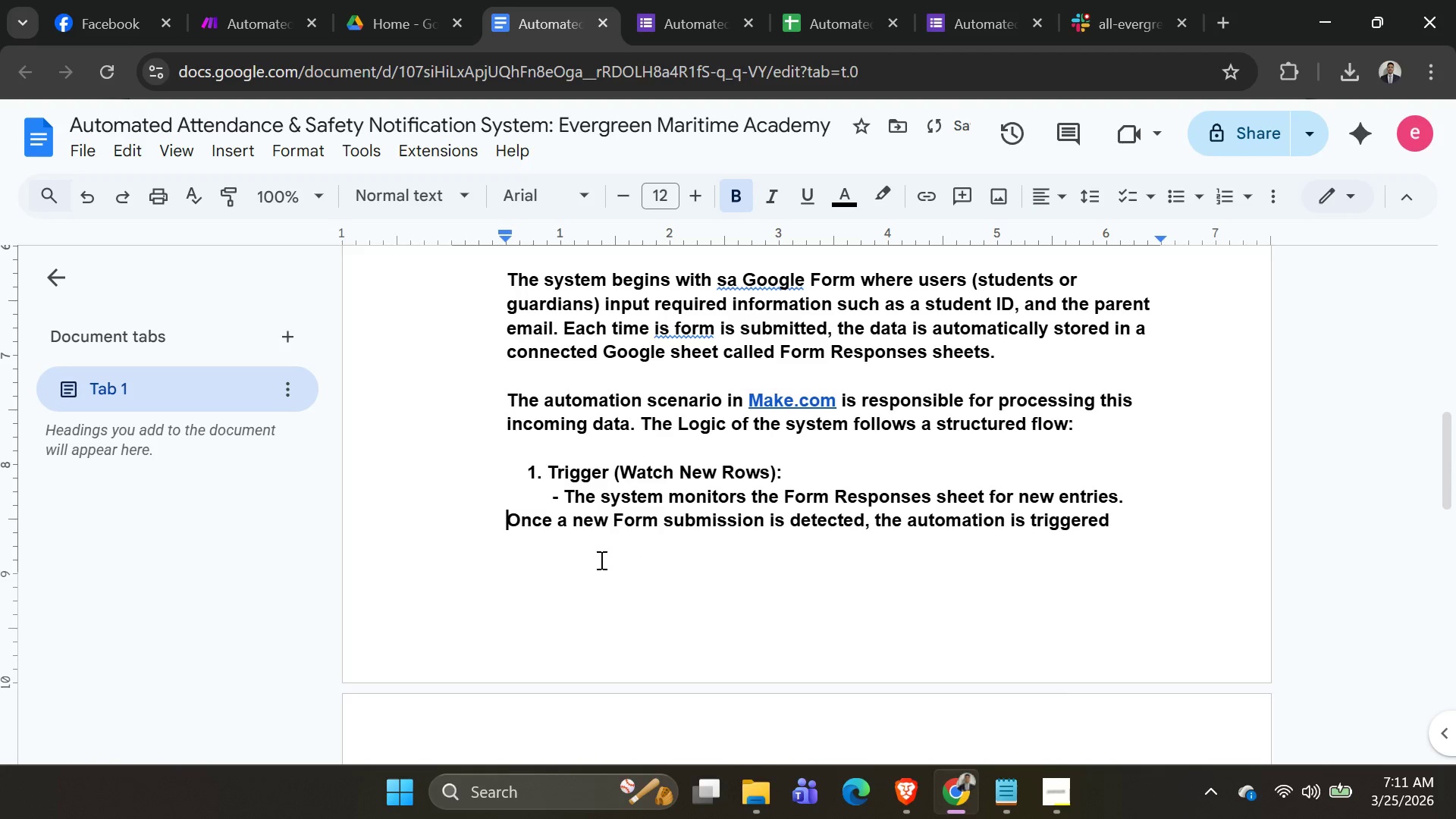 
key(Space)
 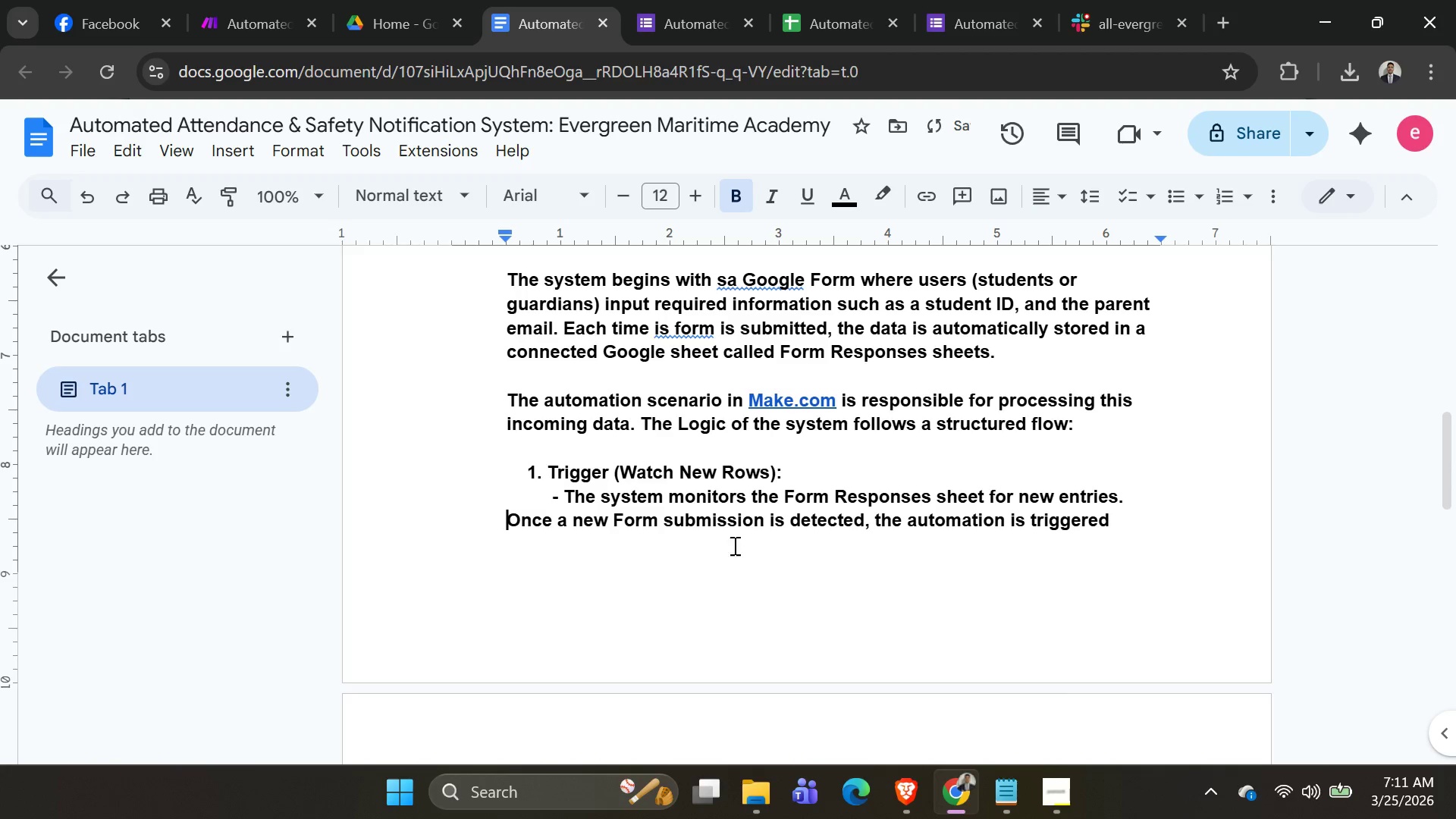 
key(Space)
 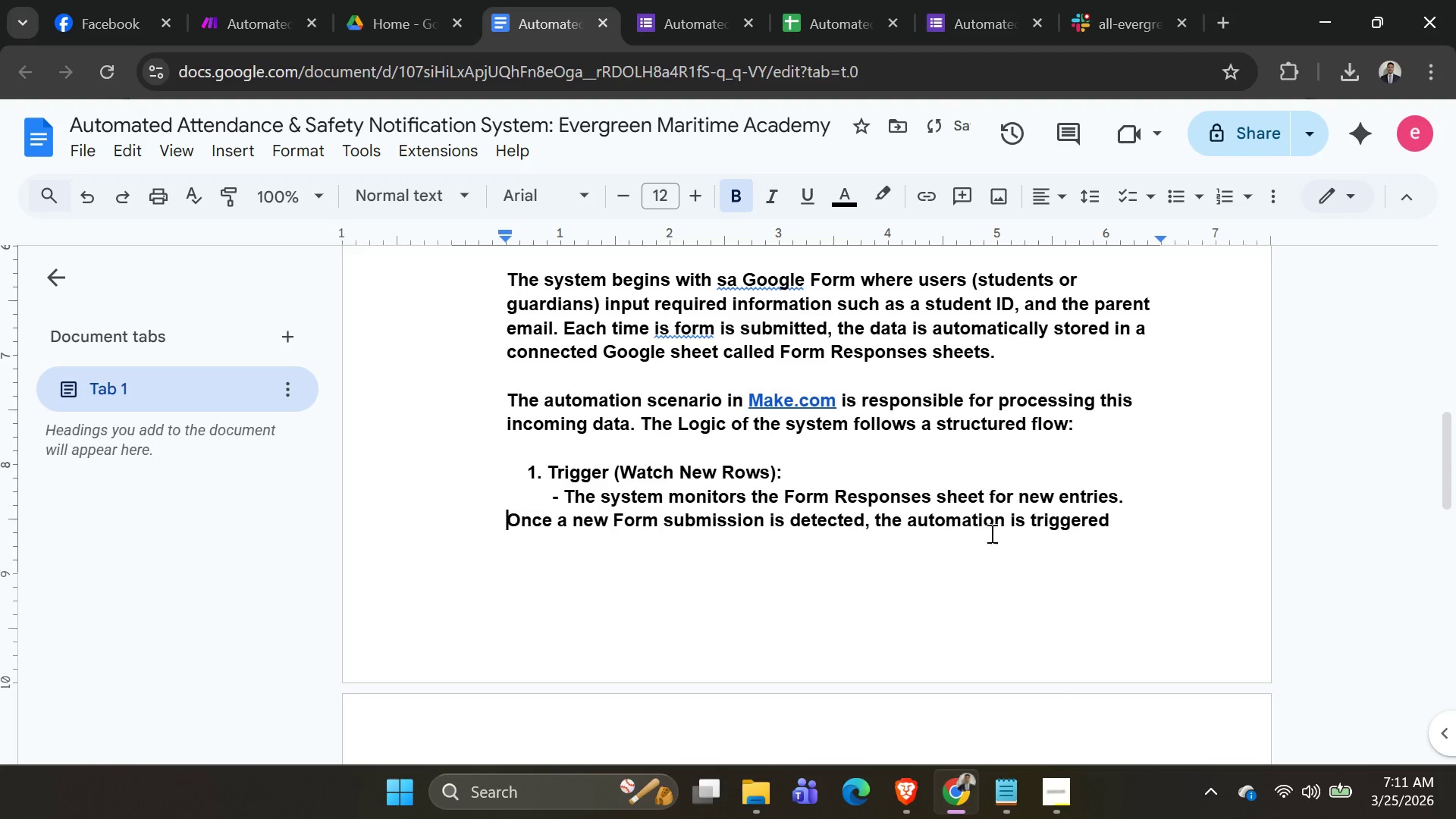 
key(Space)
 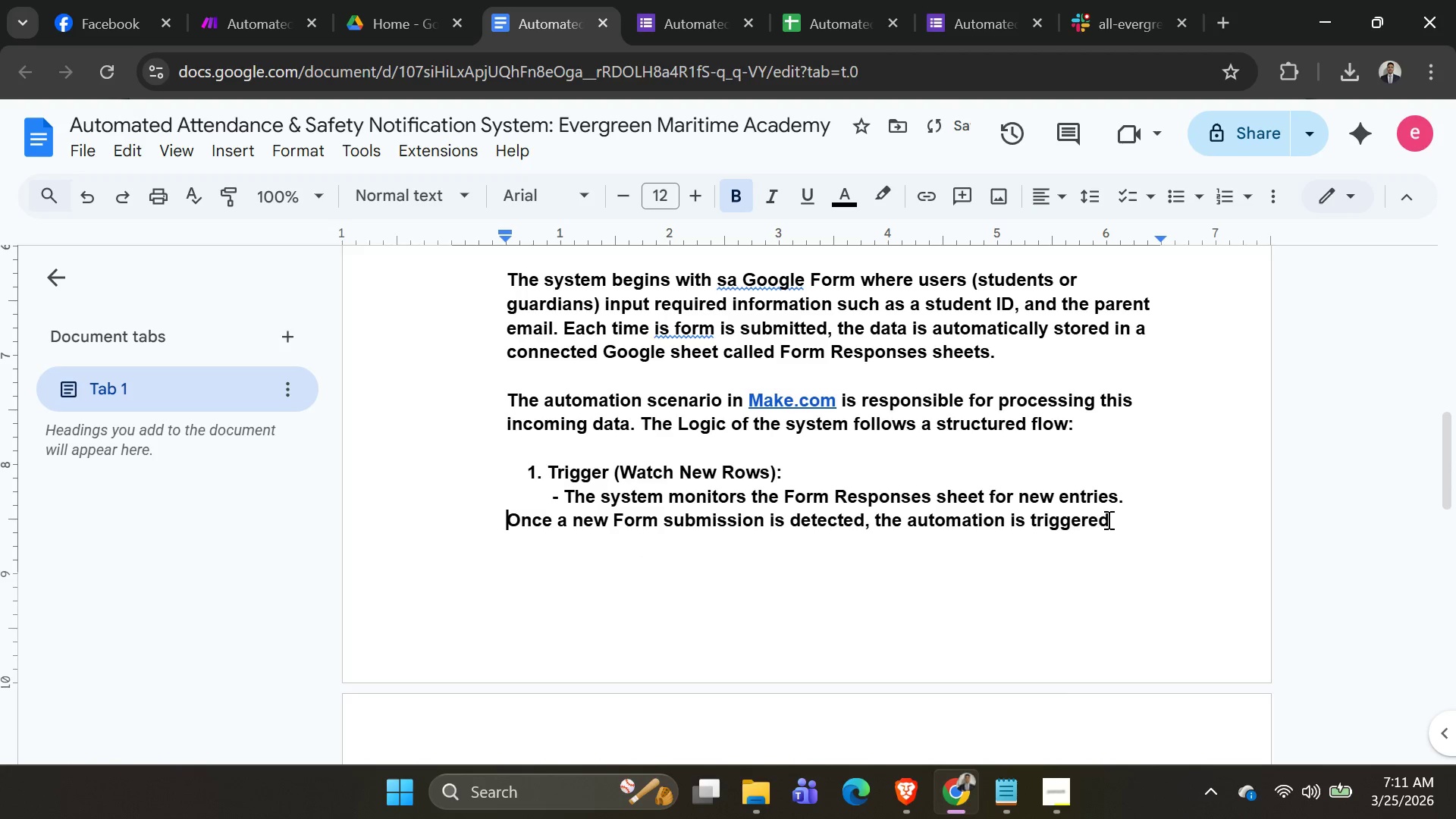 
left_click([1109, 519])
 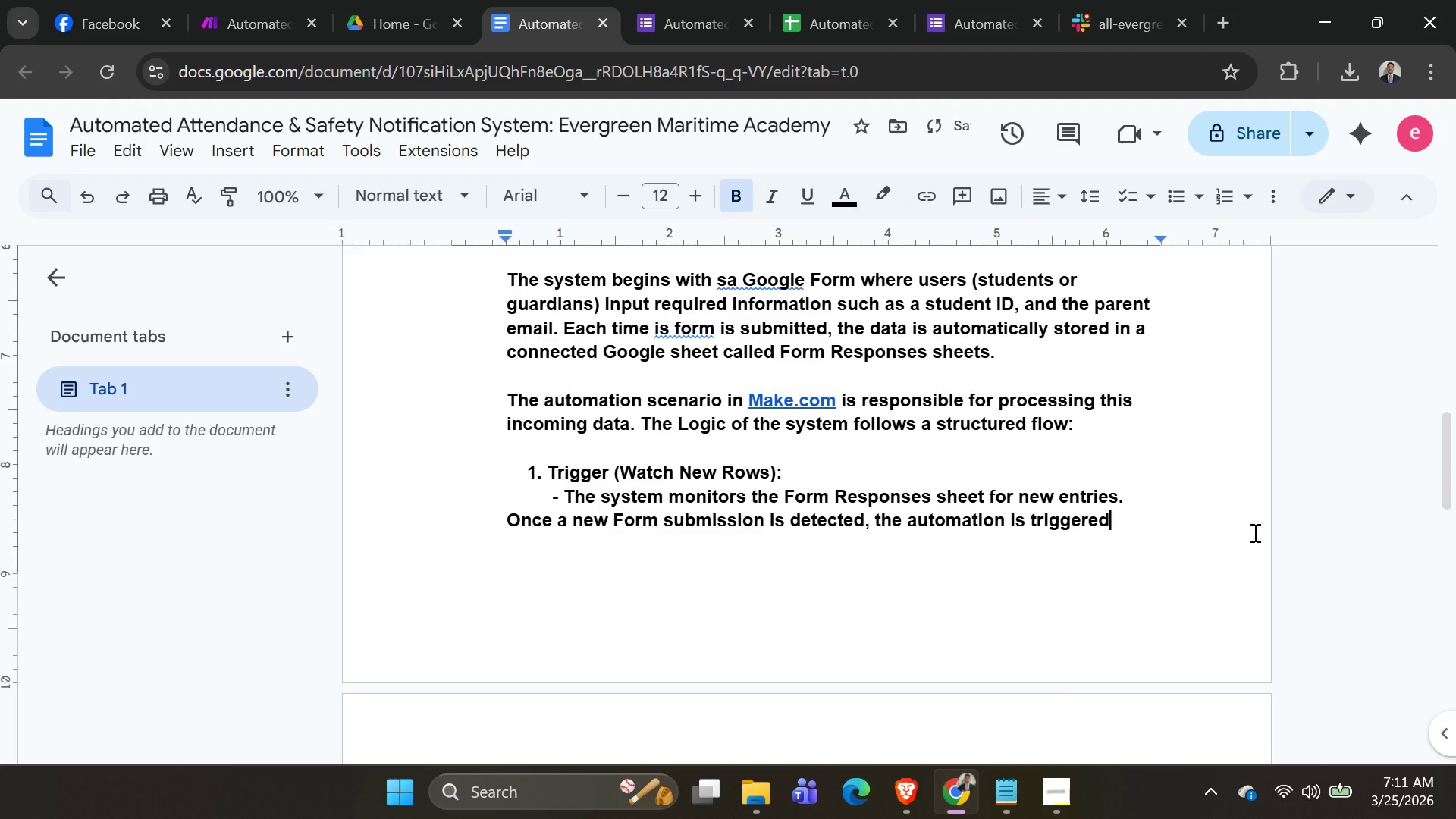 
key(Backspace)
 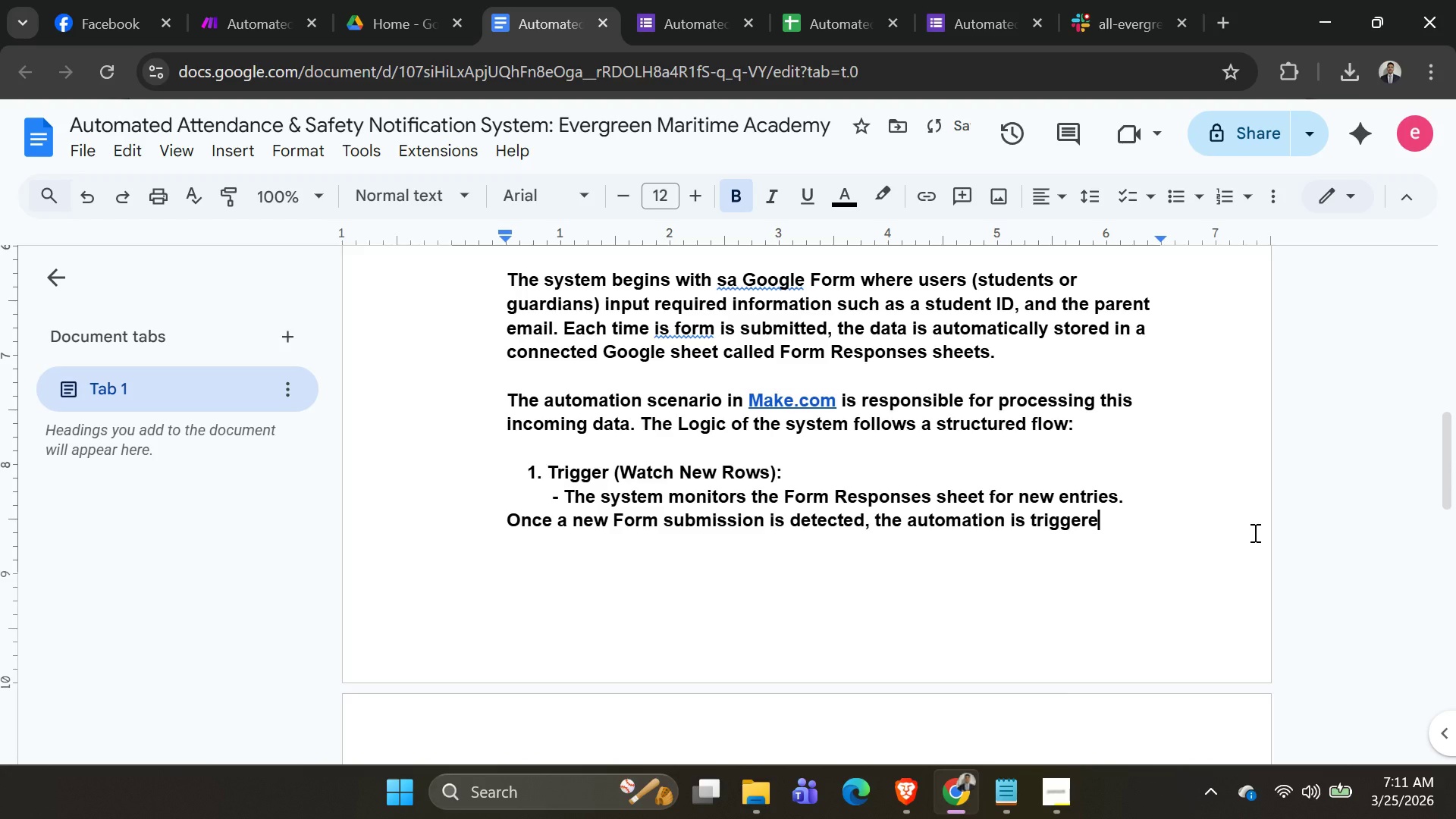 
key(D)
 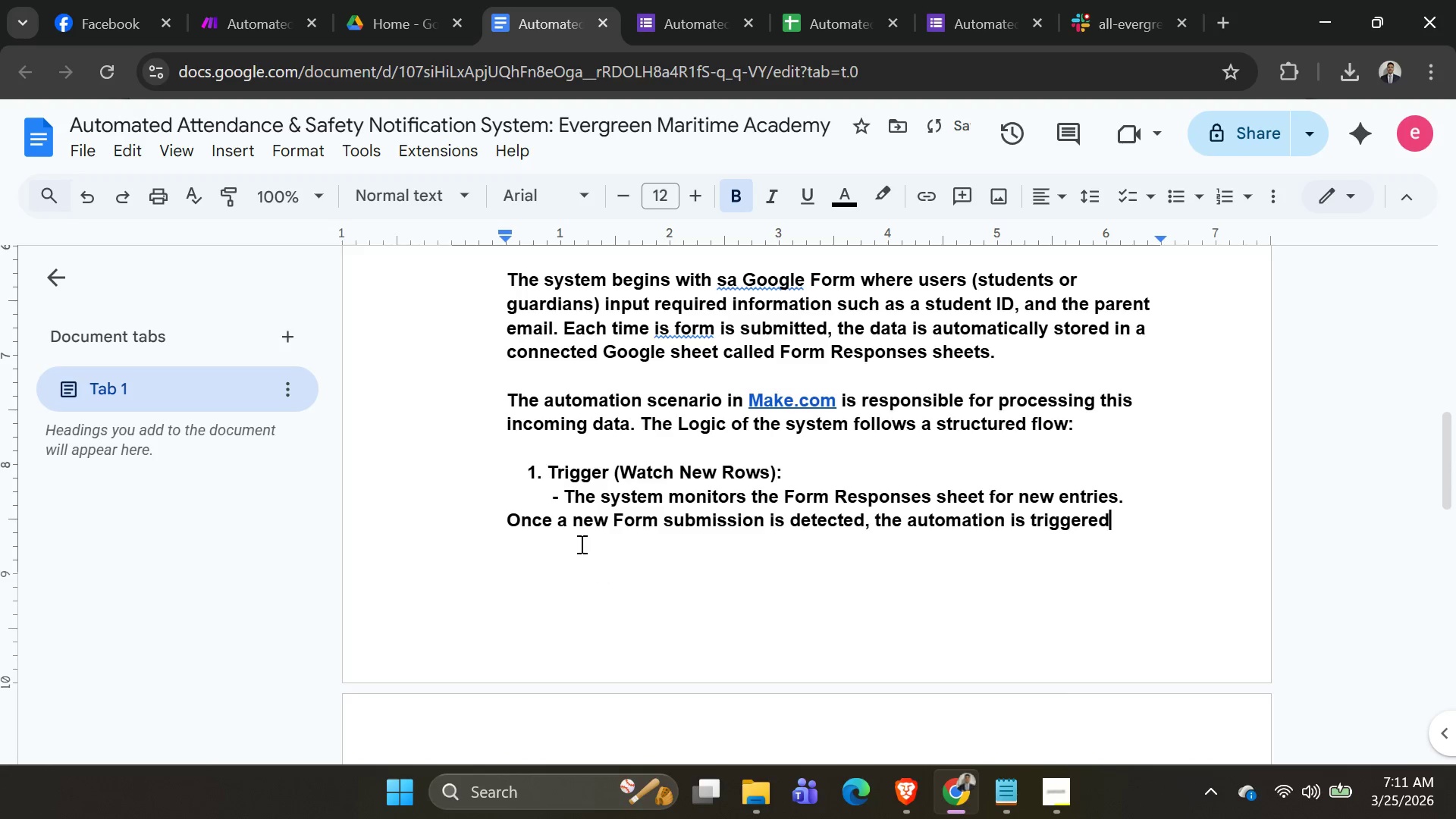 
left_click([490, 522])
 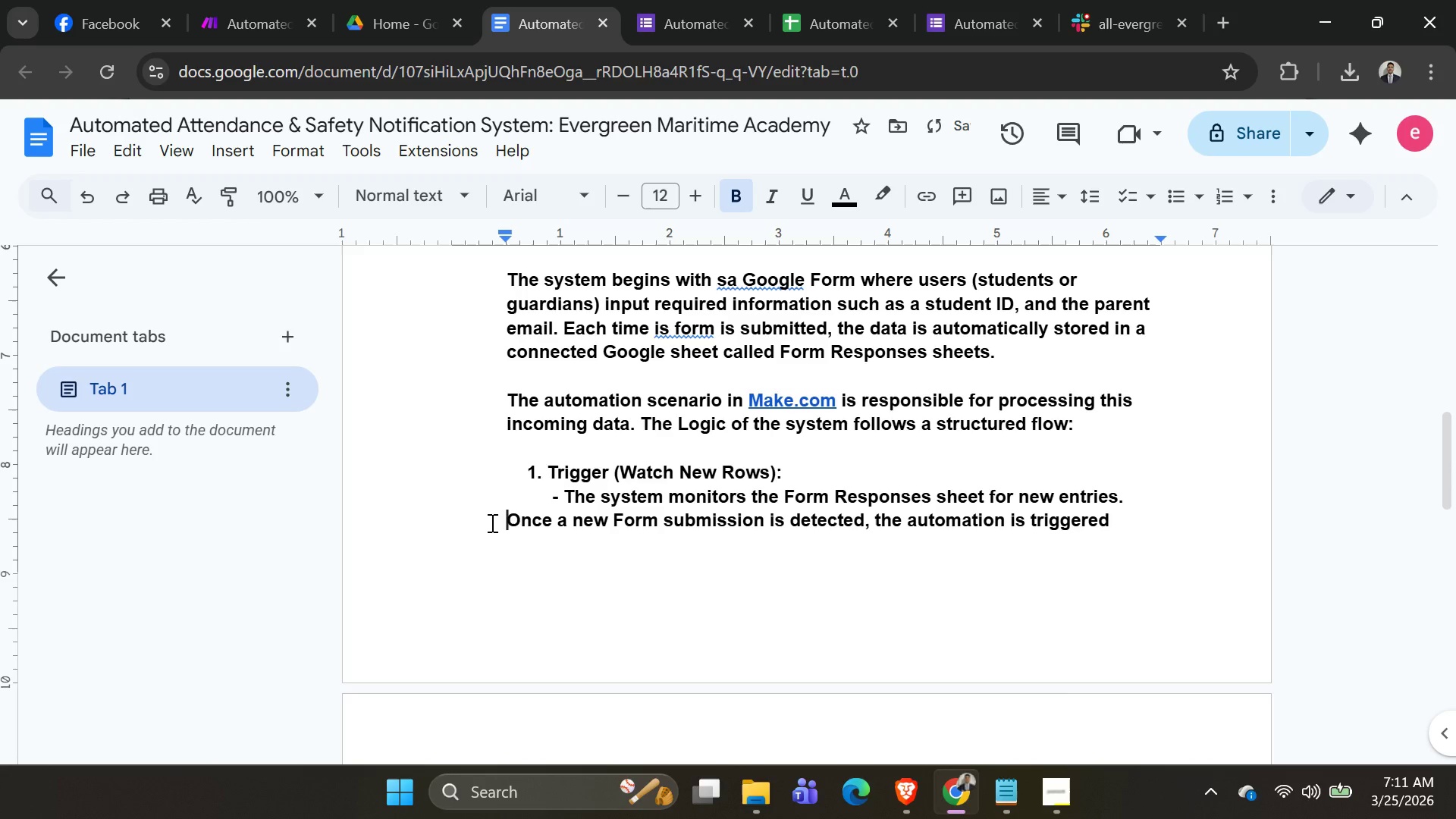 
key(Space)
 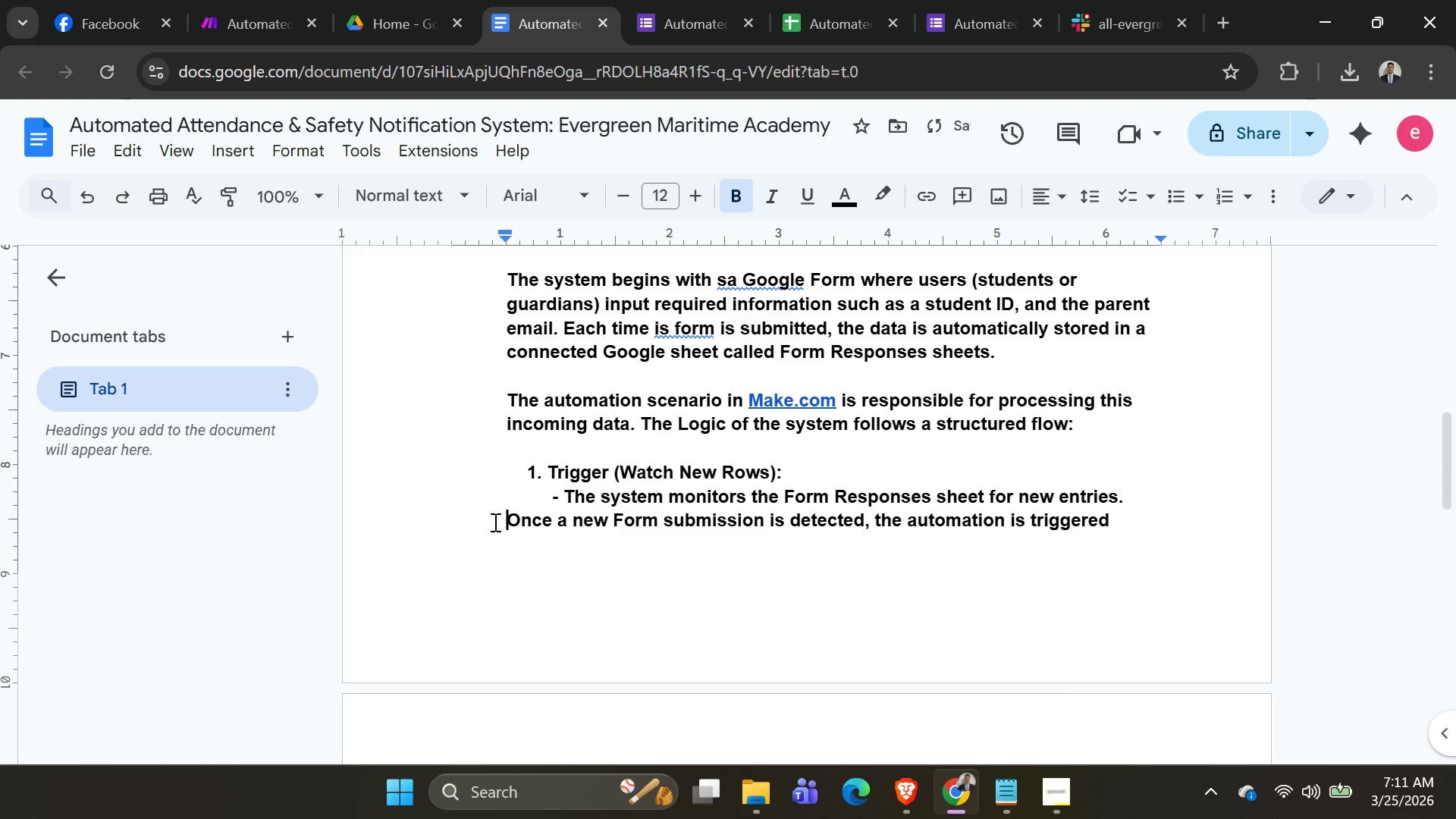 
key(Space)
 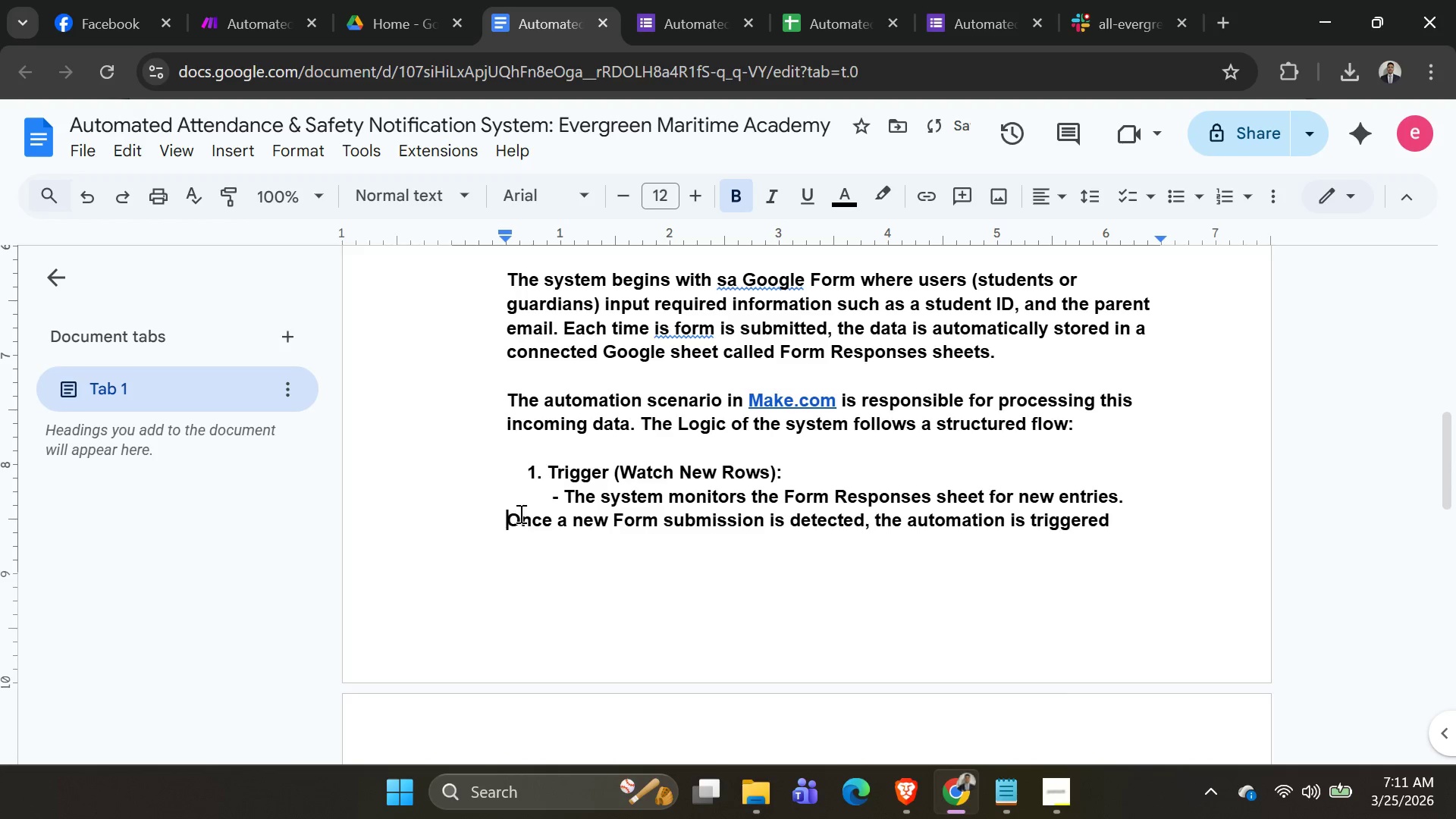 
key(Space)
 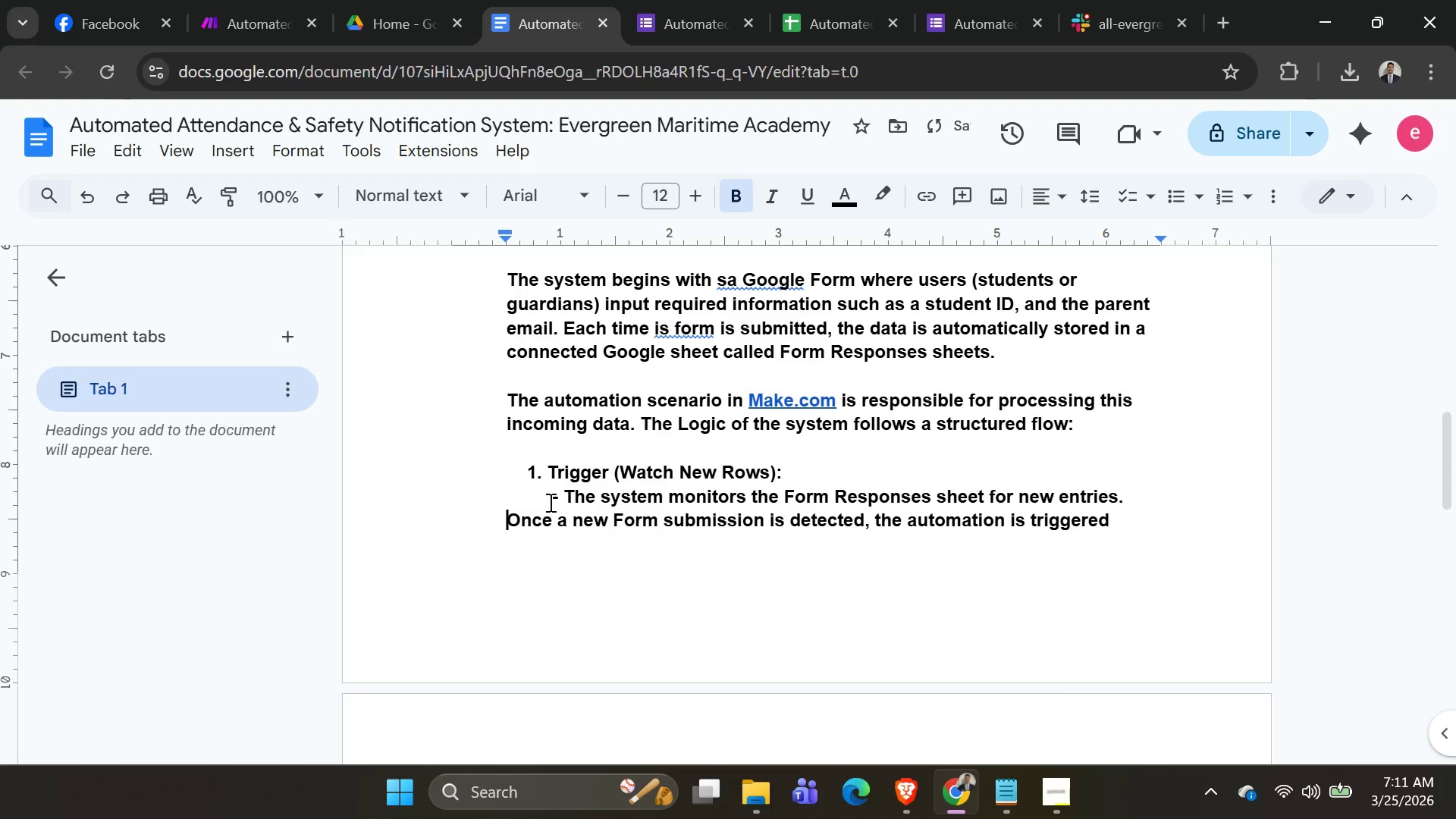 
key(Space)
 